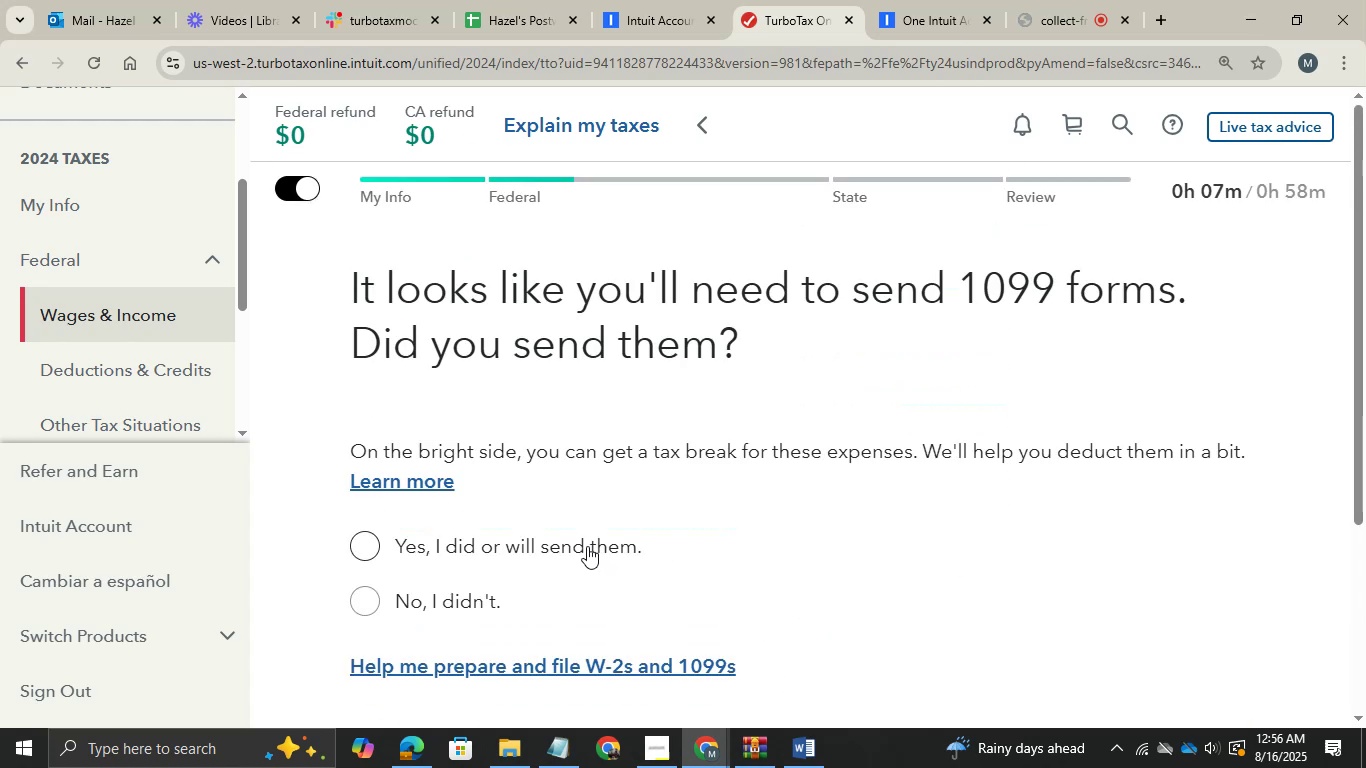 
wait(7.25)
 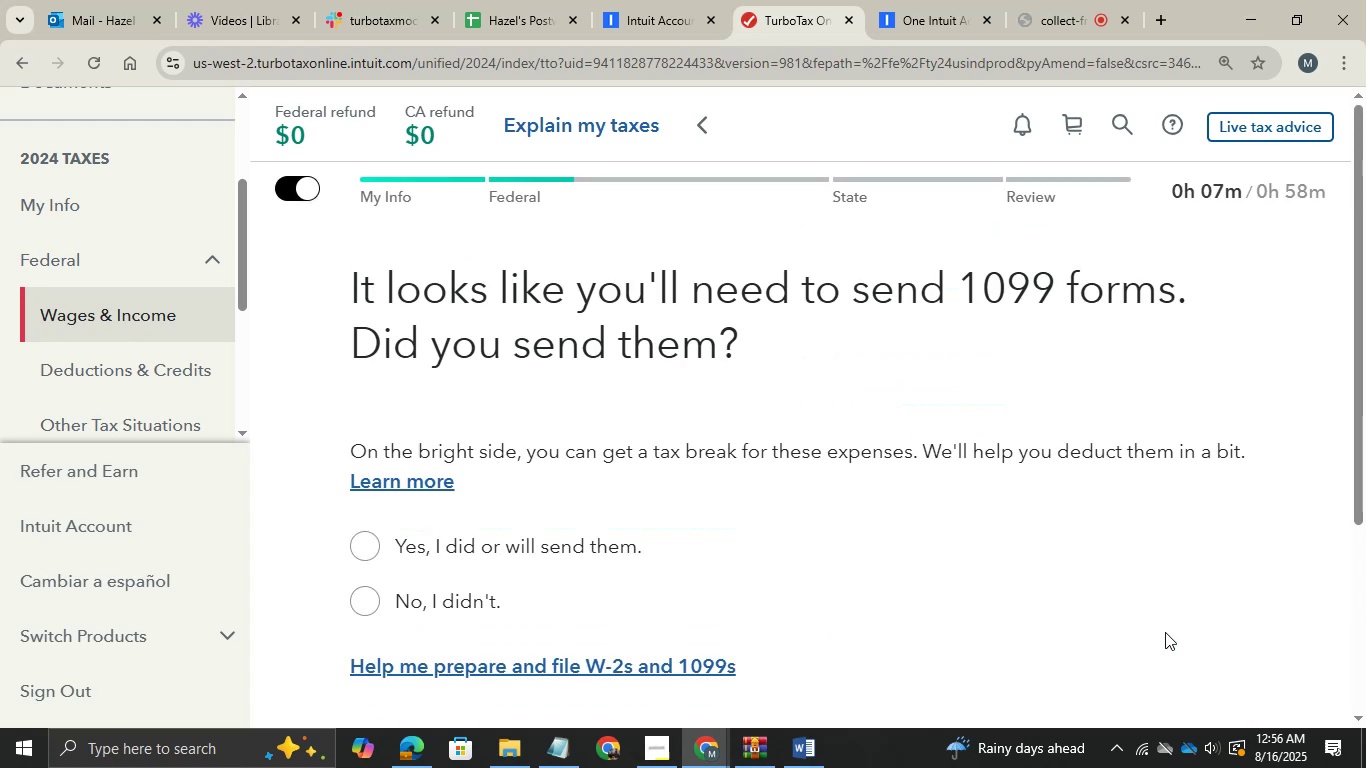 
left_click([370, 547])
 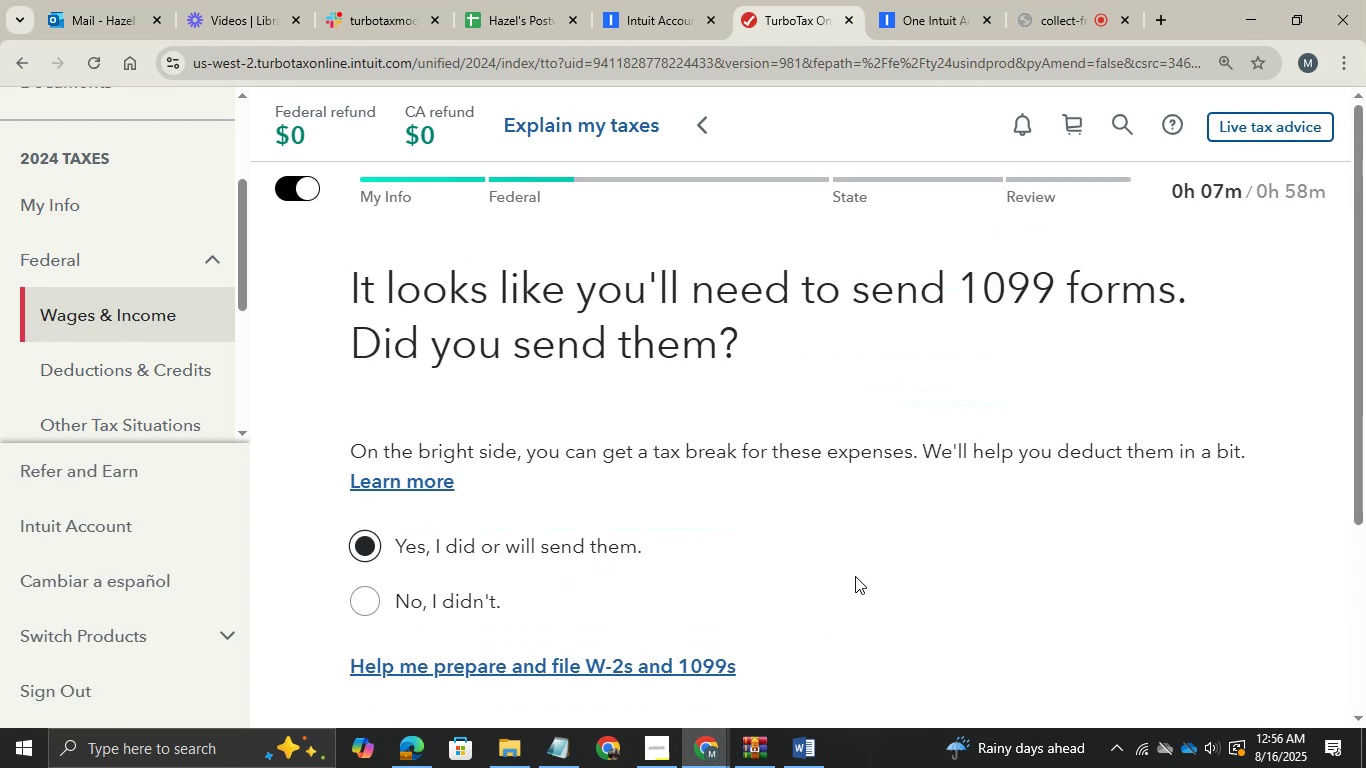 
scroll: coordinate [855, 576], scroll_direction: down, amount: 1.0
 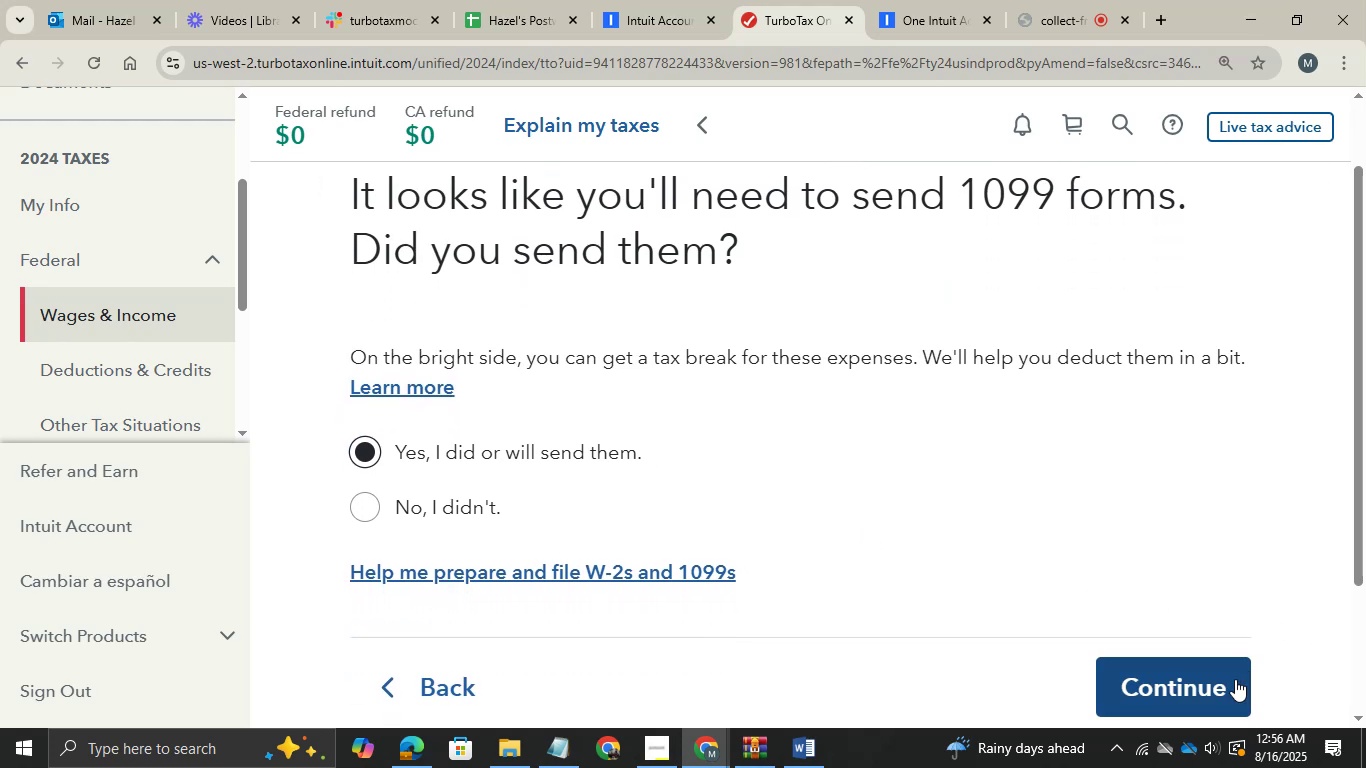 
left_click([1218, 679])
 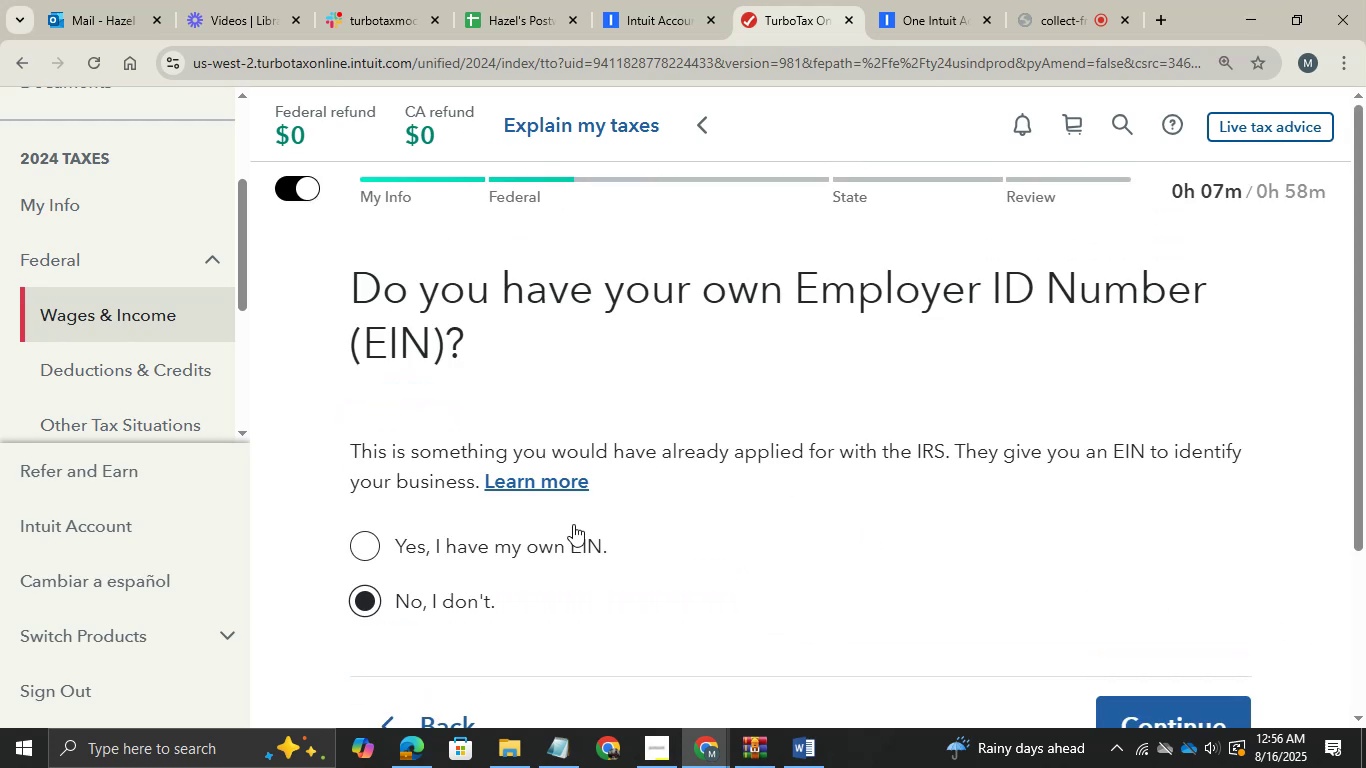 
wait(6.3)
 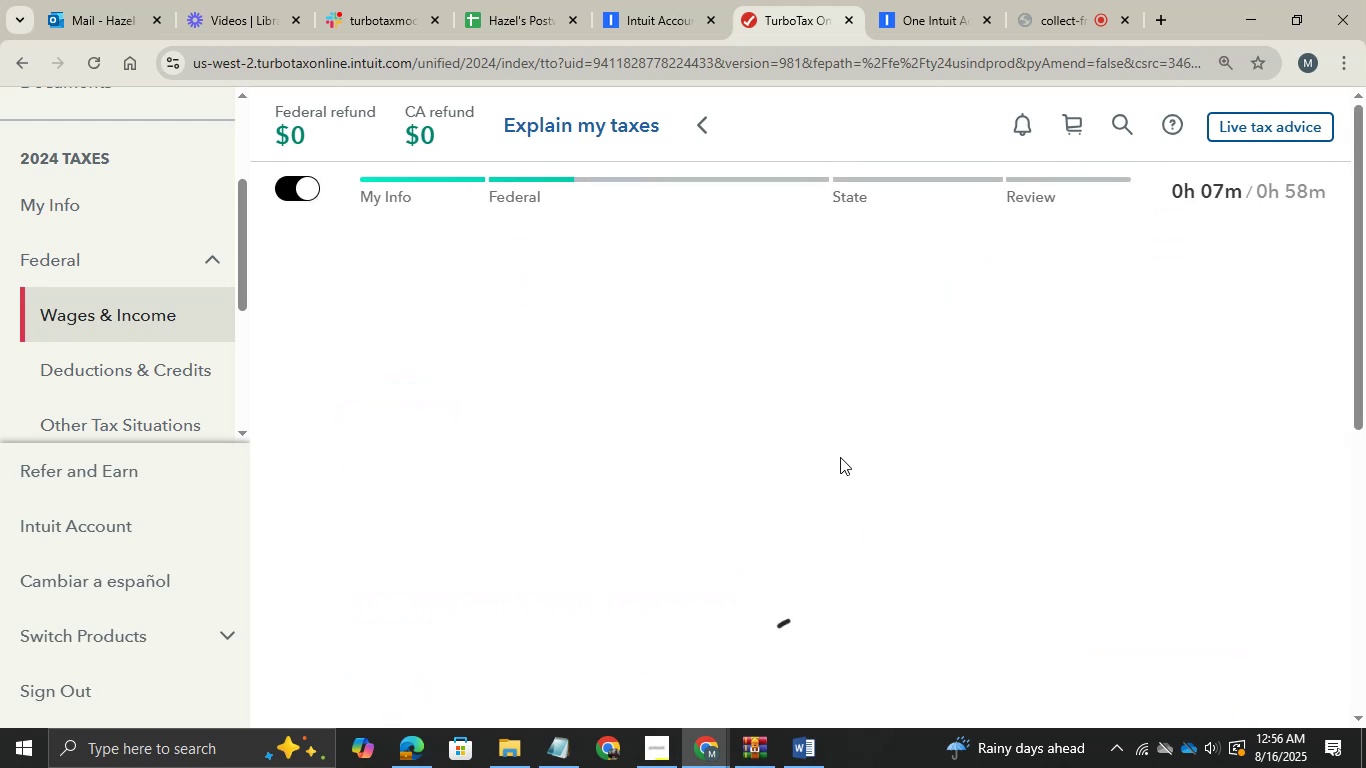 
hold_key(key=AltLeft, duration=0.45)
 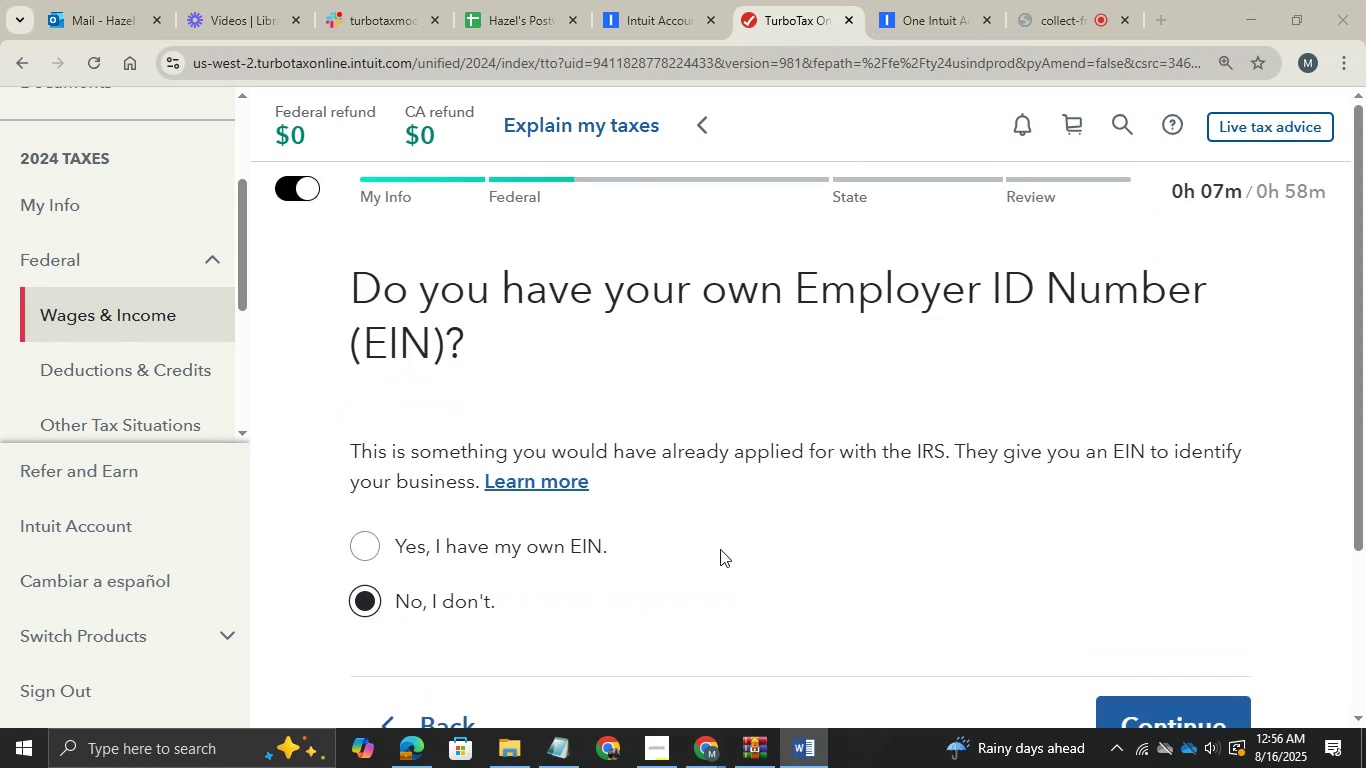 
hold_key(key=Tab, duration=0.4)
 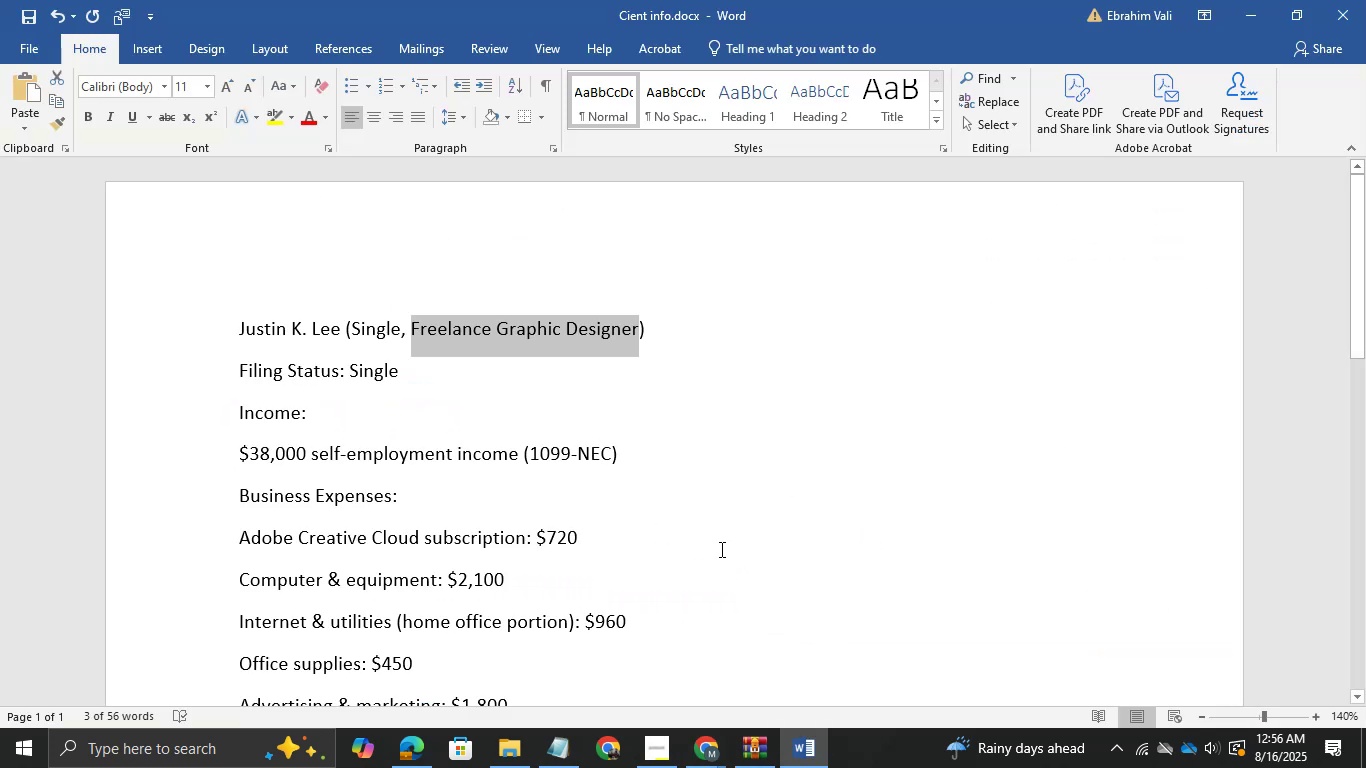 
key(Alt+AltLeft)
 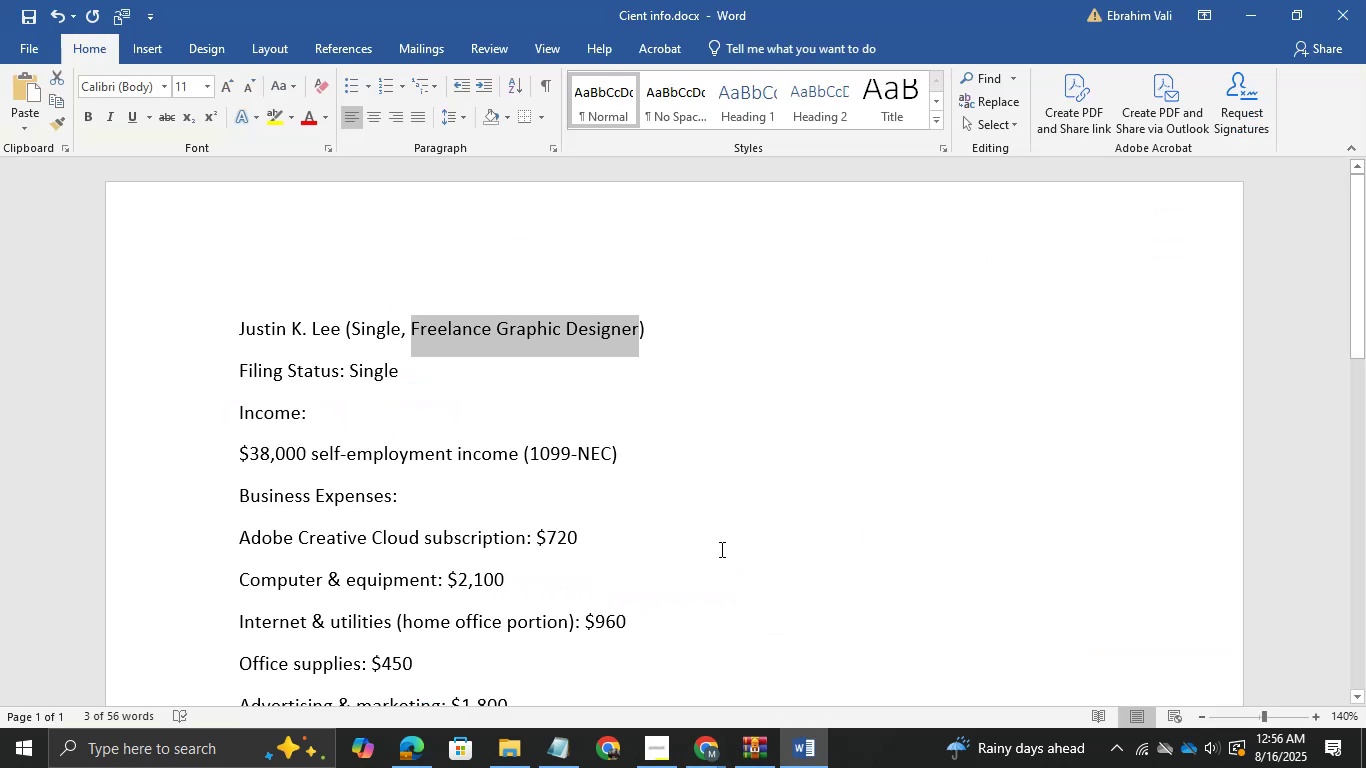 
key(Alt+Tab)
 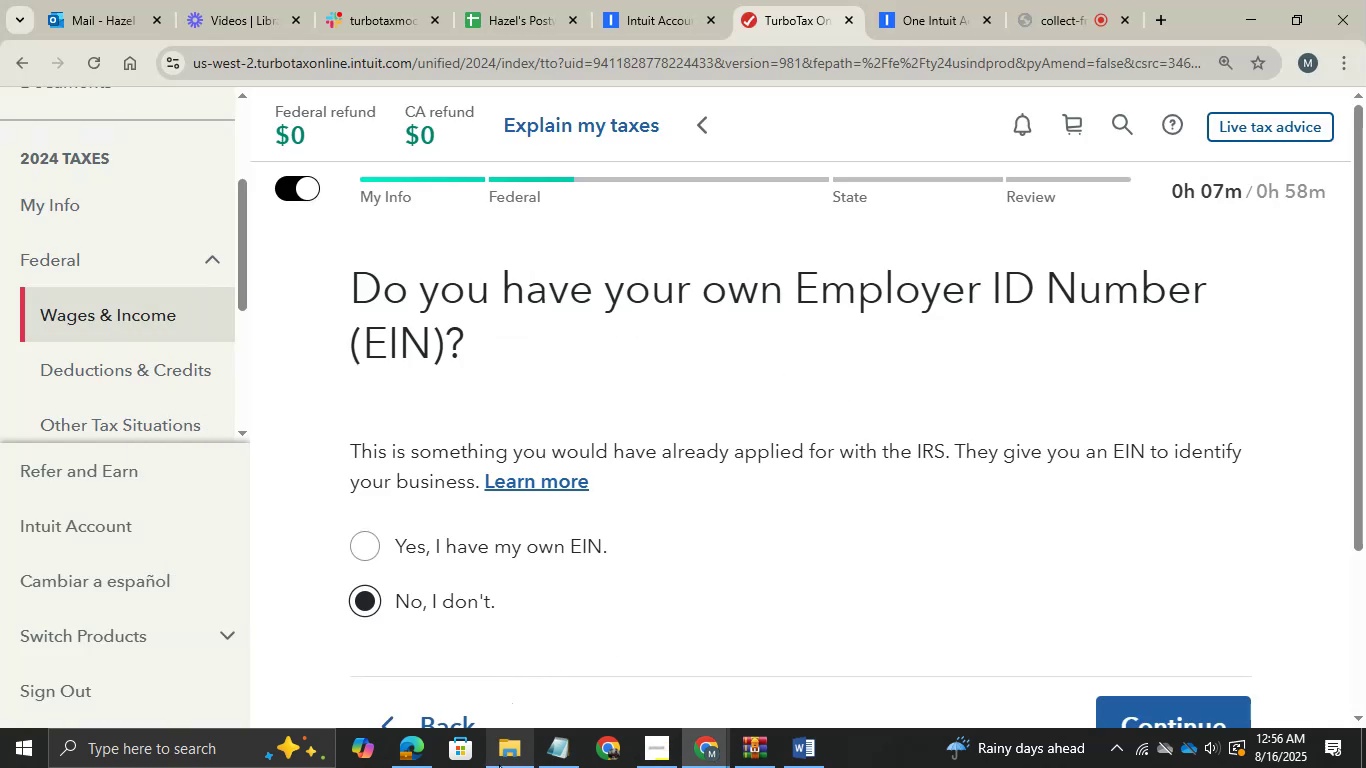 
left_click([395, 763])
 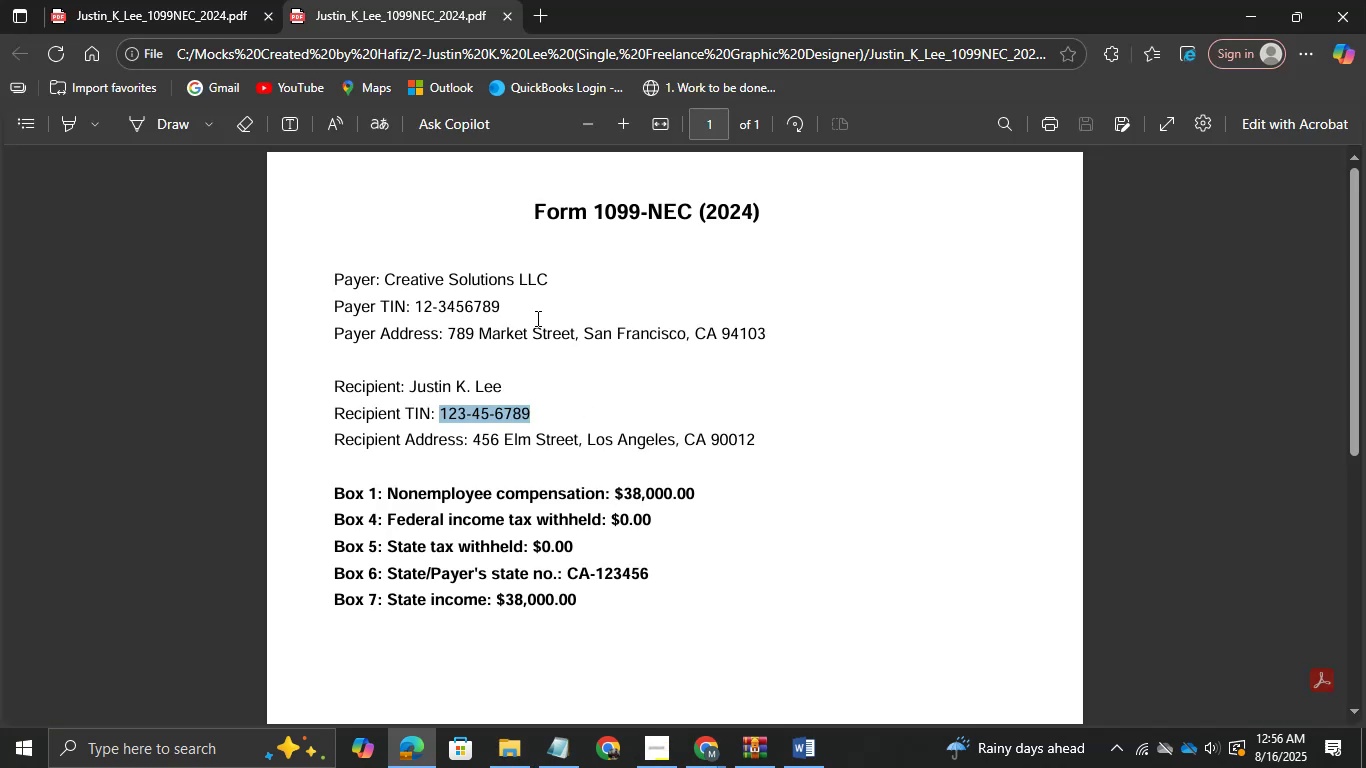 
left_click_drag(start_coordinate=[527, 303], to_coordinate=[436, 302])
 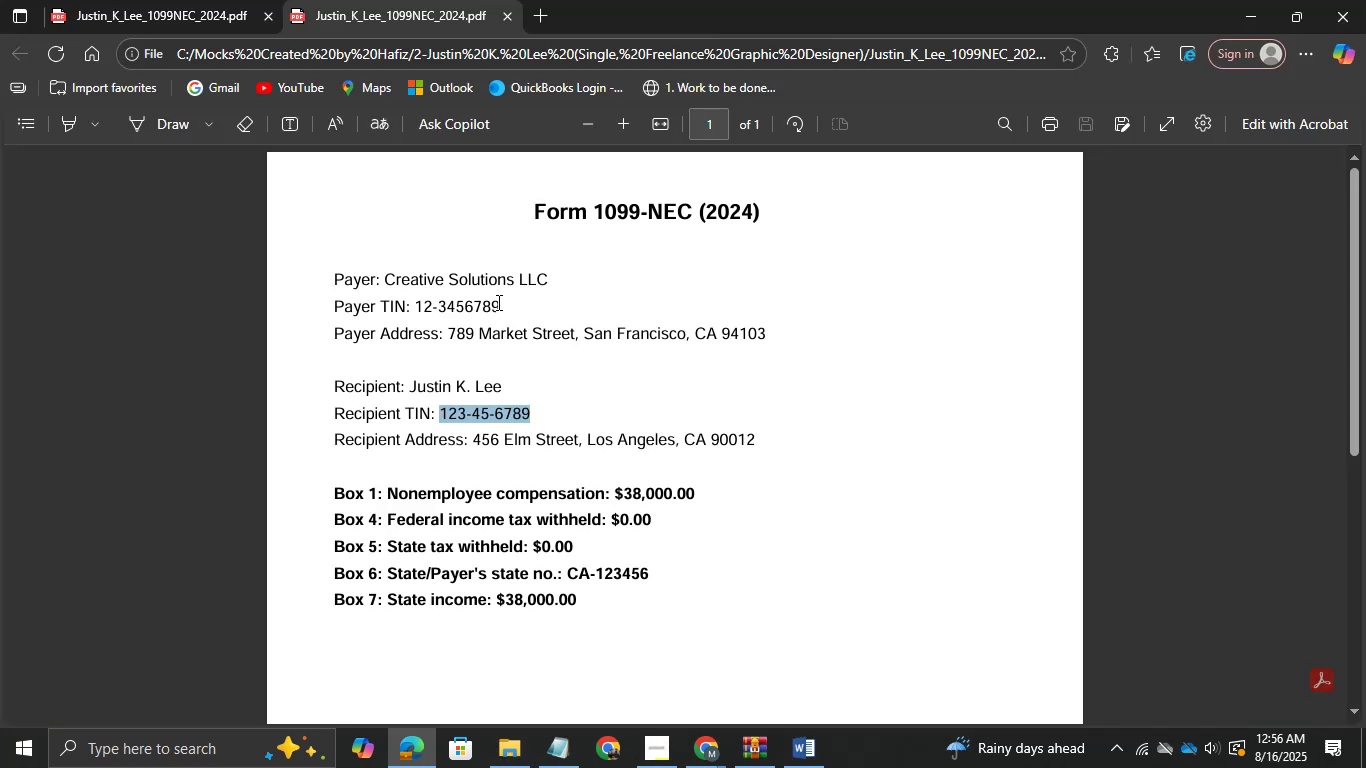 
left_click_drag(start_coordinate=[499, 302], to_coordinate=[413, 306])
 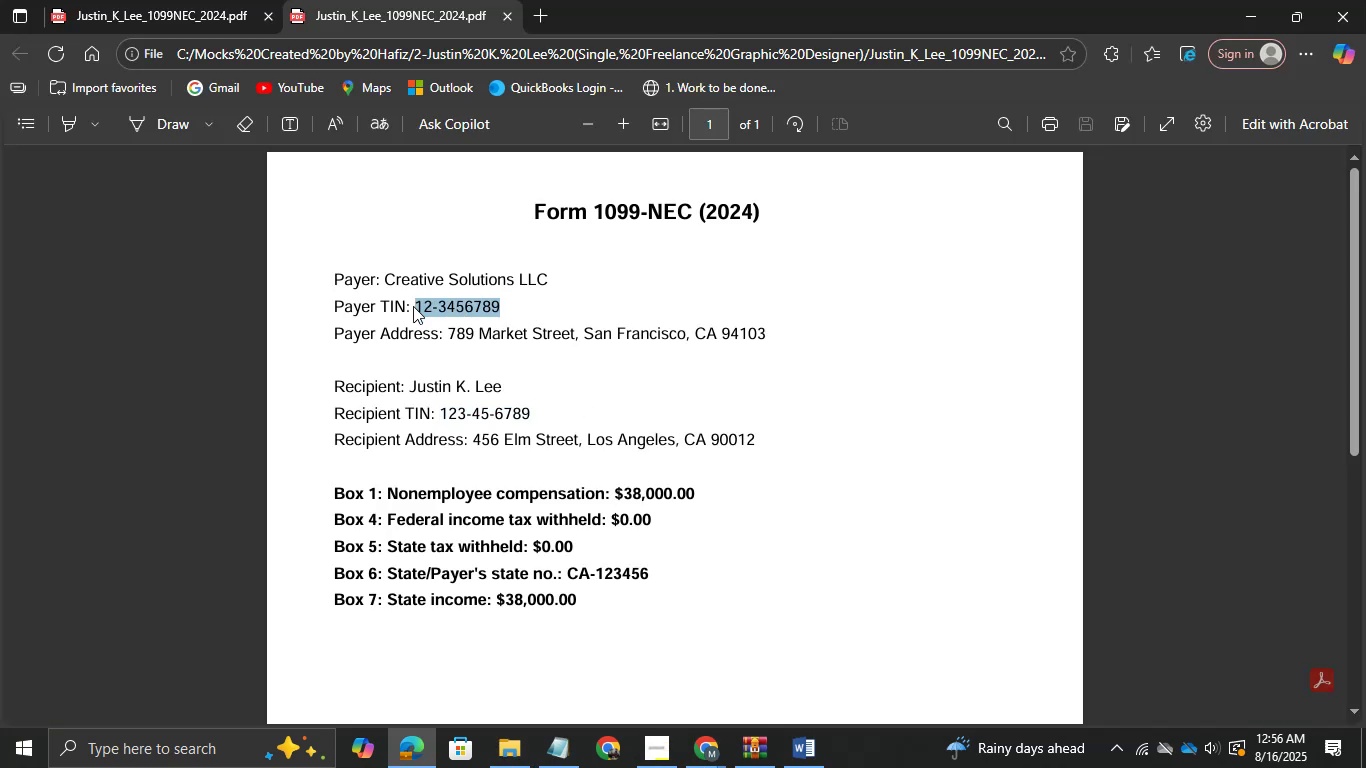 
key(Control+C)
 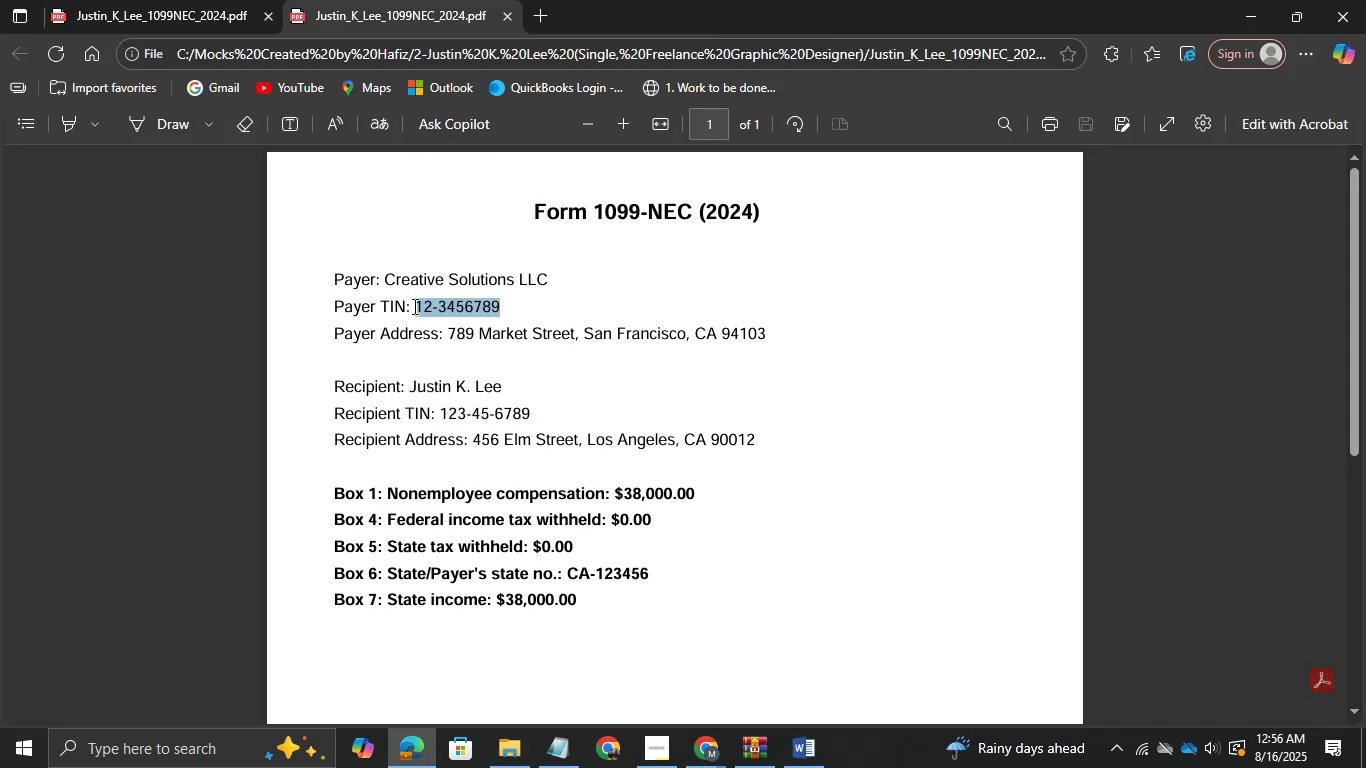 
key(Control+C)
 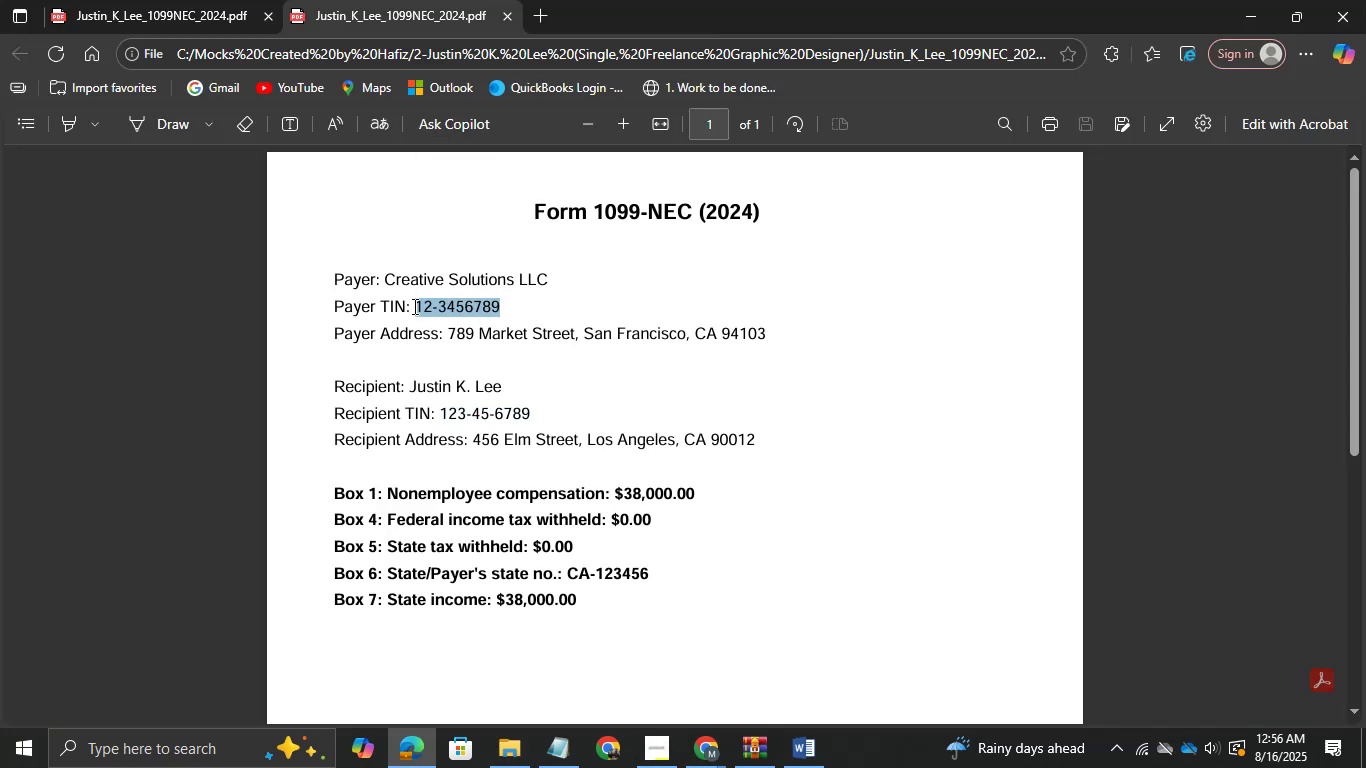 
key(Control+C)
 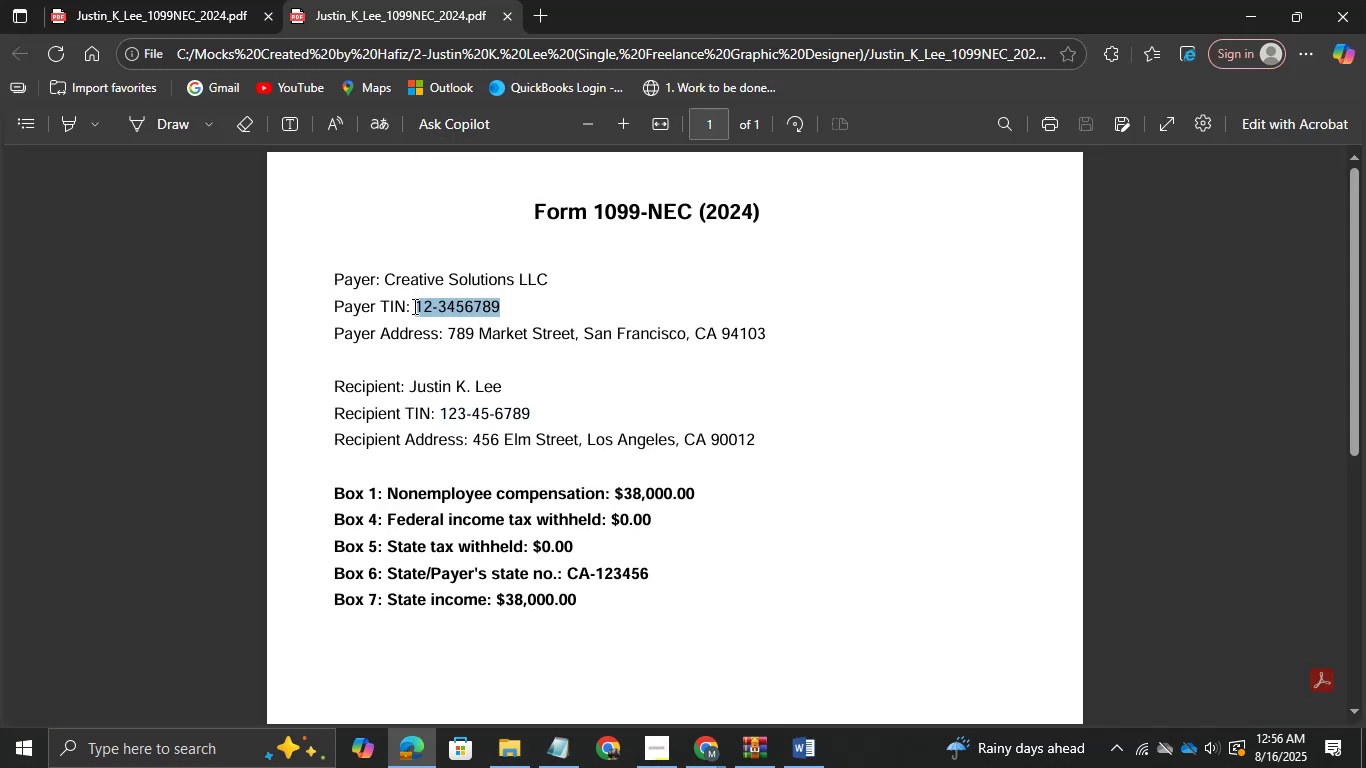 
key(Alt+AltLeft)
 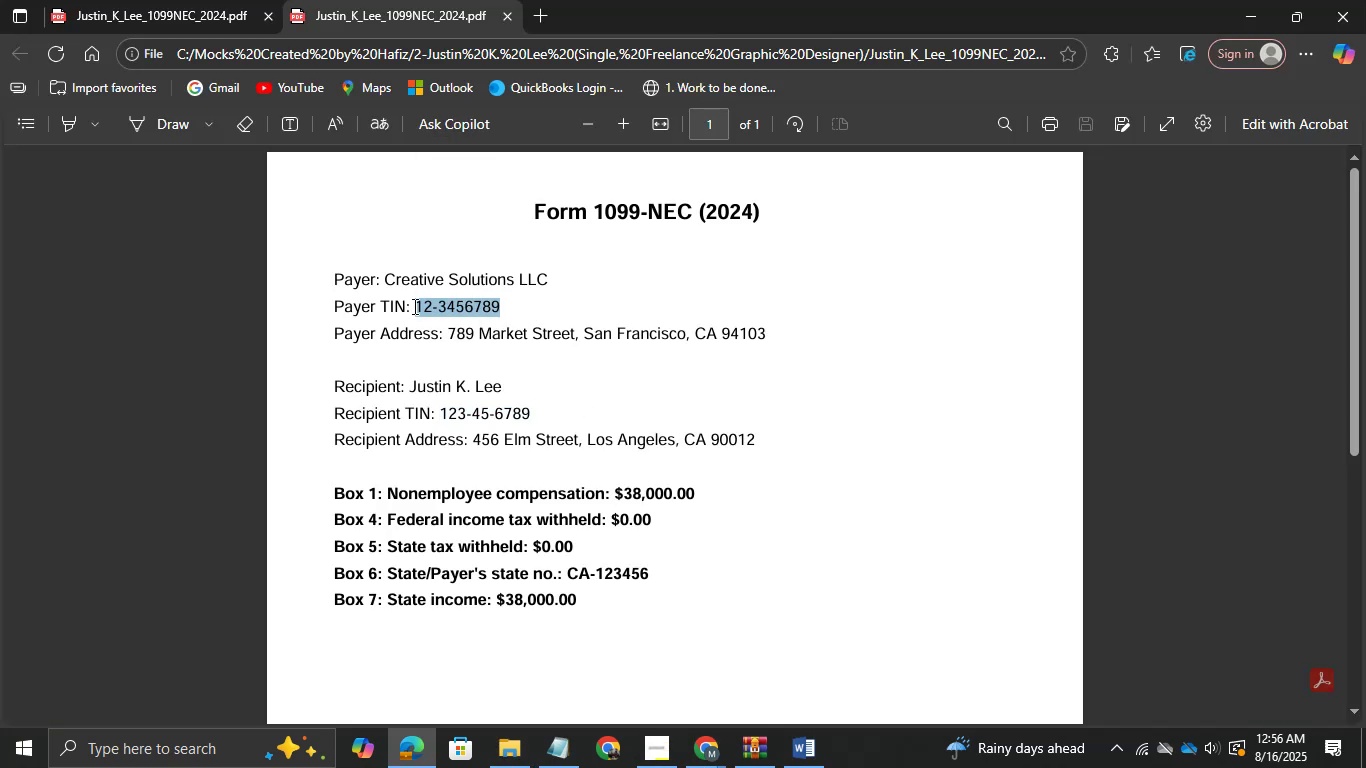 
key(Alt+Tab)
 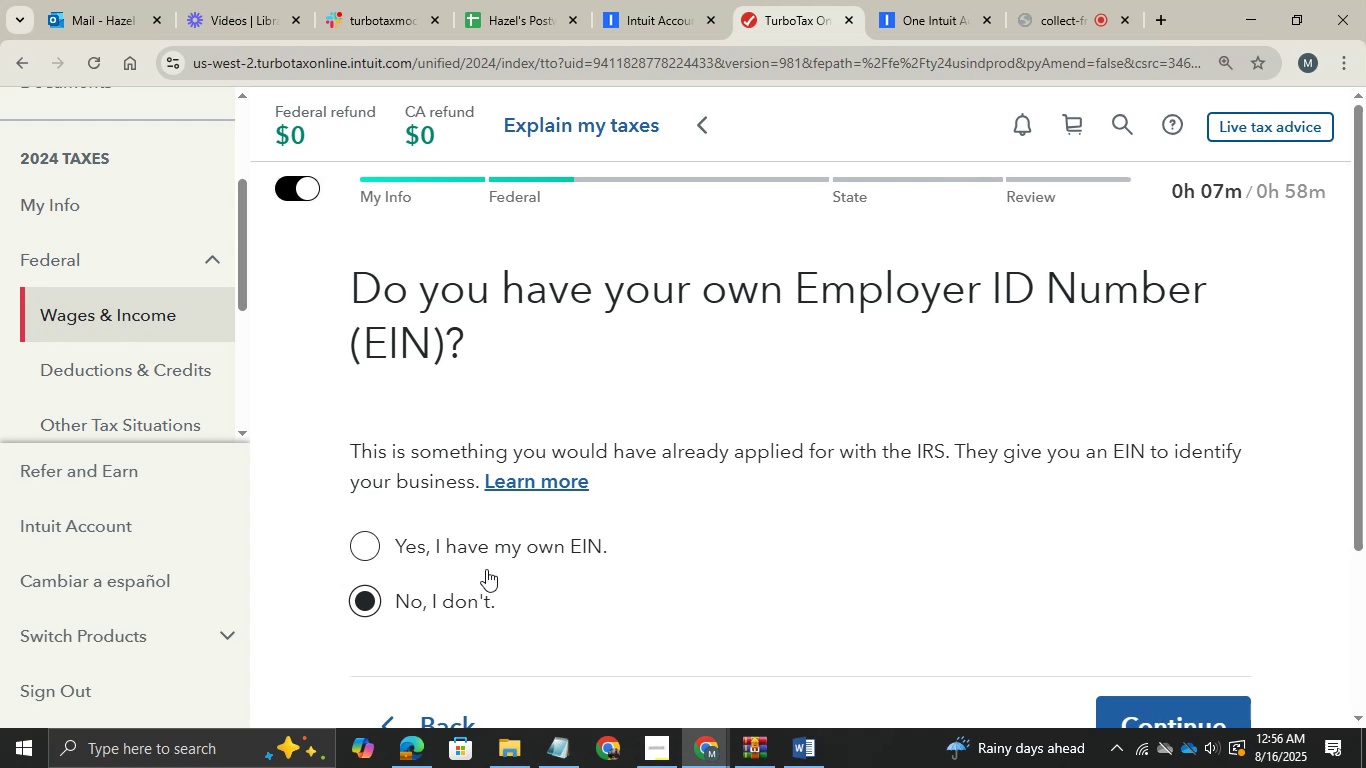 
left_click([359, 541])
 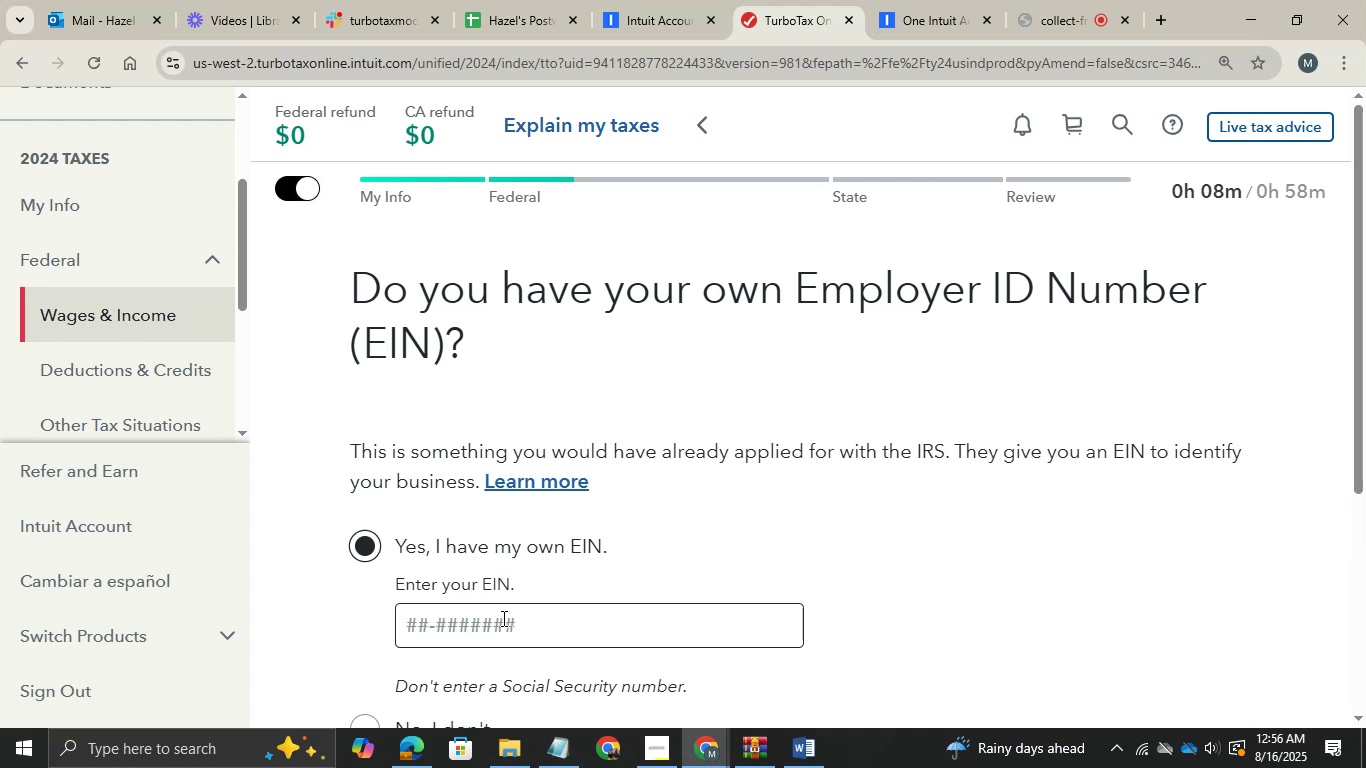 
left_click([490, 618])
 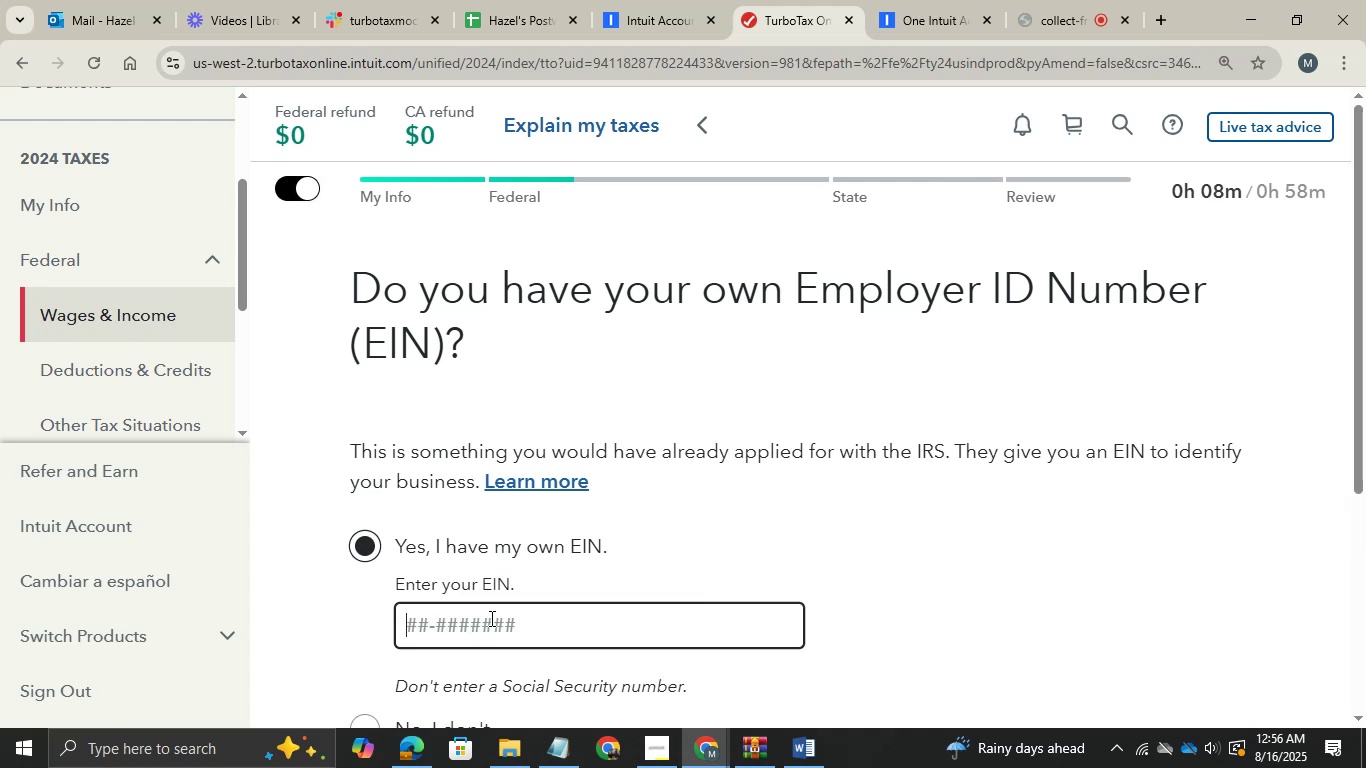 
key(Control+V)
 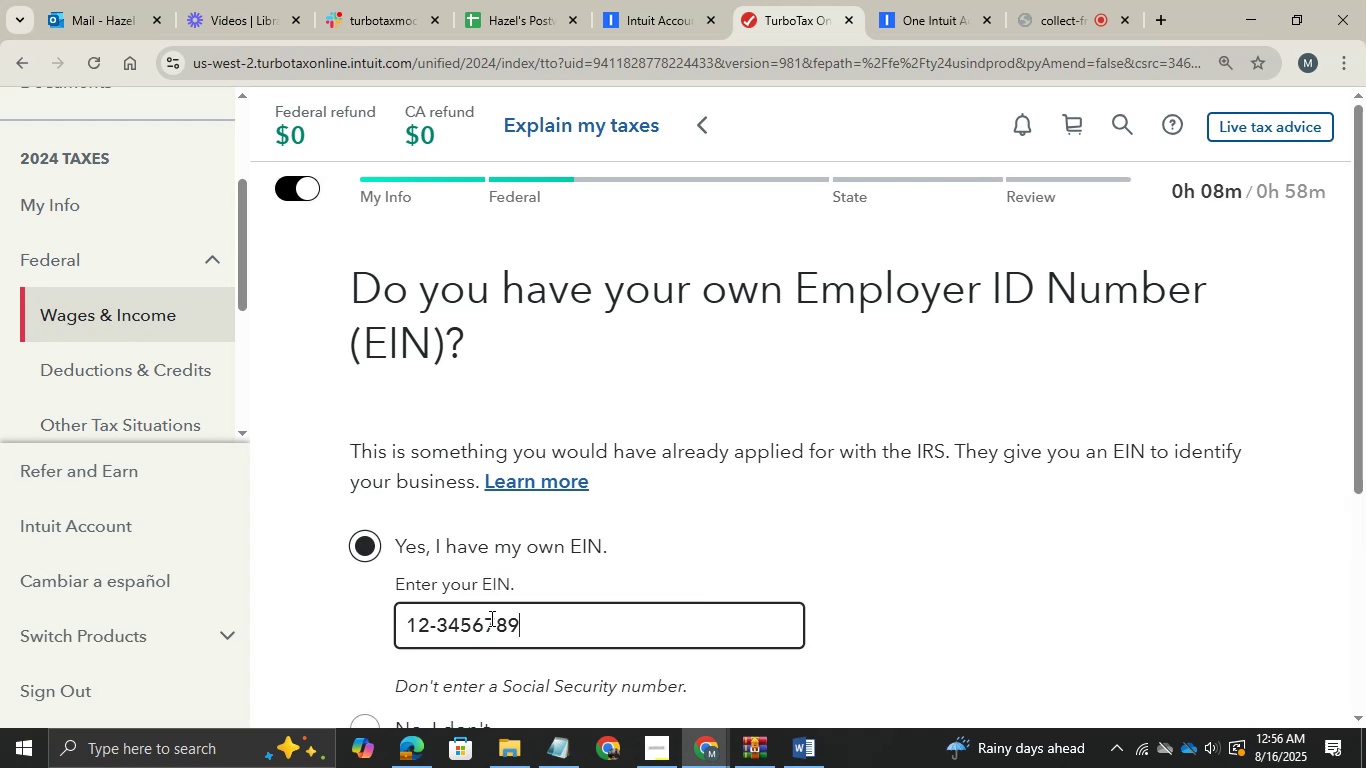 
scroll: coordinate [490, 618], scroll_direction: down, amount: 4.0
 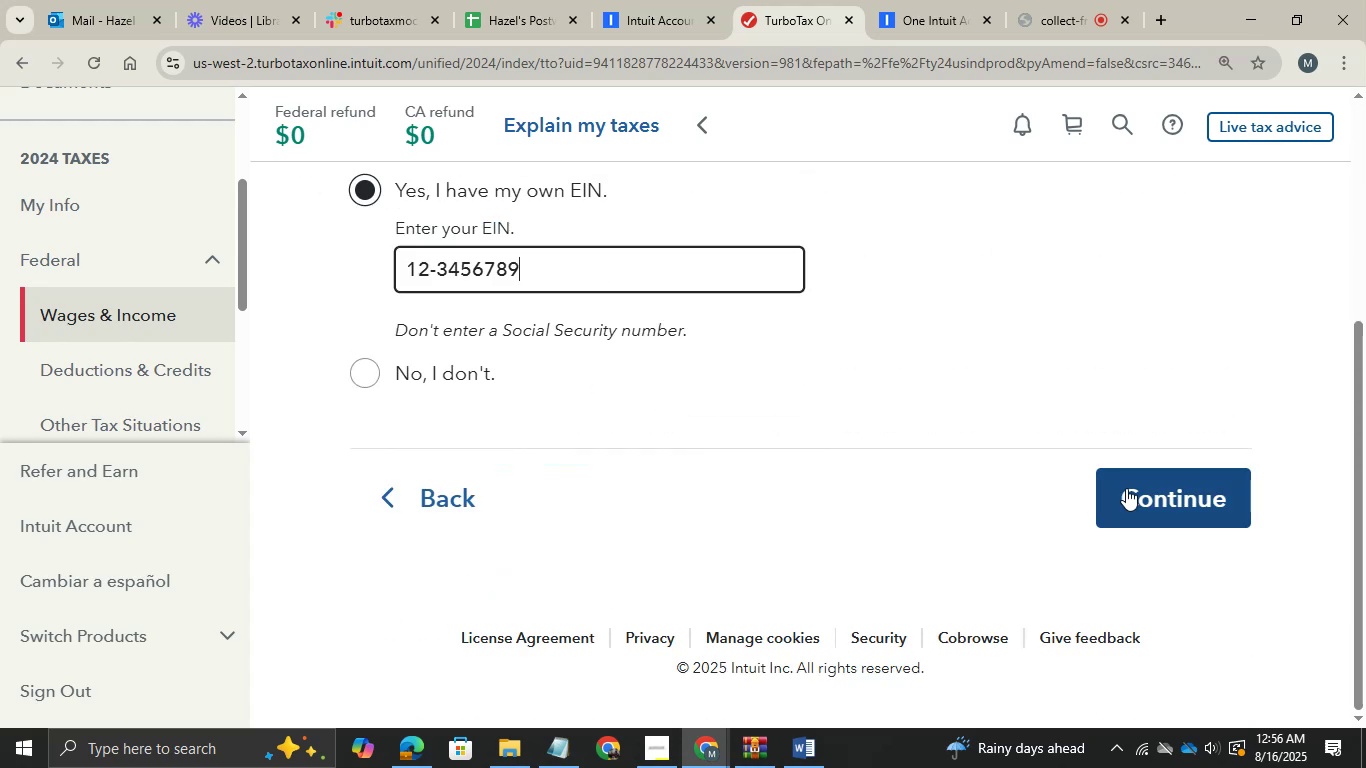 
left_click([1126, 488])
 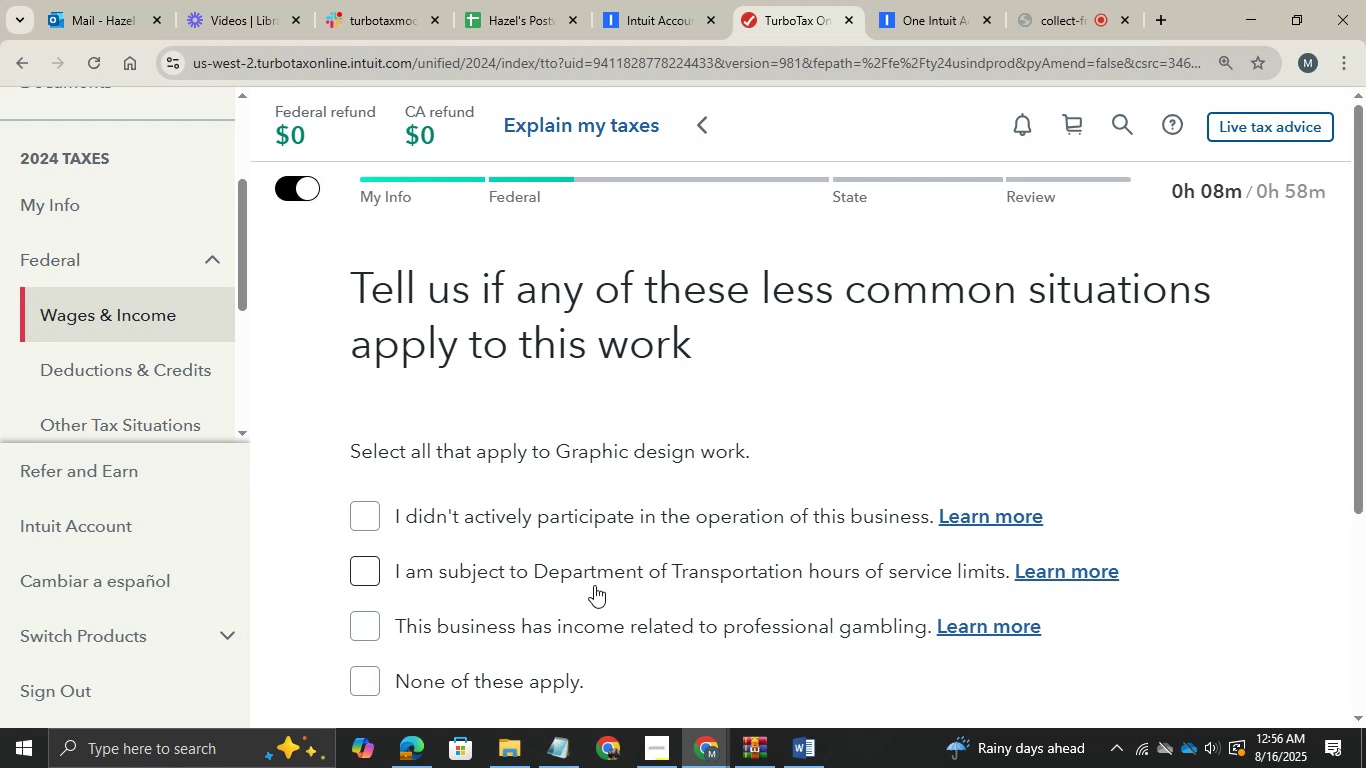 
wait(15.91)
 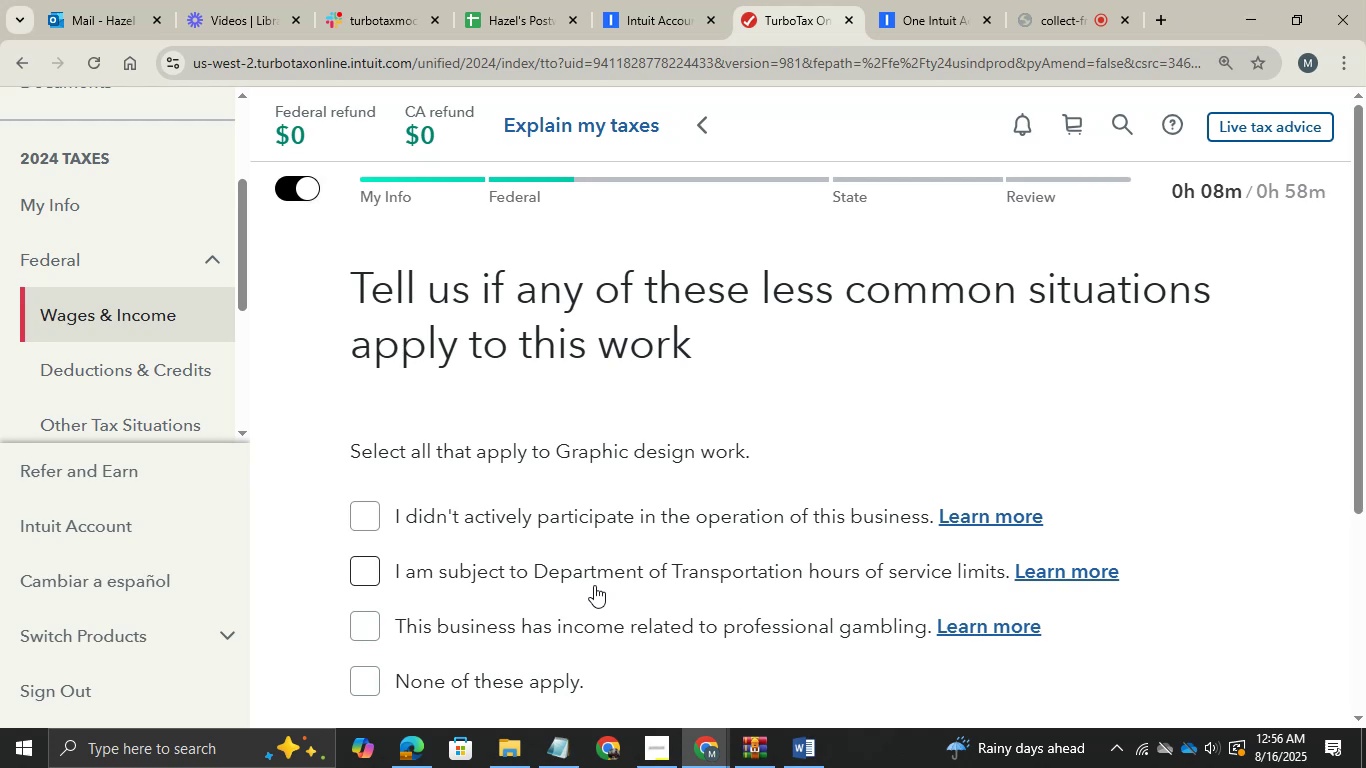 
left_click([365, 690])
 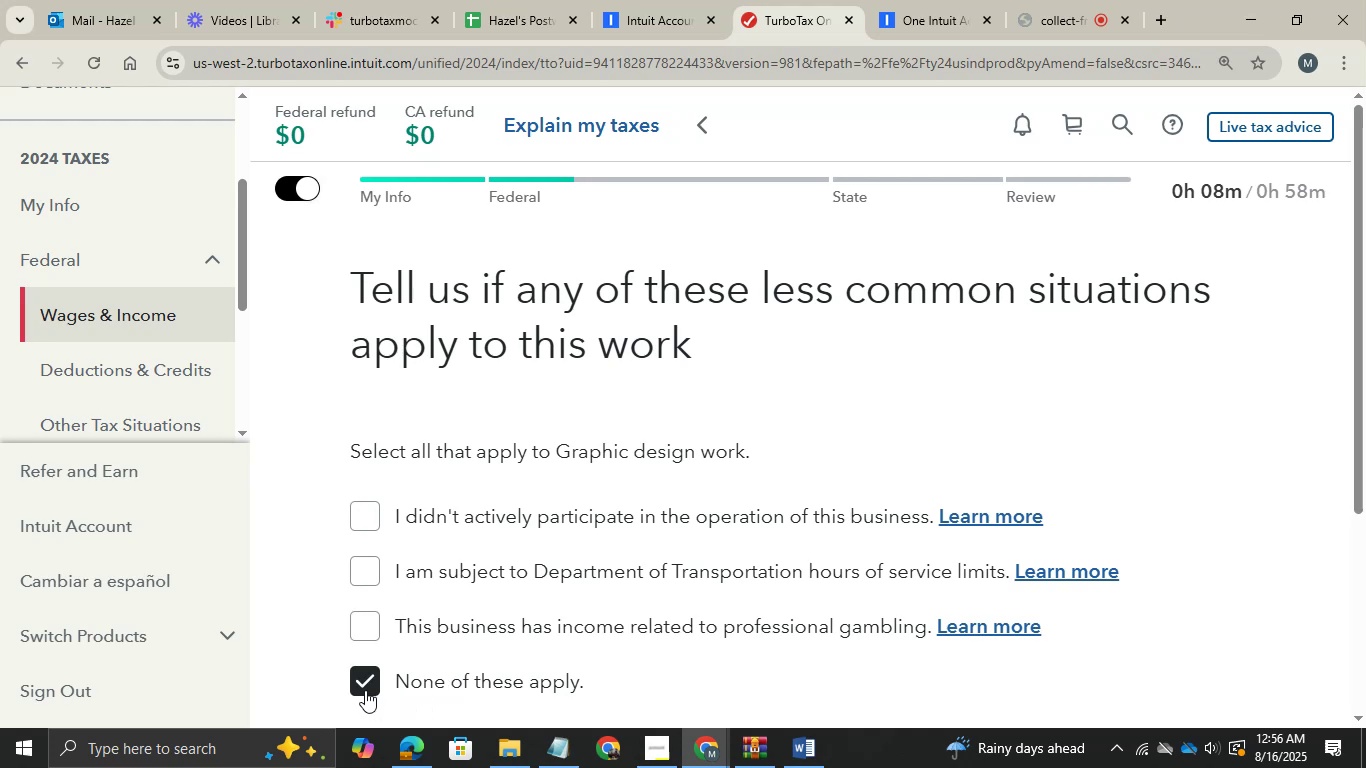 
scroll: coordinate [365, 690], scroll_direction: down, amount: 4.0
 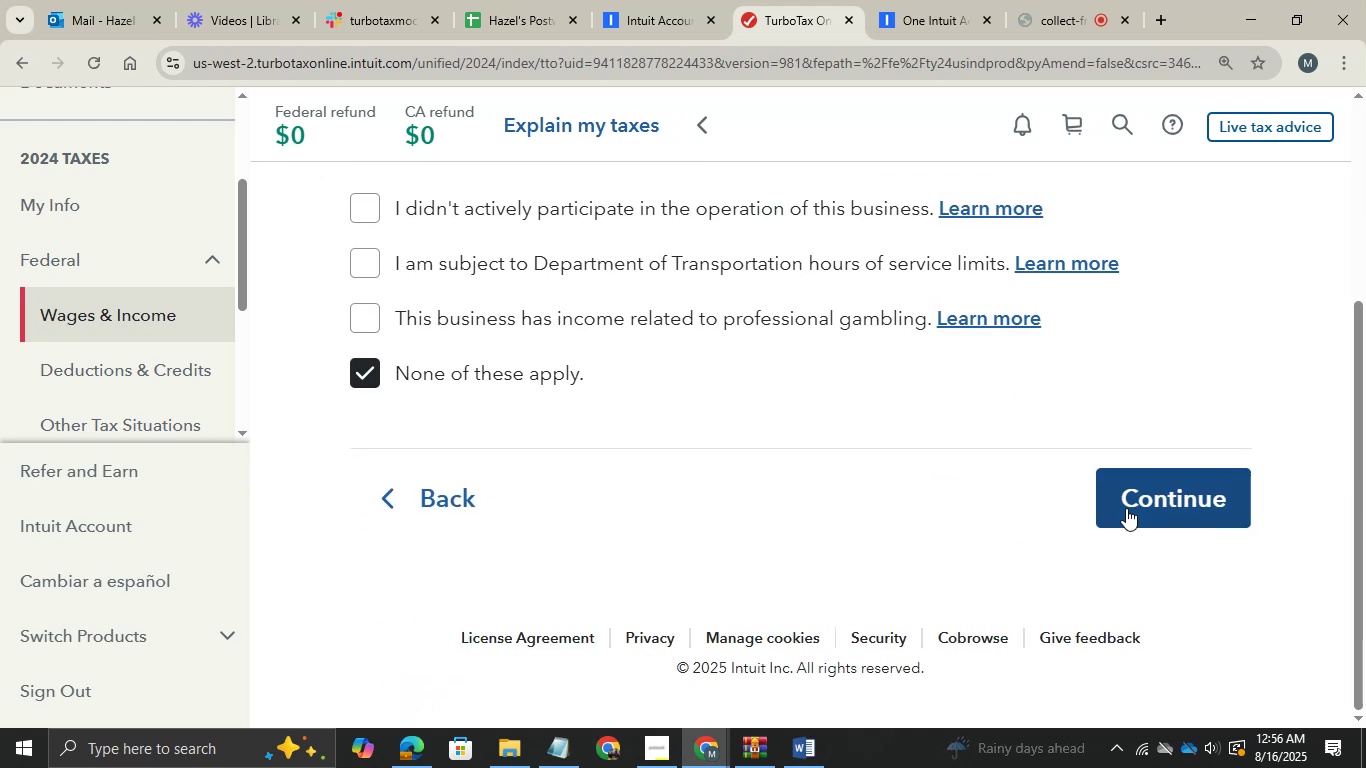 
left_click([1126, 507])
 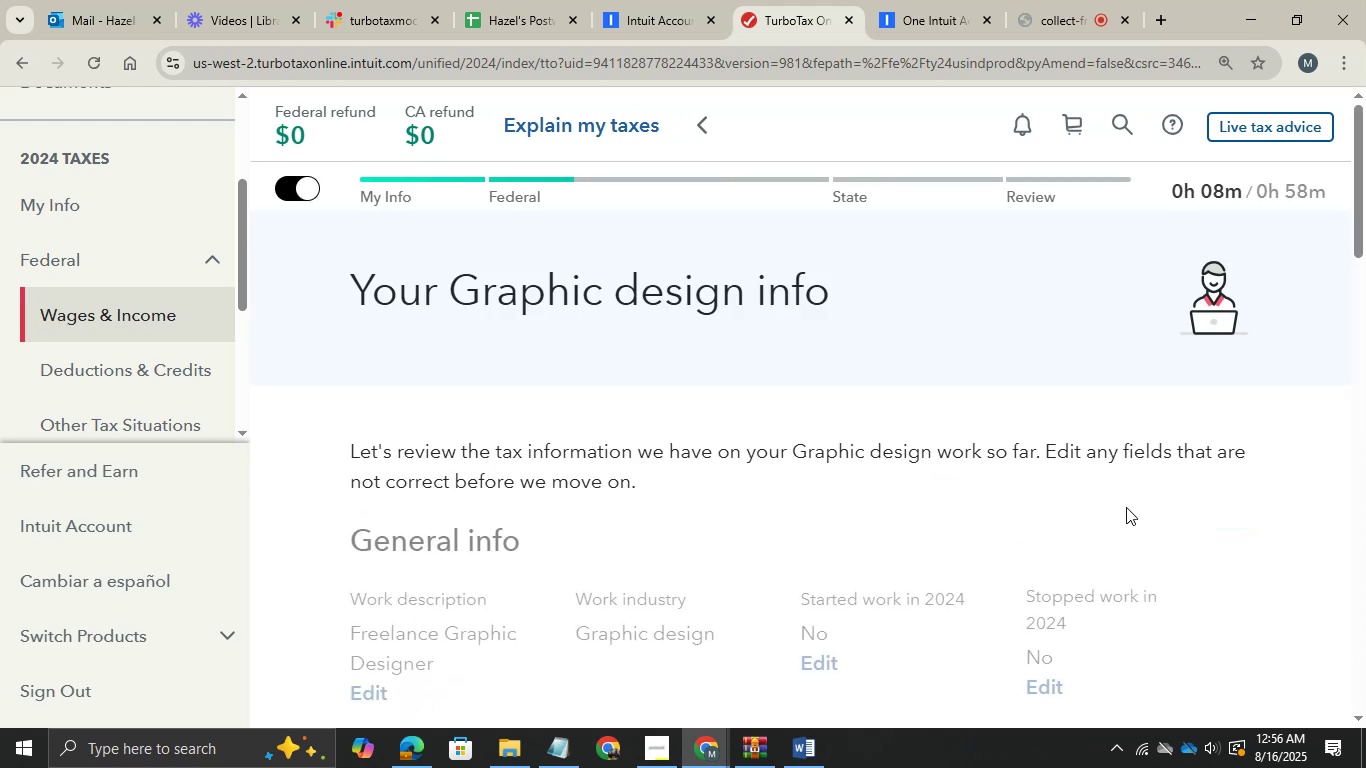 
scroll: coordinate [1126, 507], scroll_direction: none, amount: 0.0
 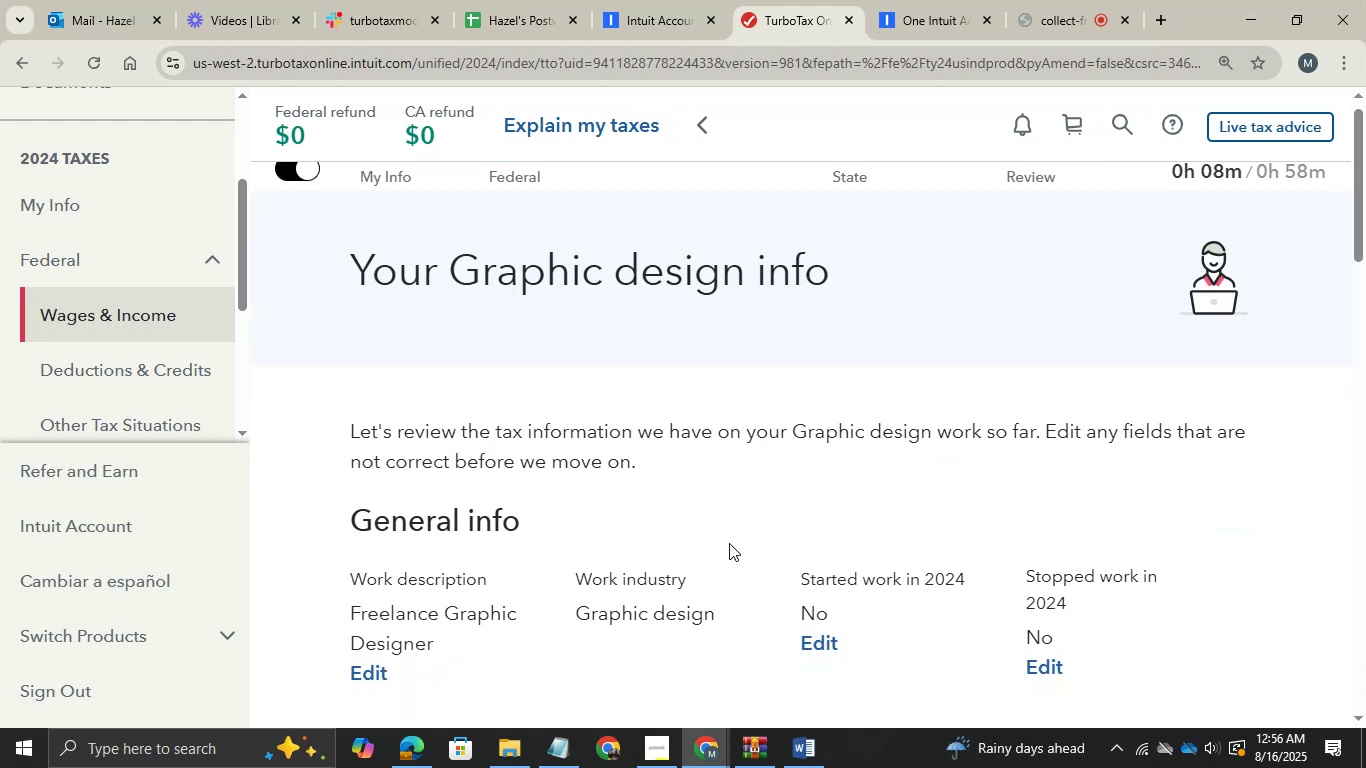 
scroll: coordinate [729, 543], scroll_direction: down, amount: 5.0
 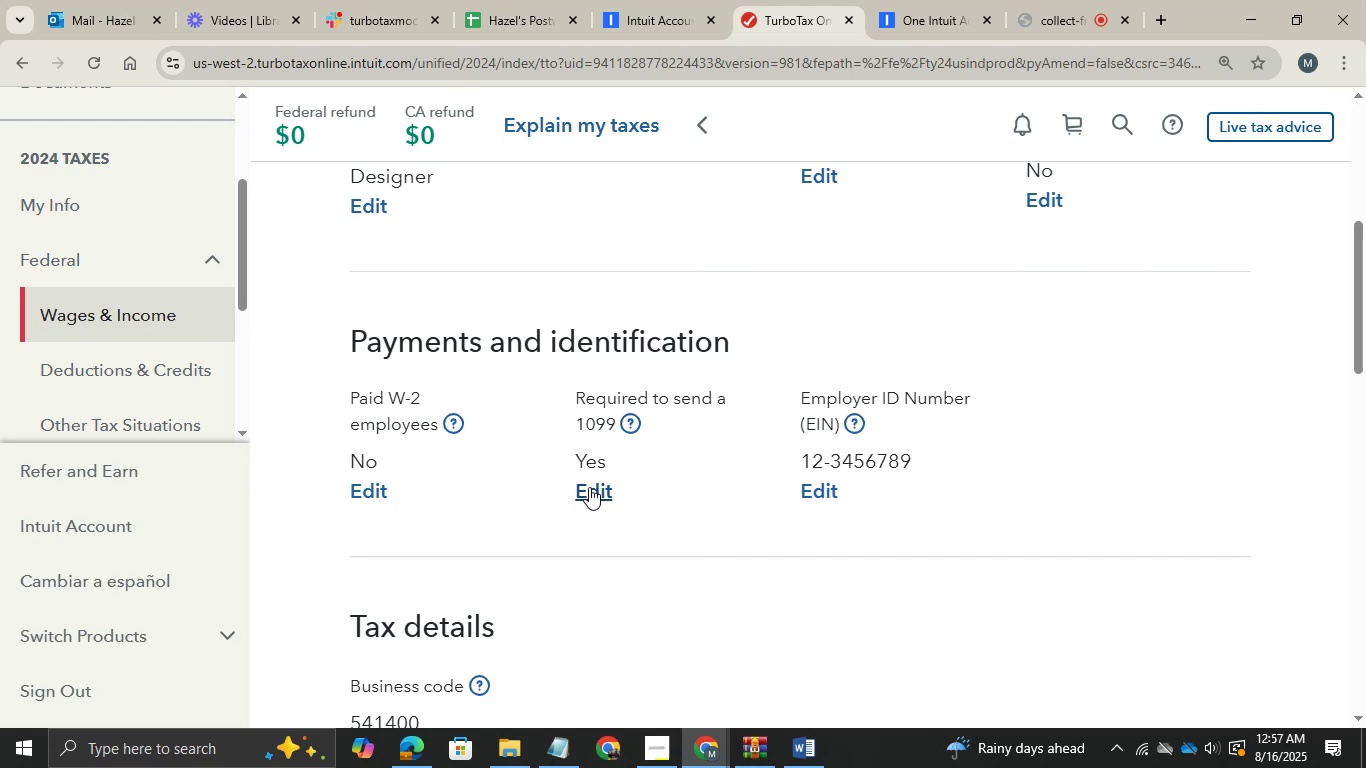 
wait(5.66)
 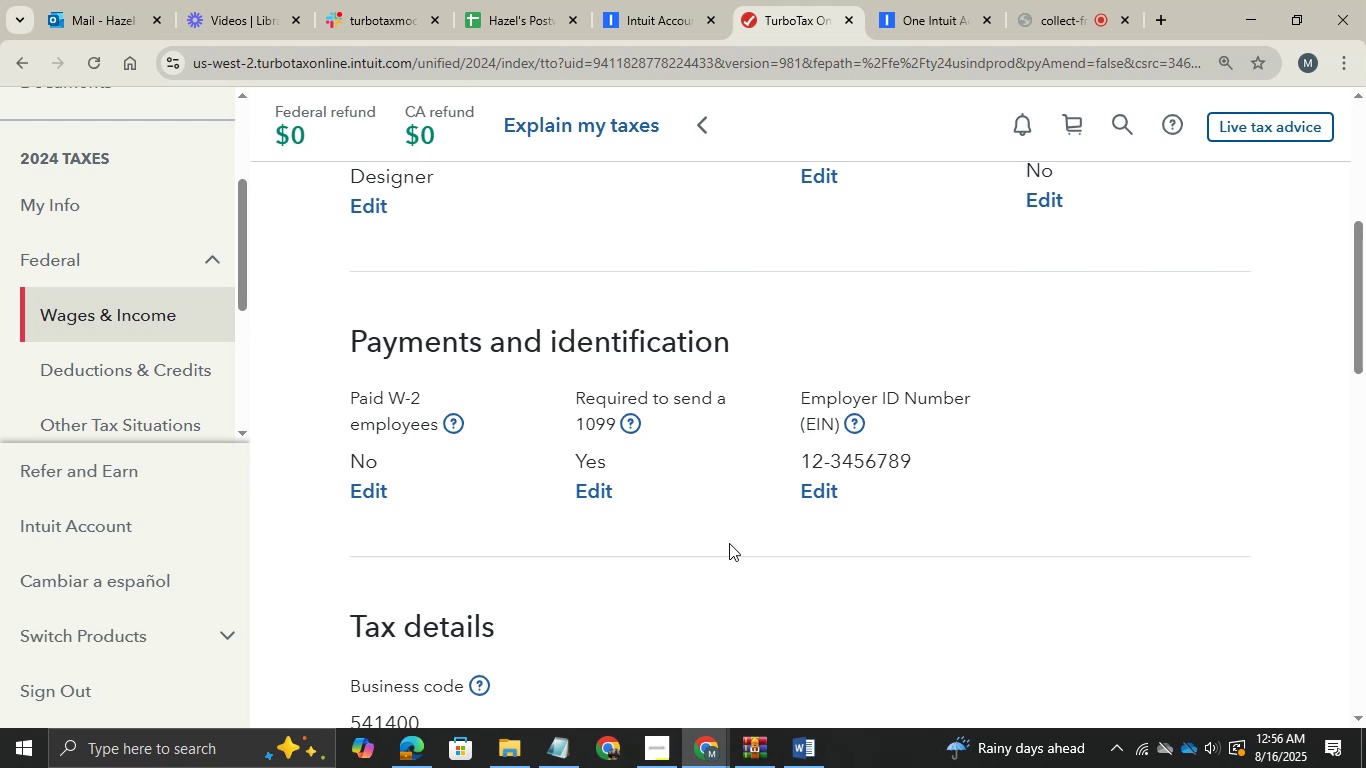 
left_click([589, 487])
 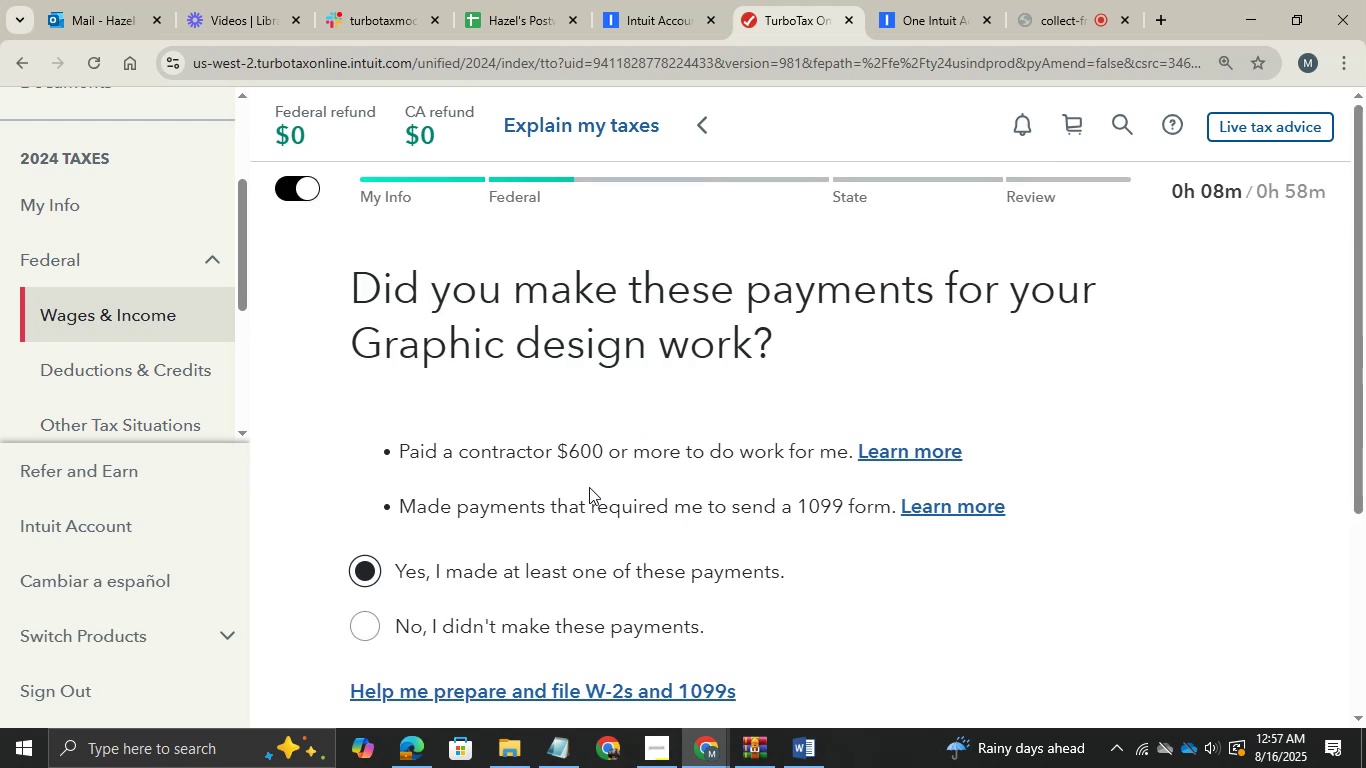 
scroll: coordinate [589, 487], scroll_direction: down, amount: 1.0
 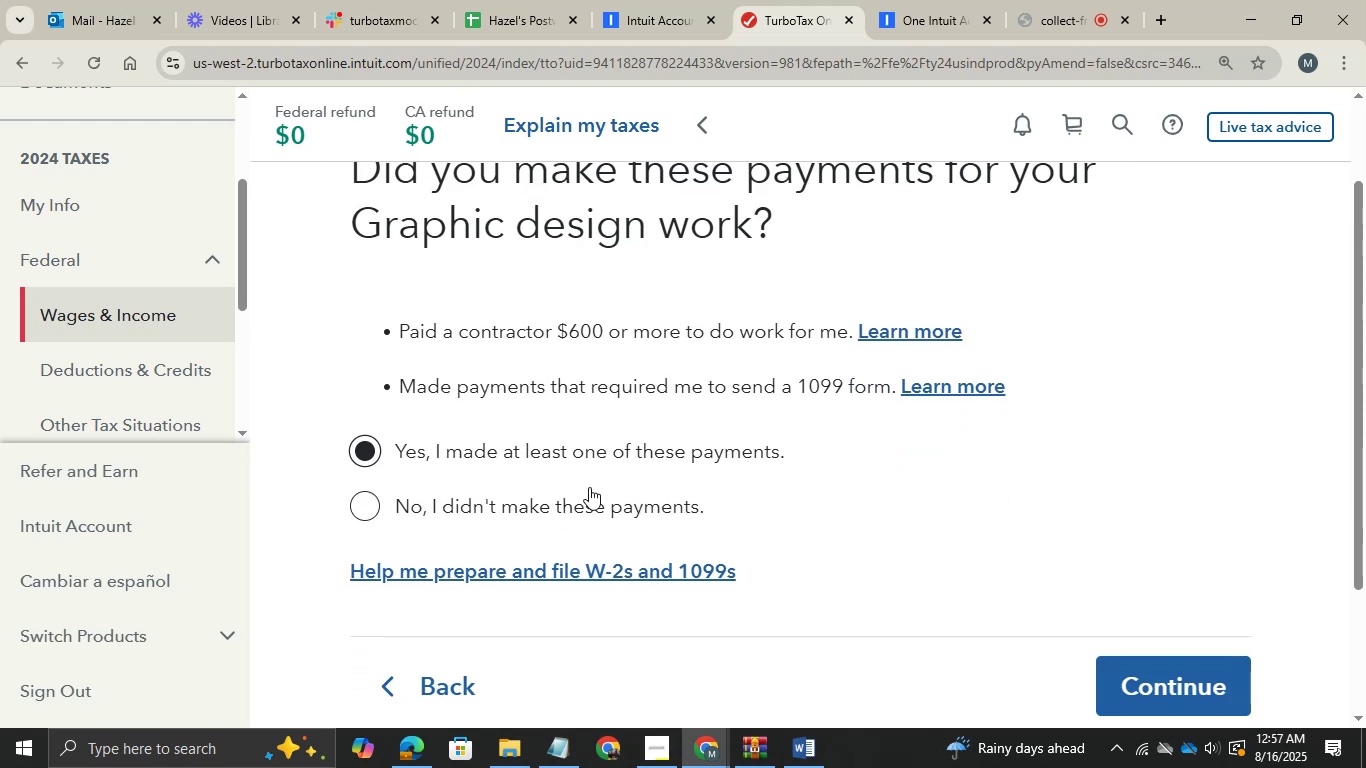 
scroll: coordinate [767, 578], scroll_direction: none, amount: 0.0
 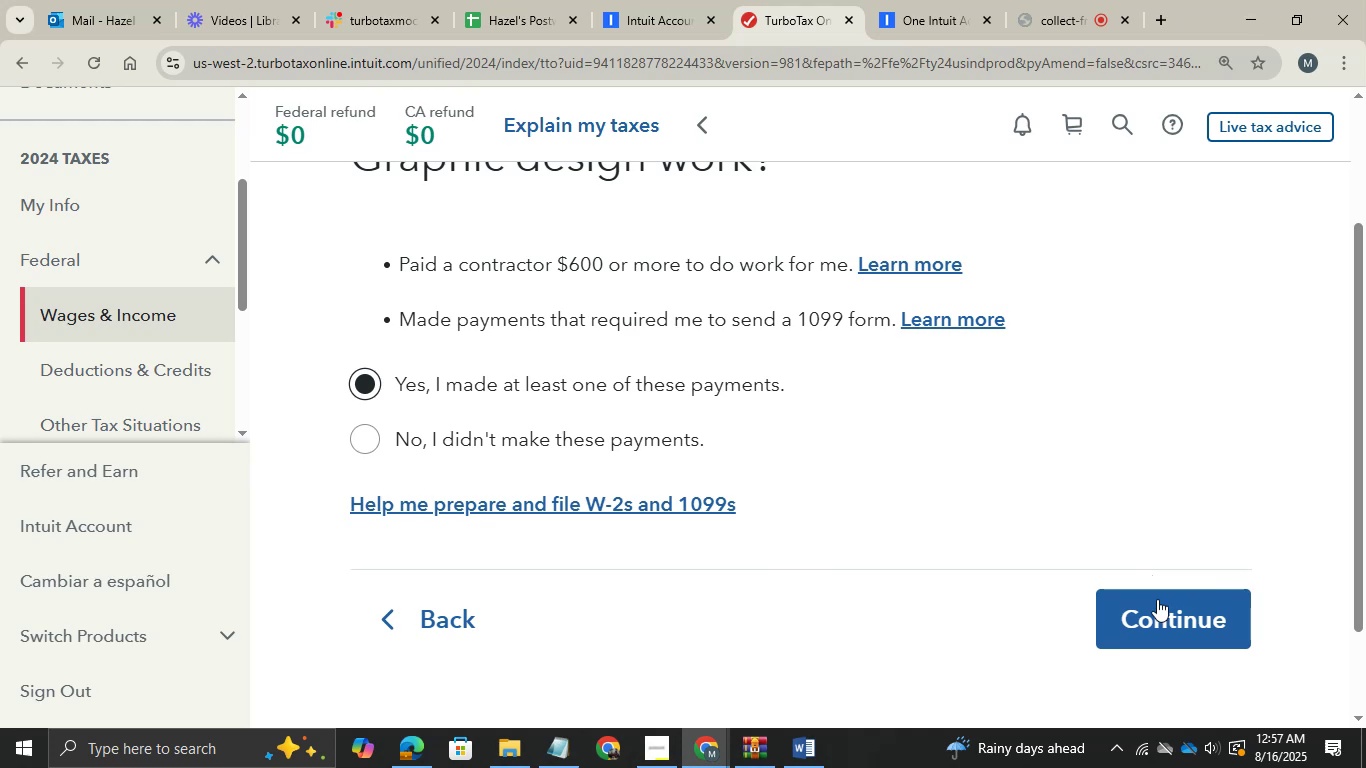 
left_click([1157, 602])
 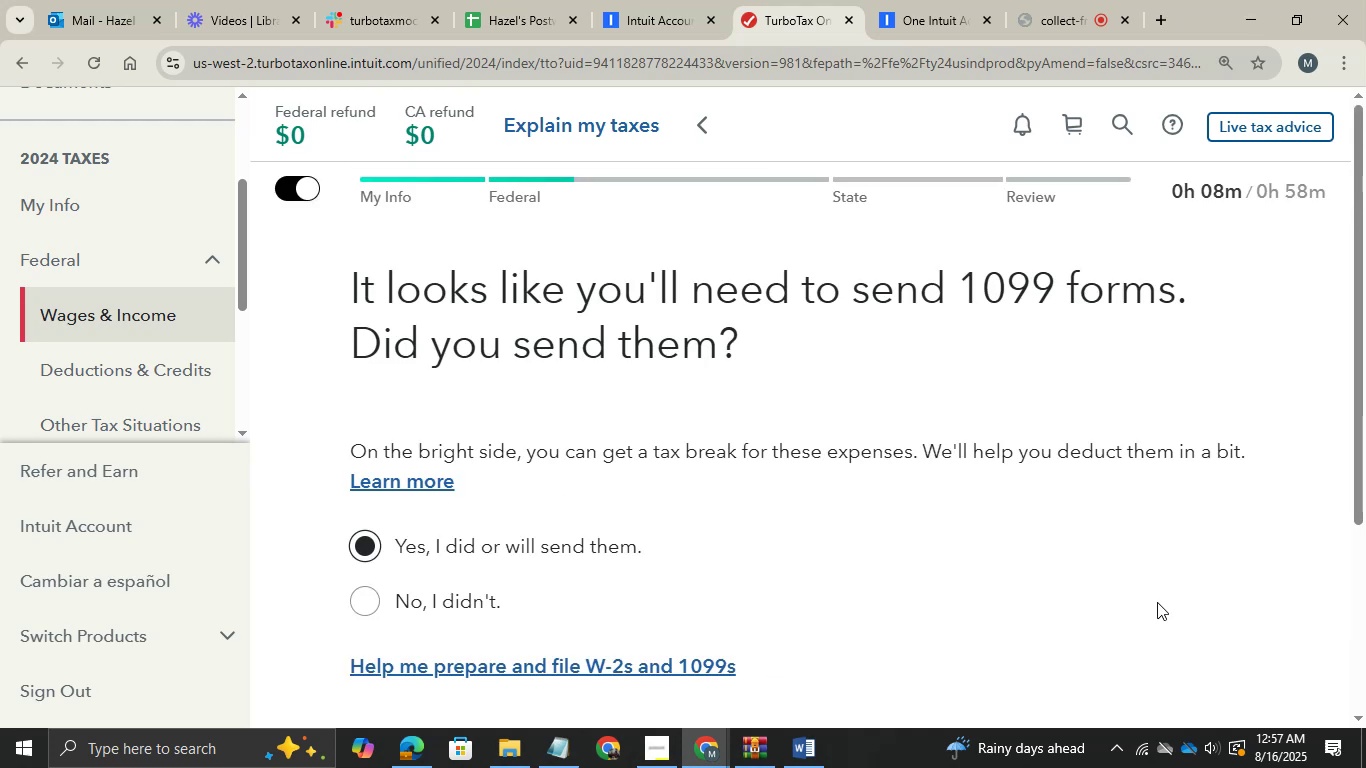 
scroll: coordinate [1157, 602], scroll_direction: down, amount: 10.0
 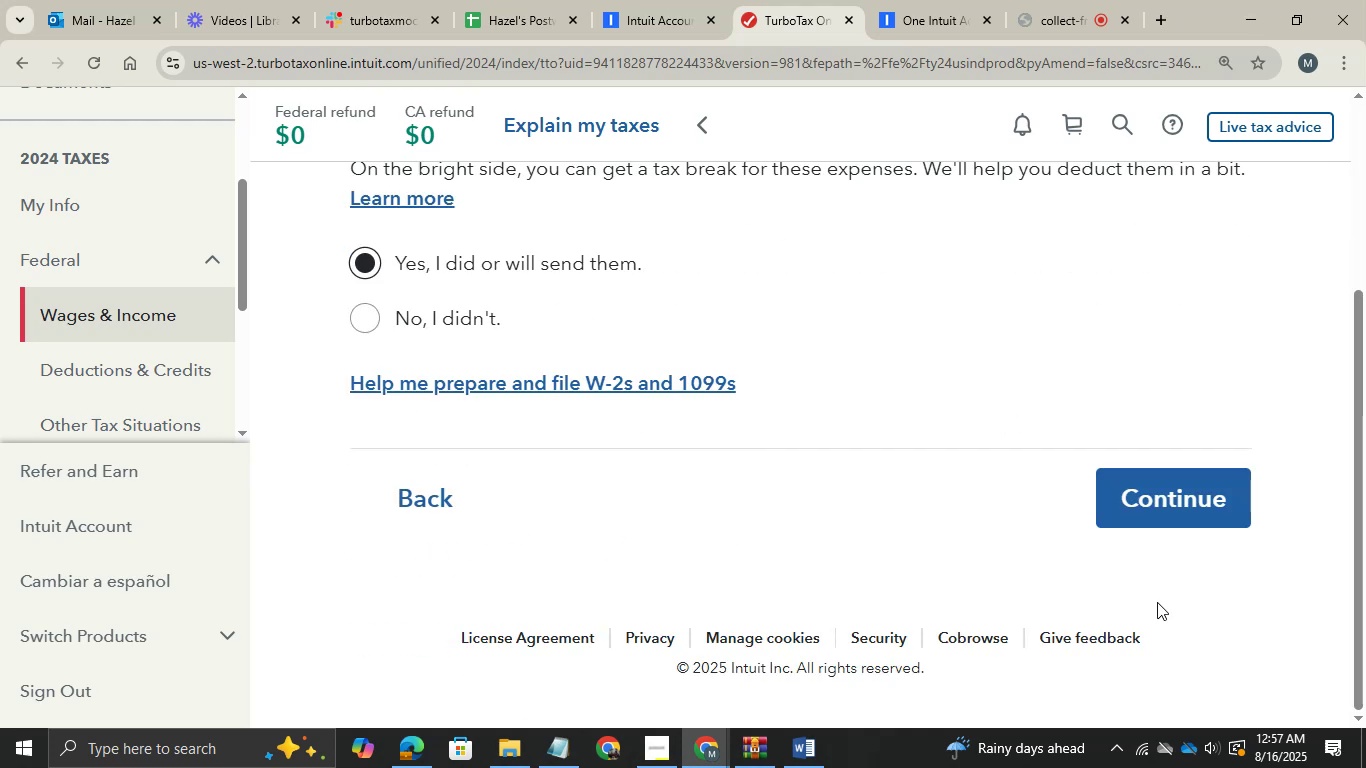 
right_click([1157, 602])
 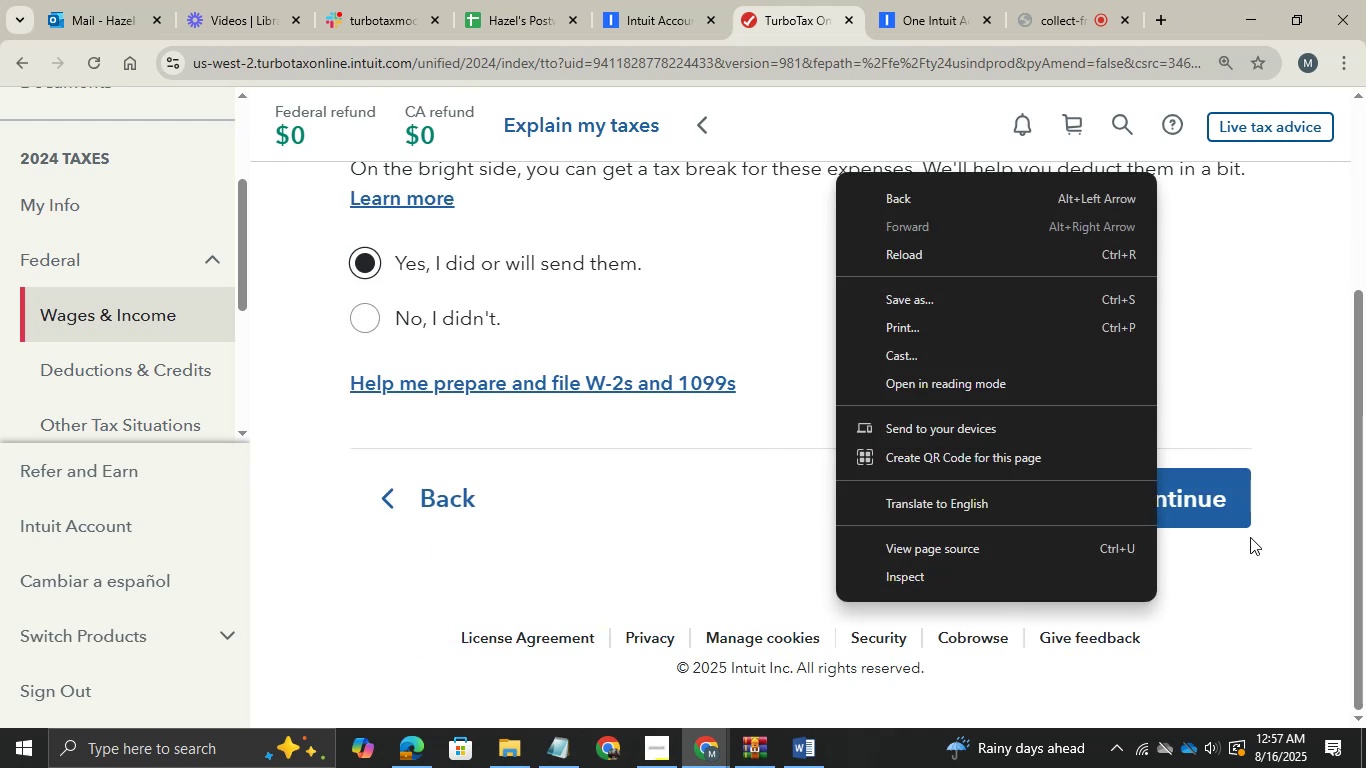 
left_click([1247, 523])
 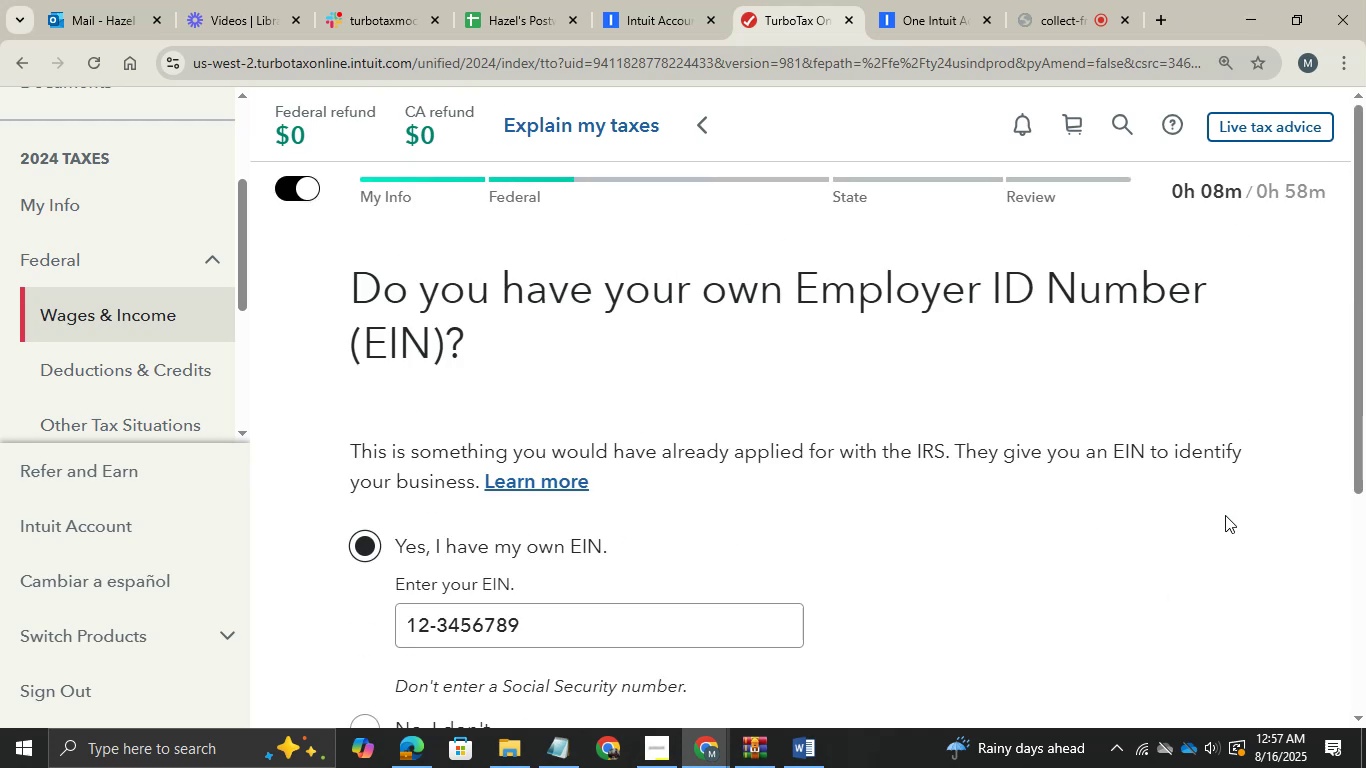 
scroll: coordinate [1225, 515], scroll_direction: down, amount: 3.0
 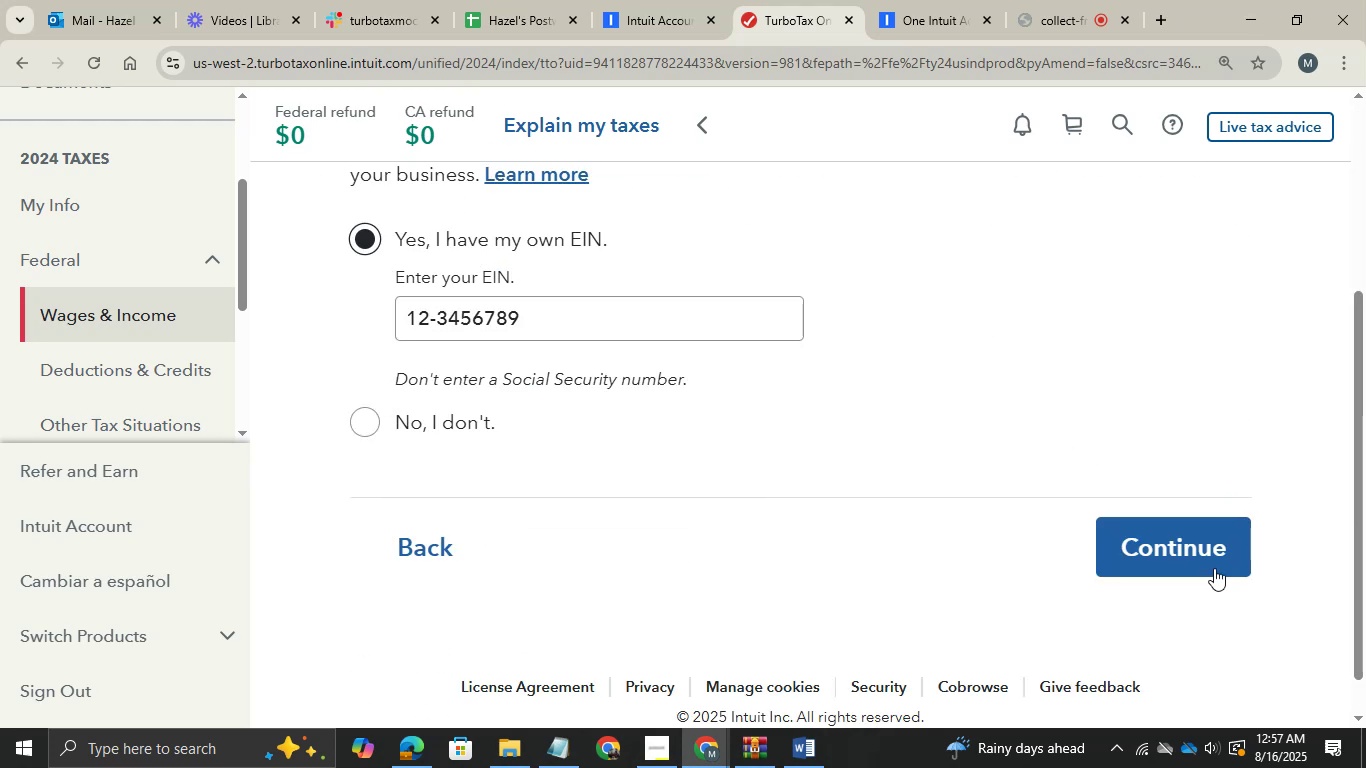 
left_click([1210, 562])
 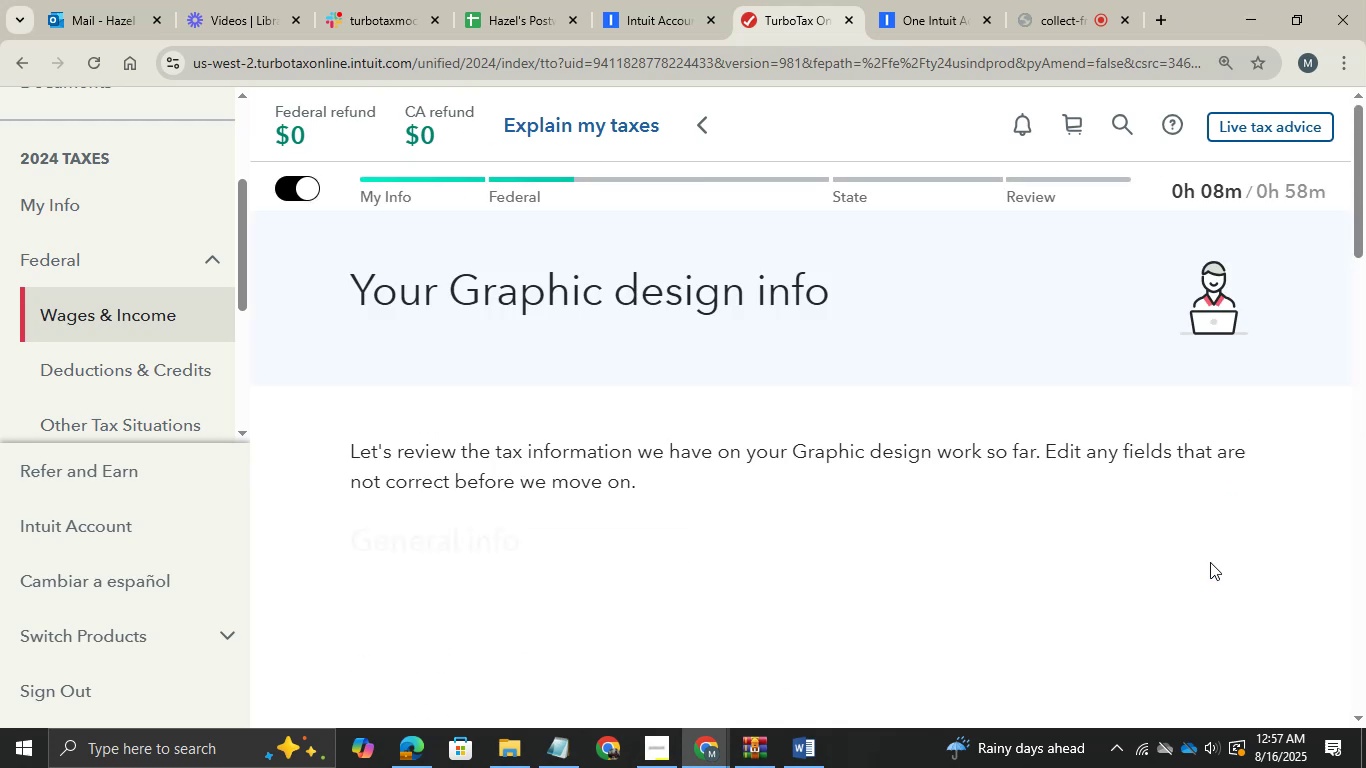 
scroll: coordinate [1186, 639], scroll_direction: down, amount: 9.0
 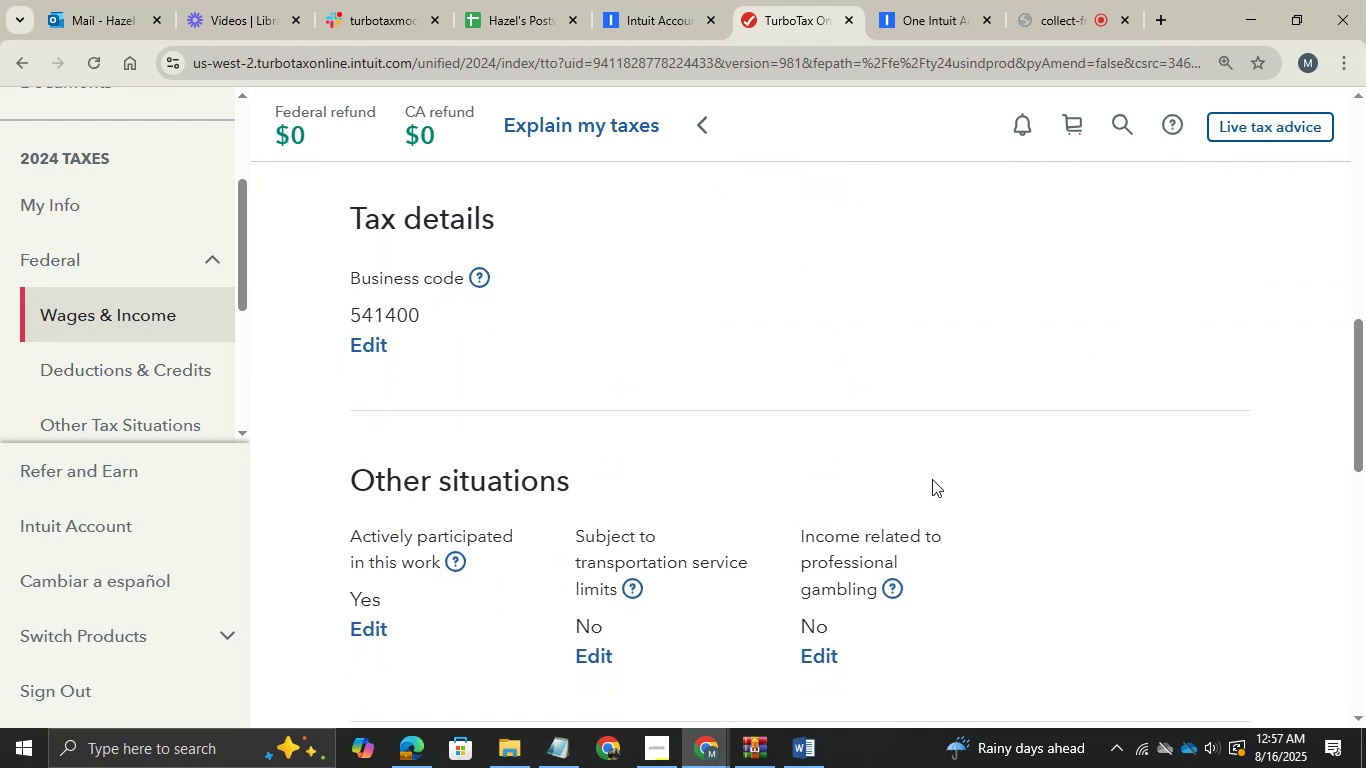 
scroll: coordinate [932, 479], scroll_direction: none, amount: 0.0
 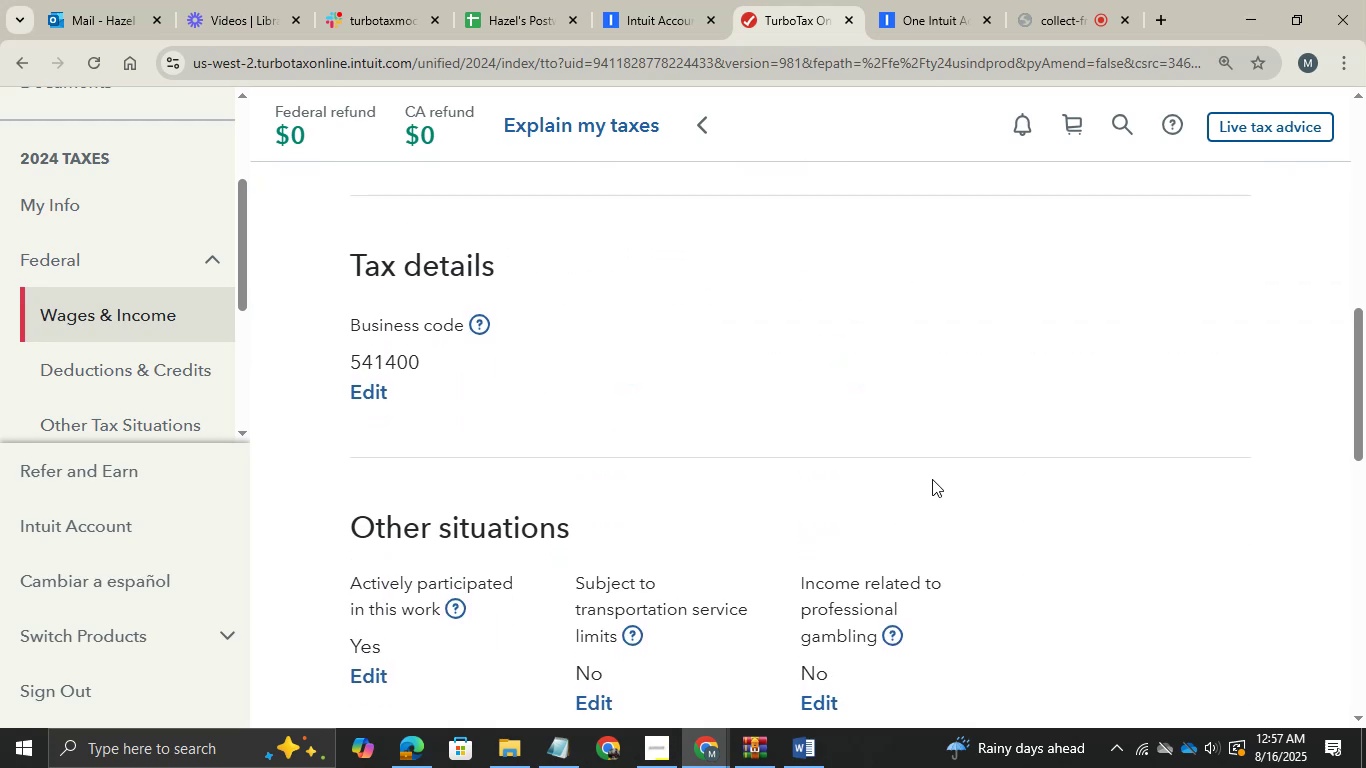 
scroll: coordinate [1108, 494], scroll_direction: down, amount: 3.0
 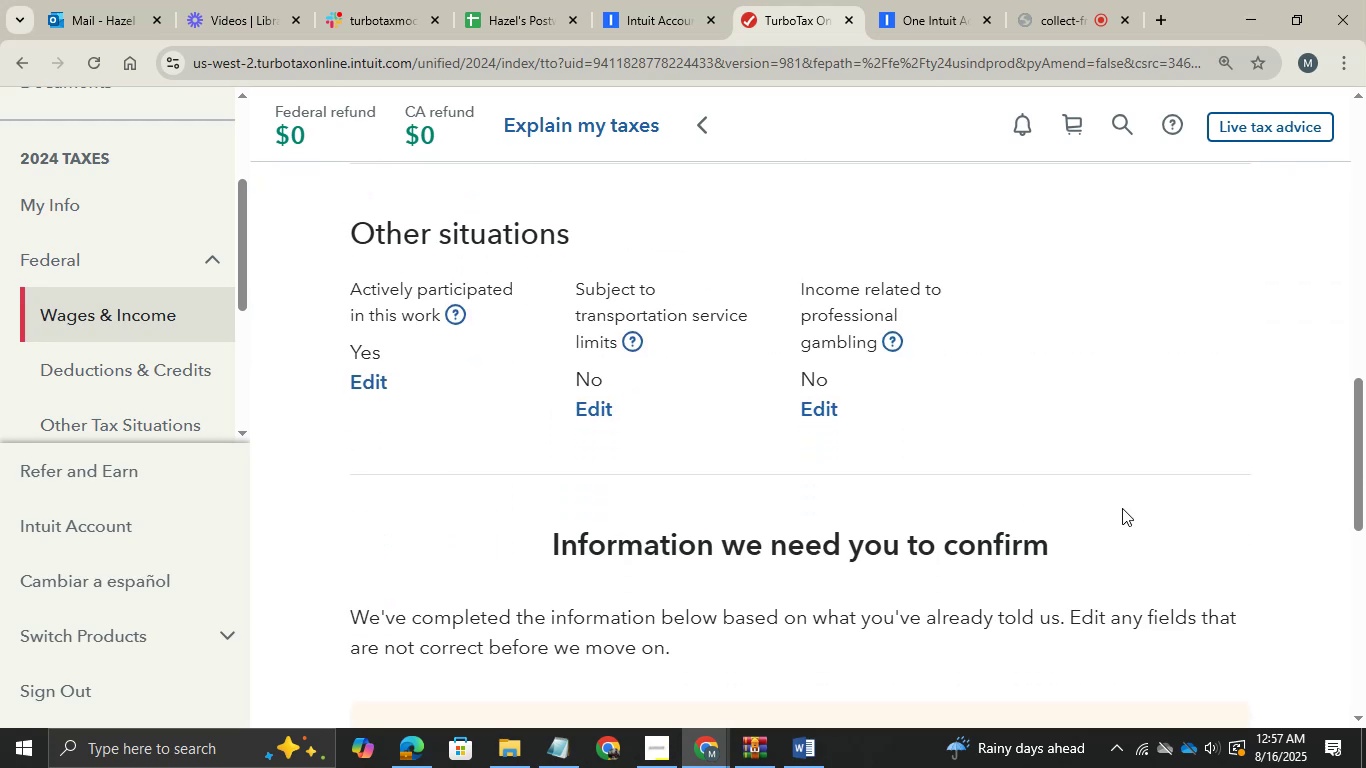 
scroll: coordinate [1152, 568], scroll_direction: none, amount: 0.0
 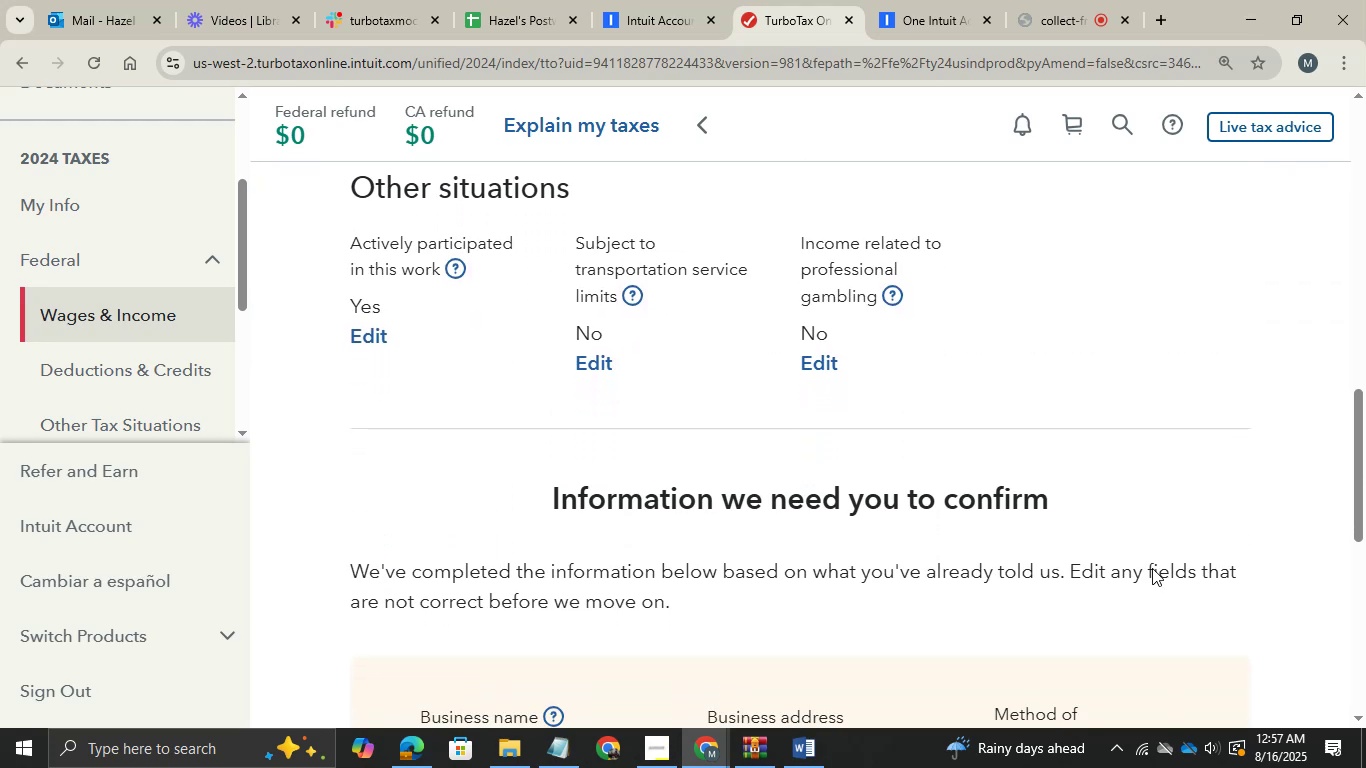 
scroll: coordinate [1152, 568], scroll_direction: down, amount: 10.0
 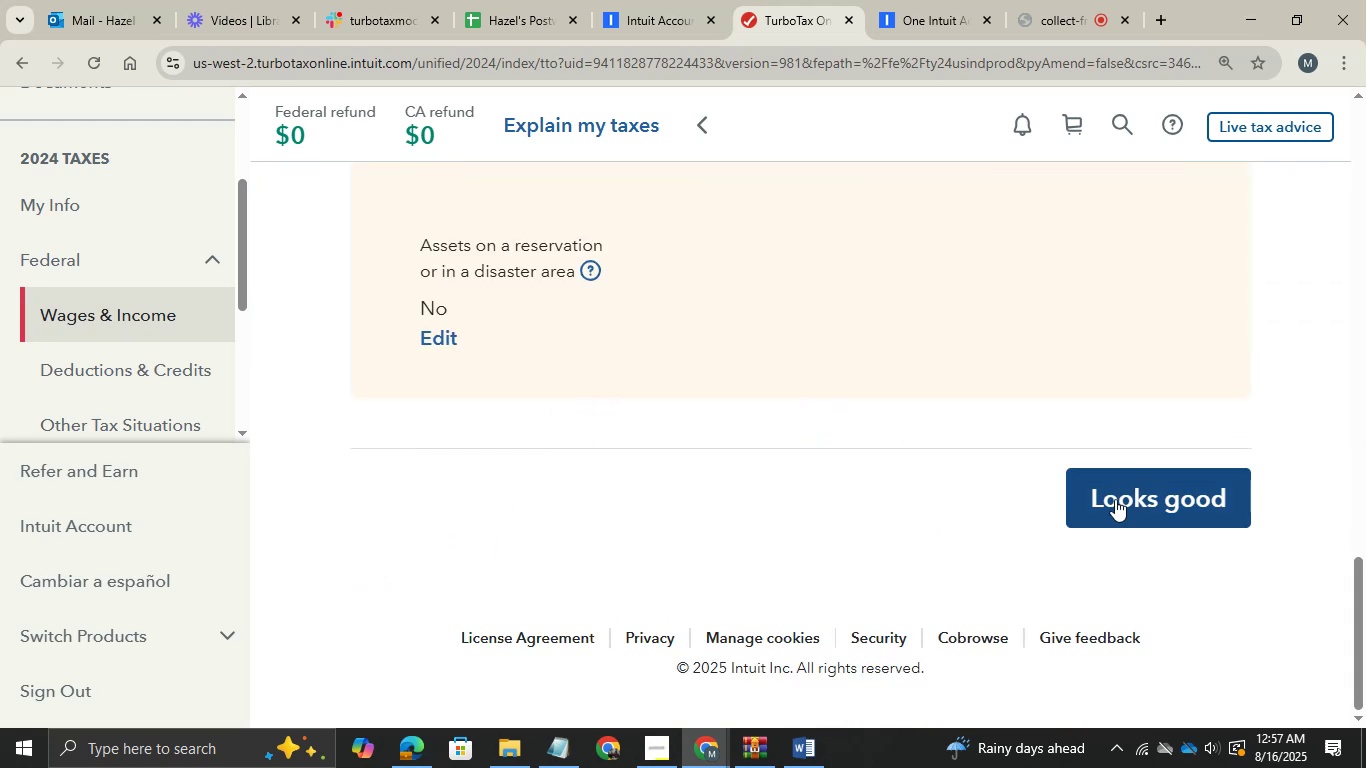 
scroll: coordinate [868, 555], scroll_direction: up, amount: 1.0
 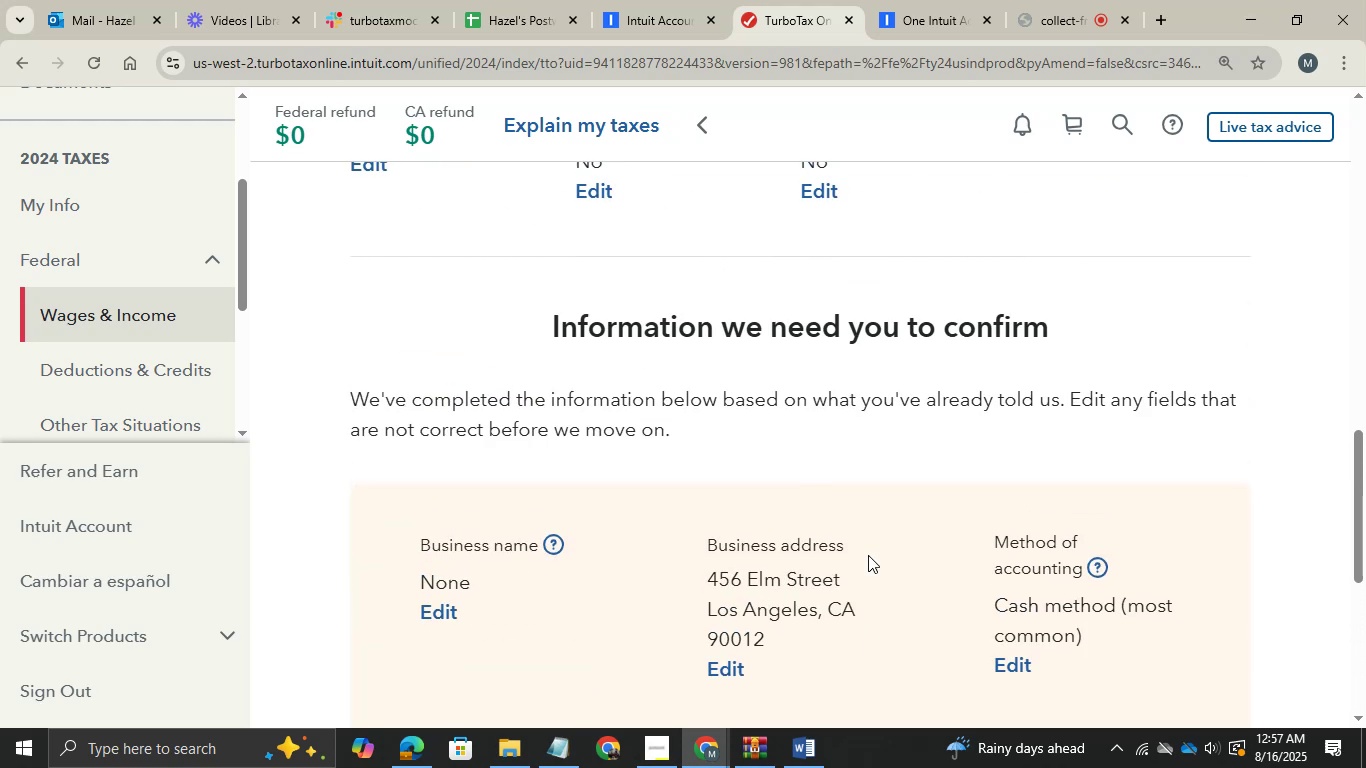 
scroll: coordinate [868, 555], scroll_direction: down, amount: 3.0
 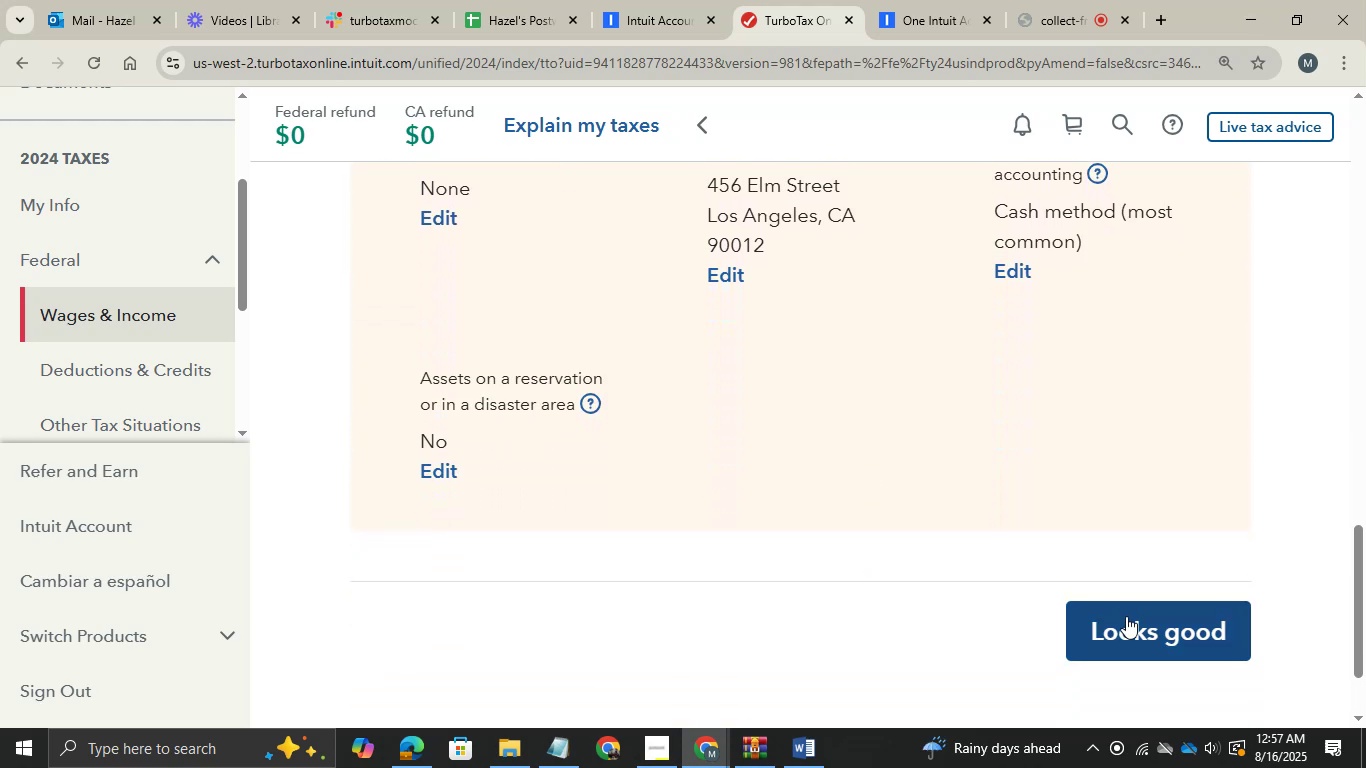 
left_click([1130, 618])
 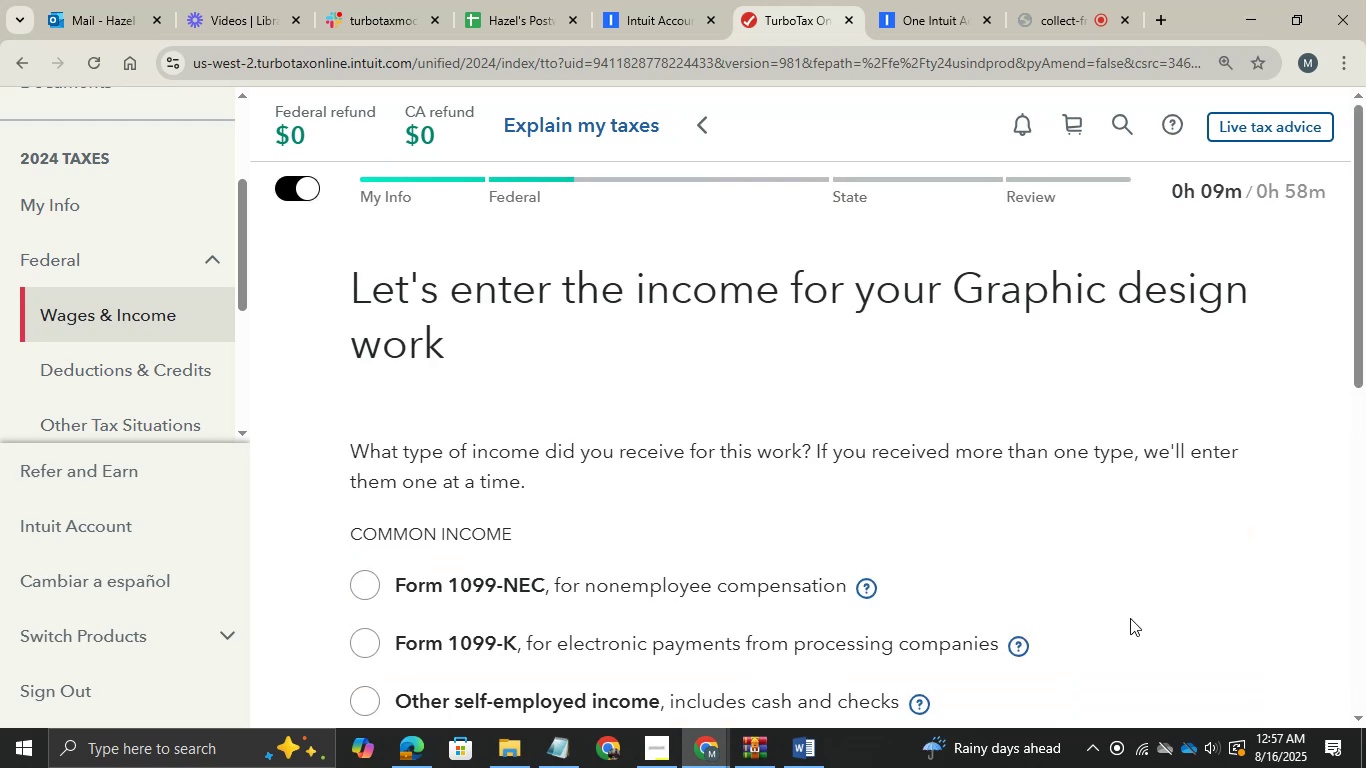 
wait(9.13)
 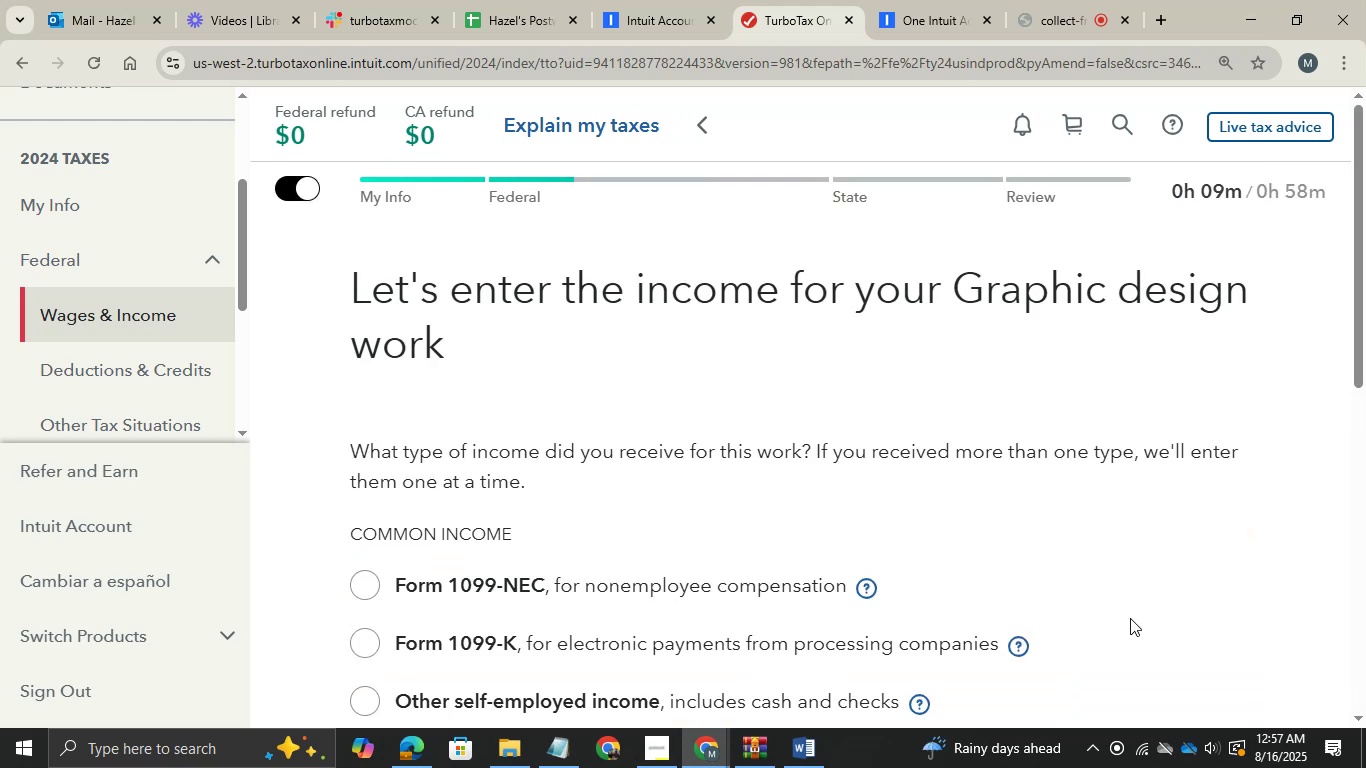 
key(Alt+AltLeft)
 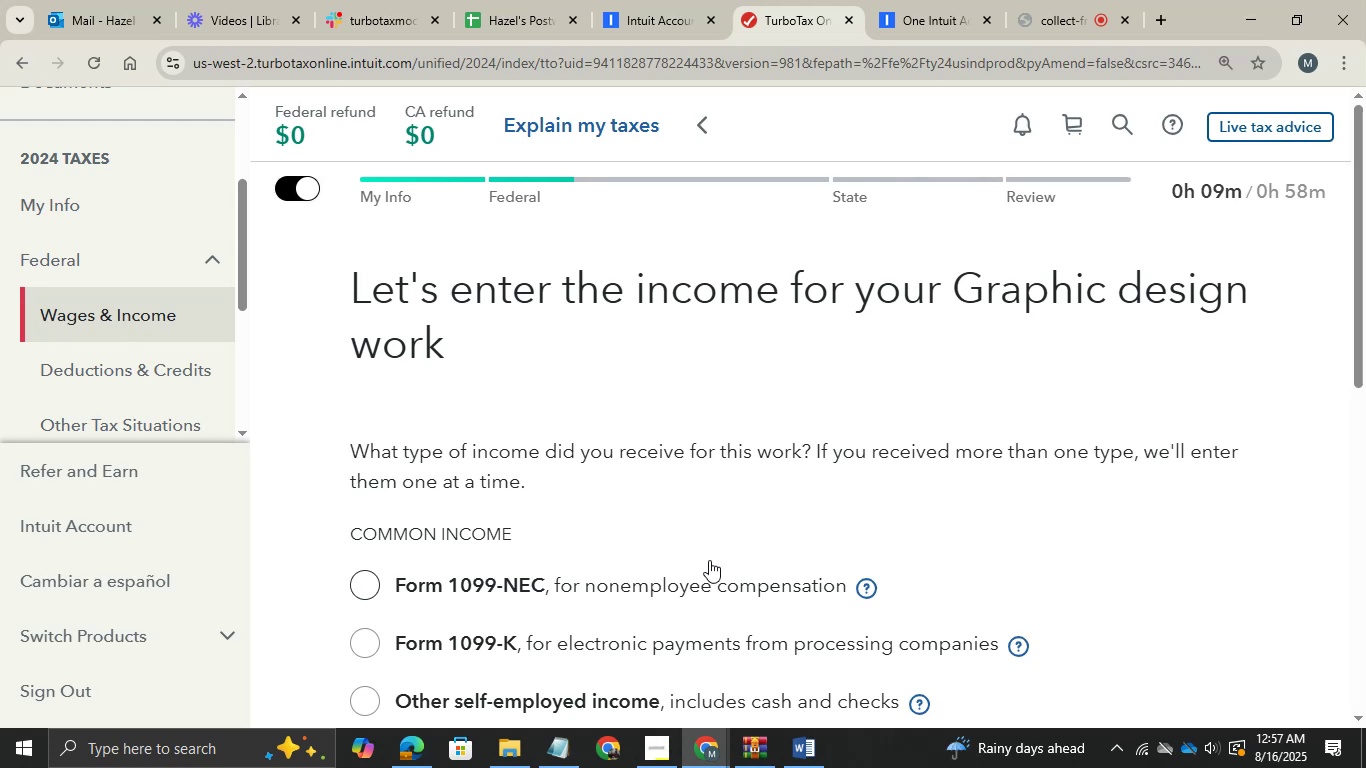 
key(Alt+Tab)
 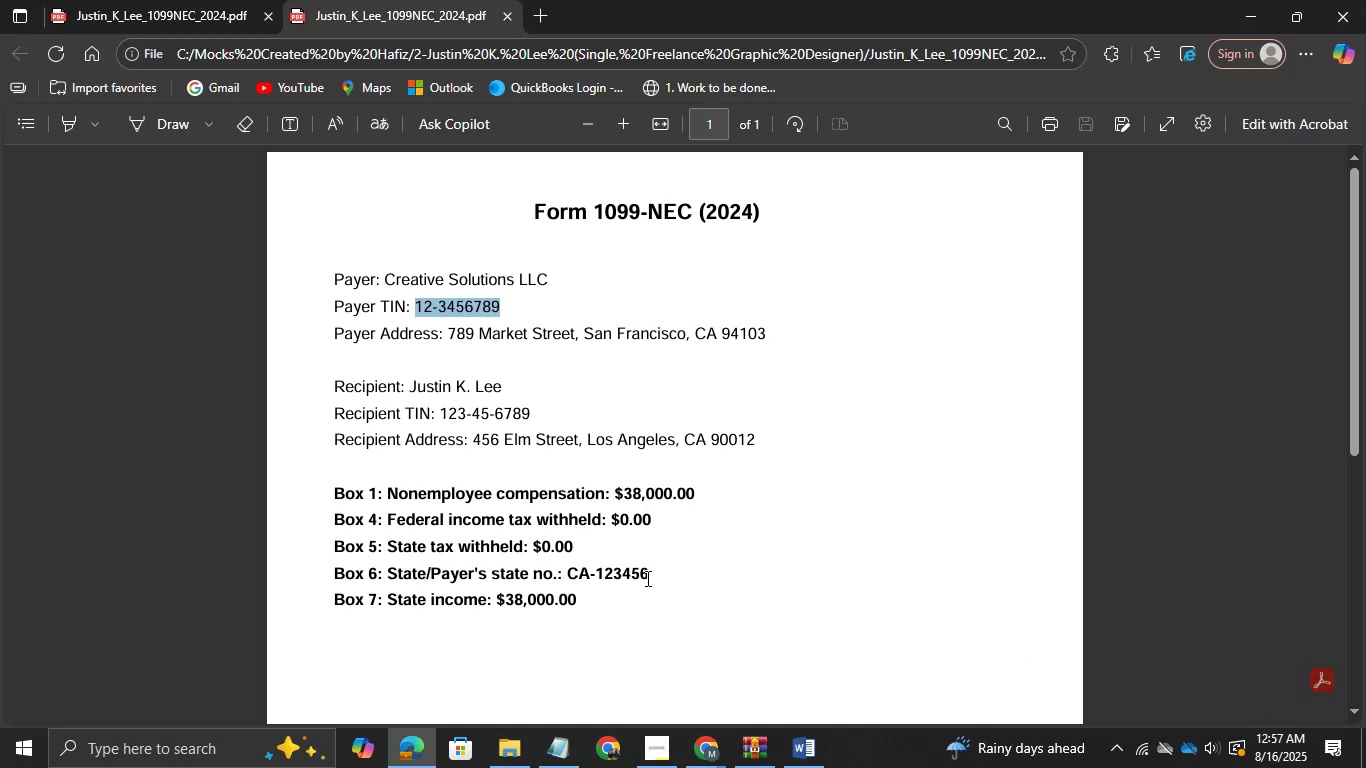 
key(Alt+Tab)
 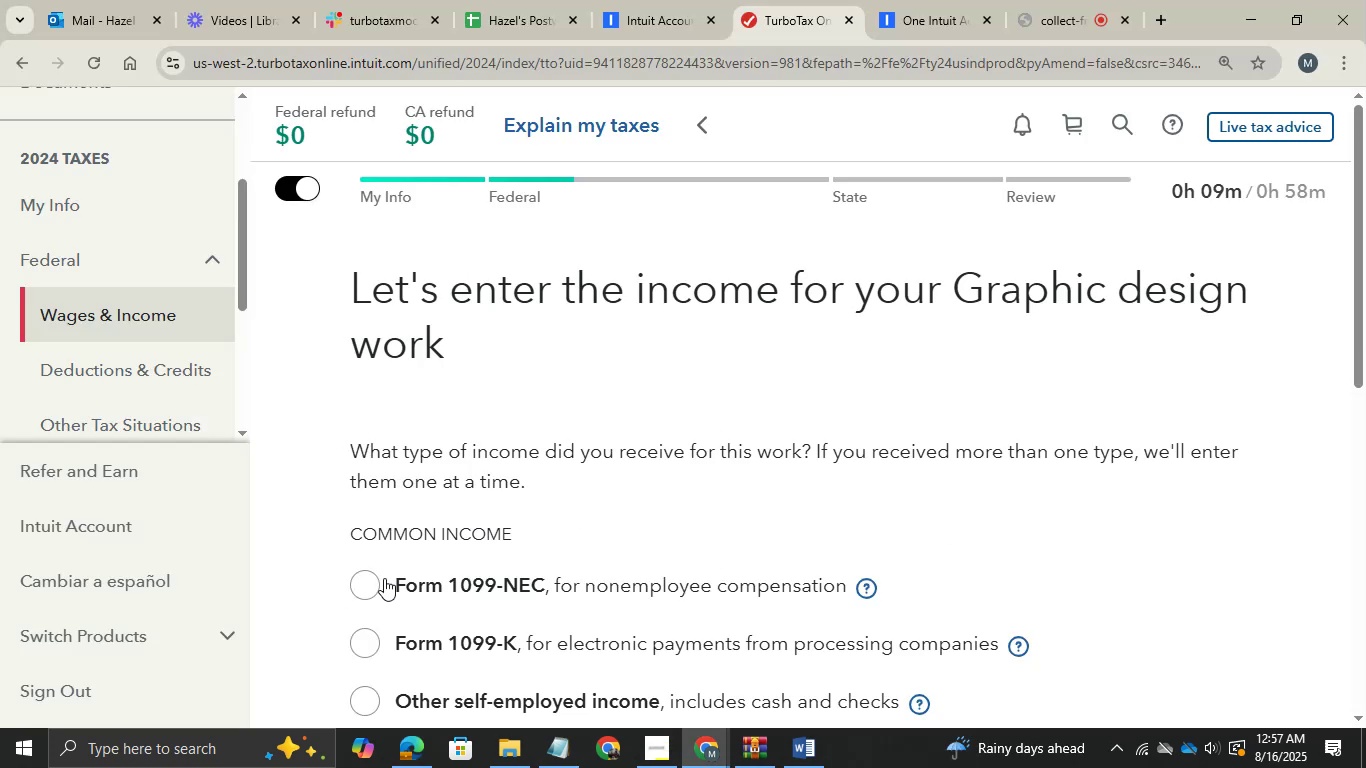 
left_click([377, 580])
 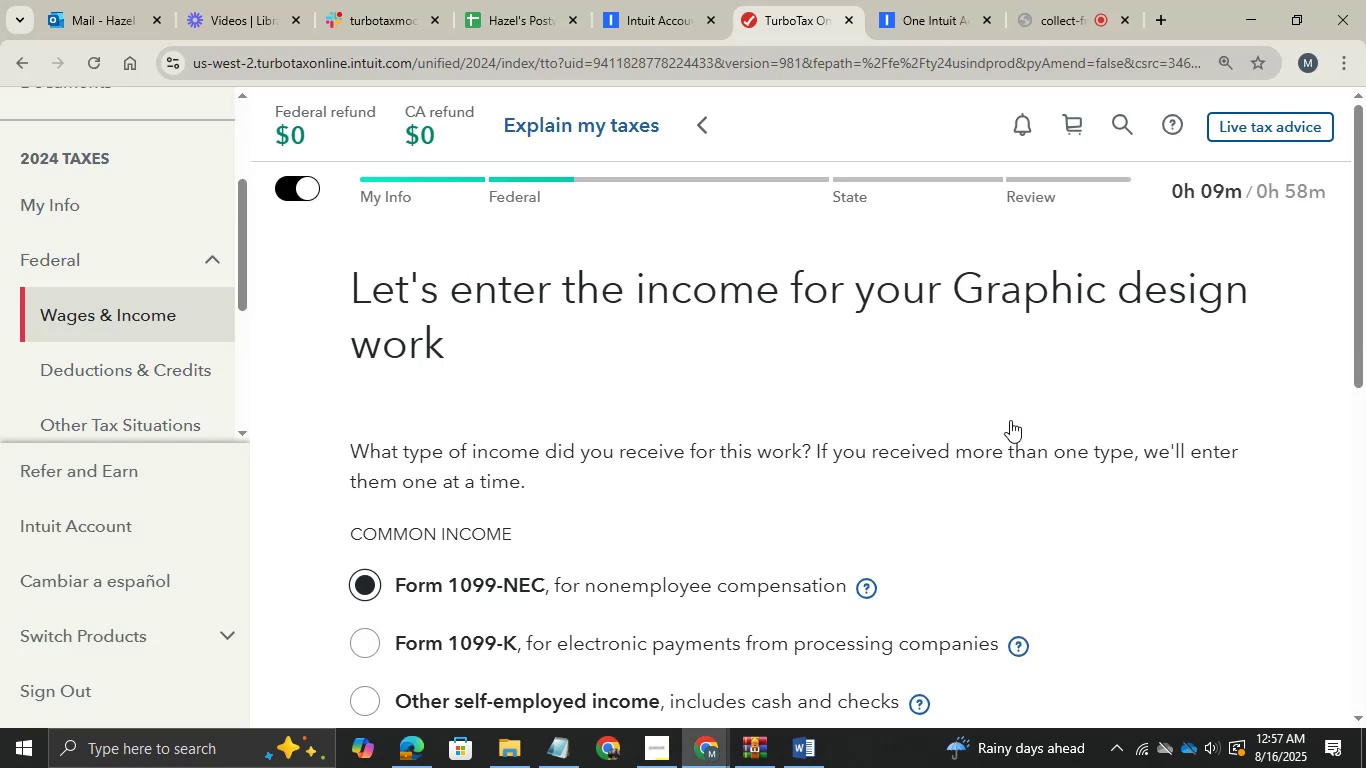 
scroll: coordinate [924, 502], scroll_direction: down, amount: 5.0
 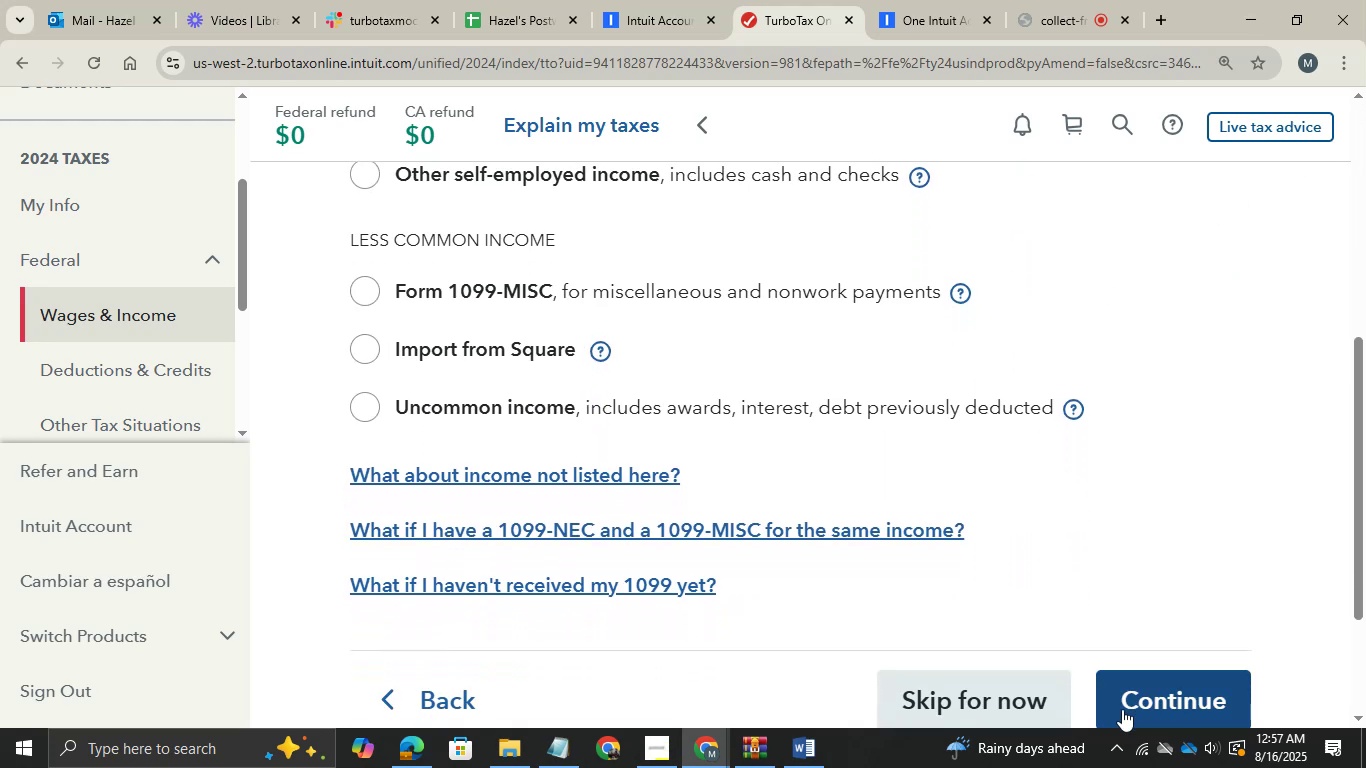 
left_click([1128, 717])
 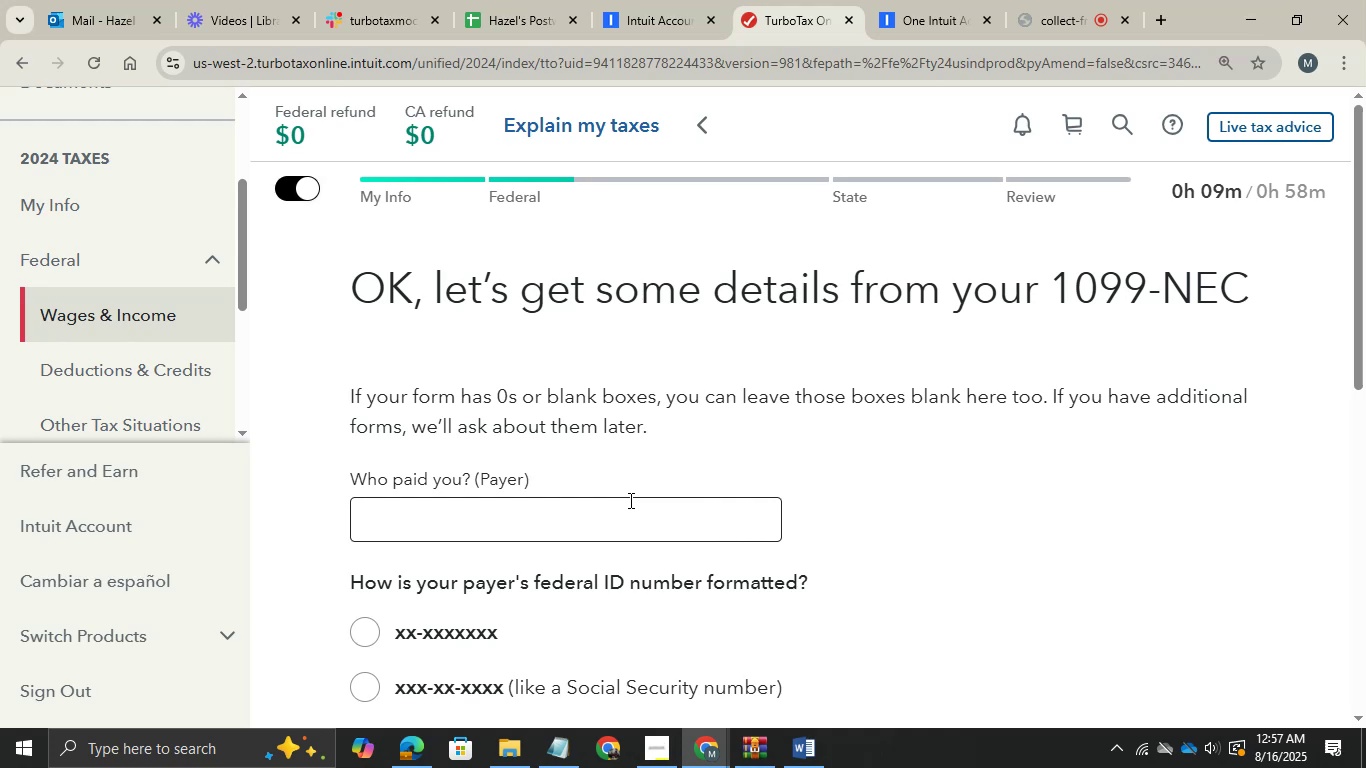 
wait(7.31)
 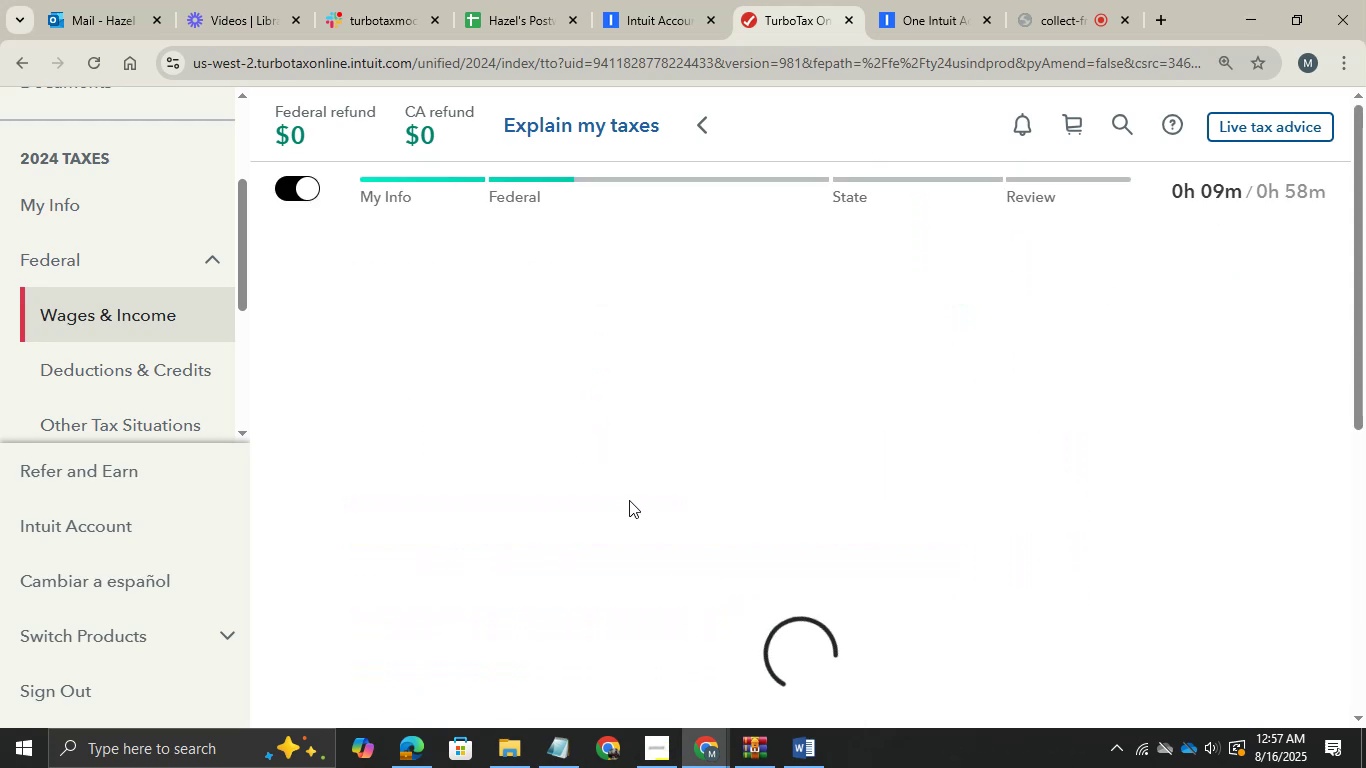 
key(Alt+AltLeft)
 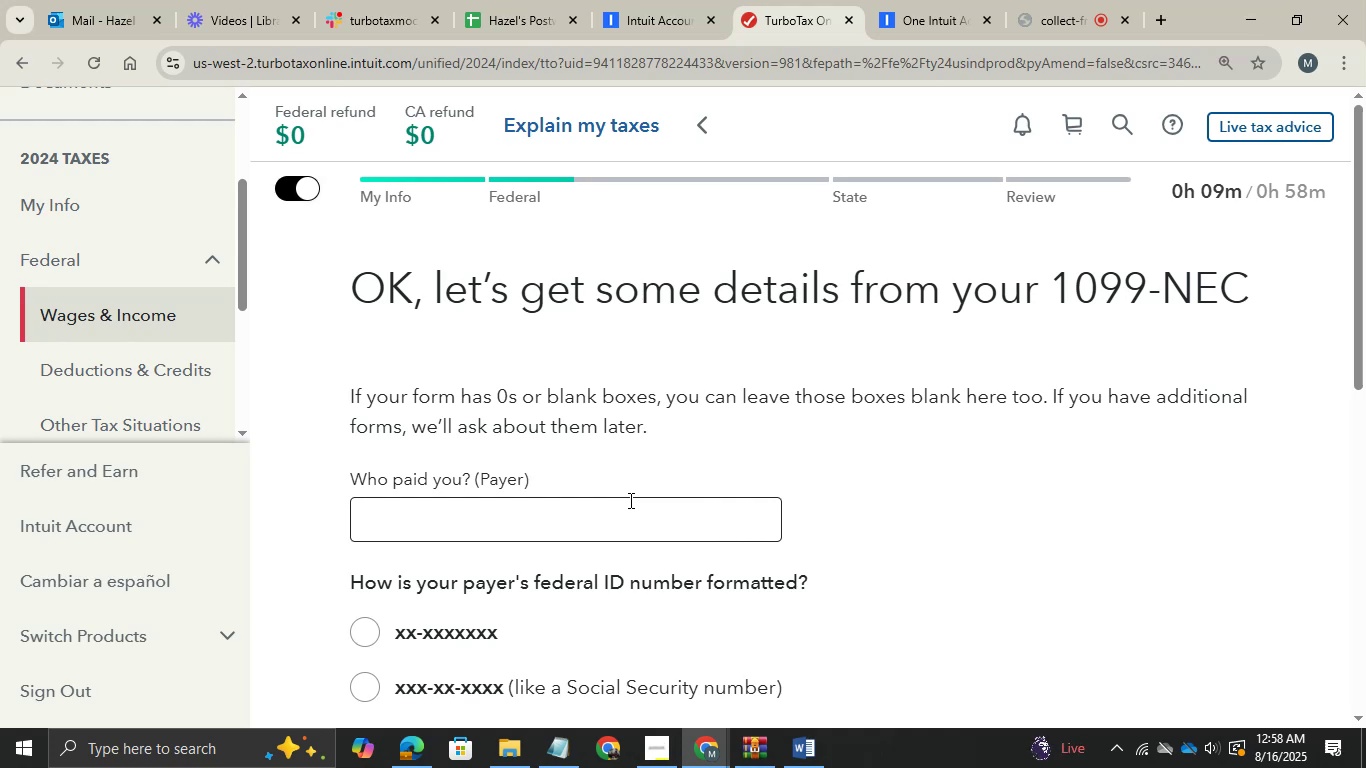 
key(Alt+Tab)
 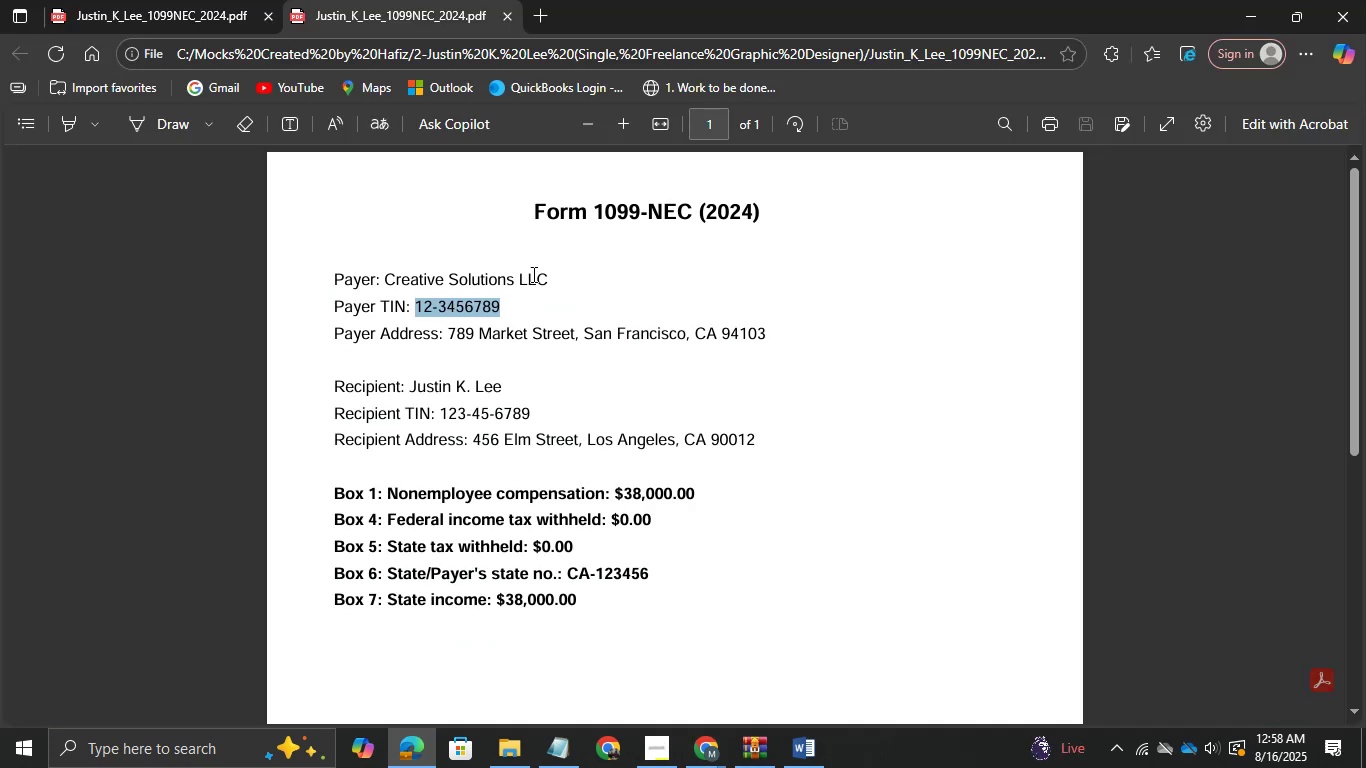 
left_click_drag(start_coordinate=[546, 278], to_coordinate=[383, 283])
 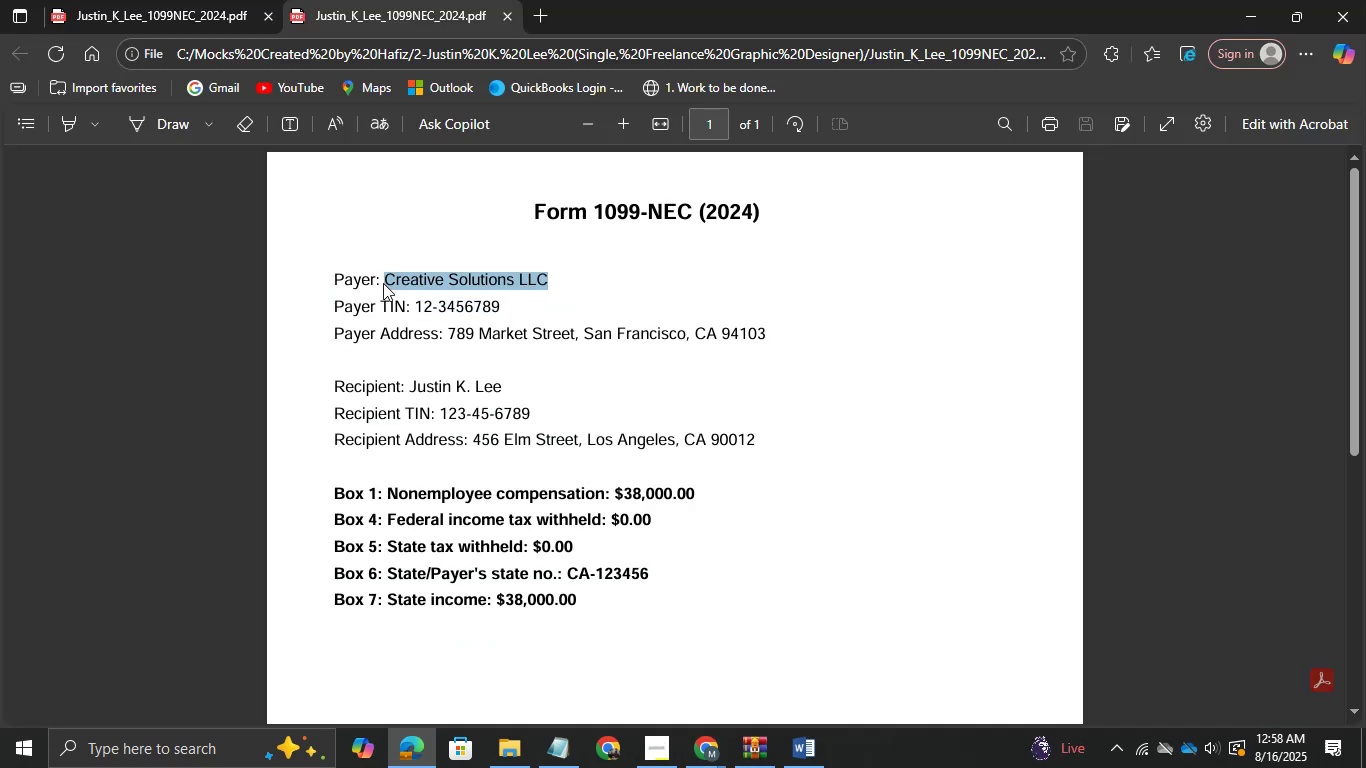 
key(Control+C)
 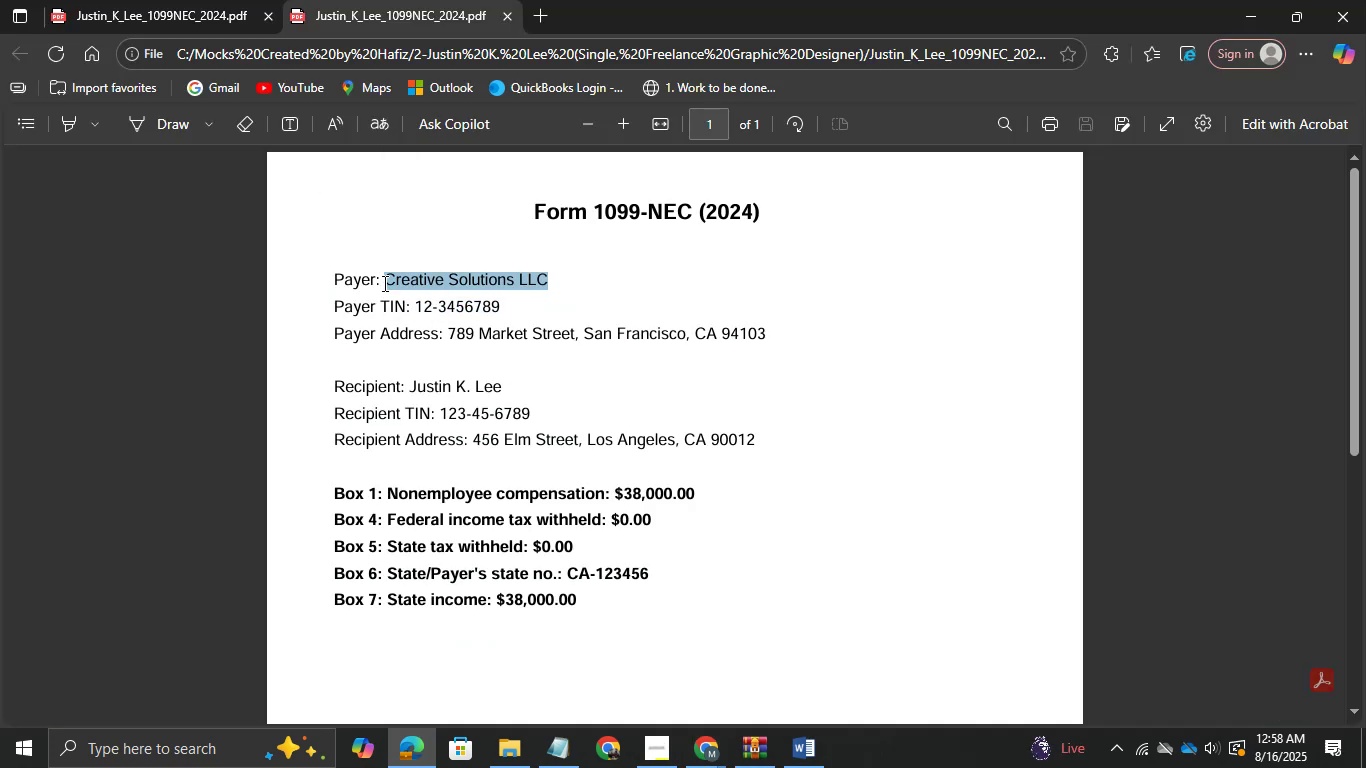 
key(Control+C)
 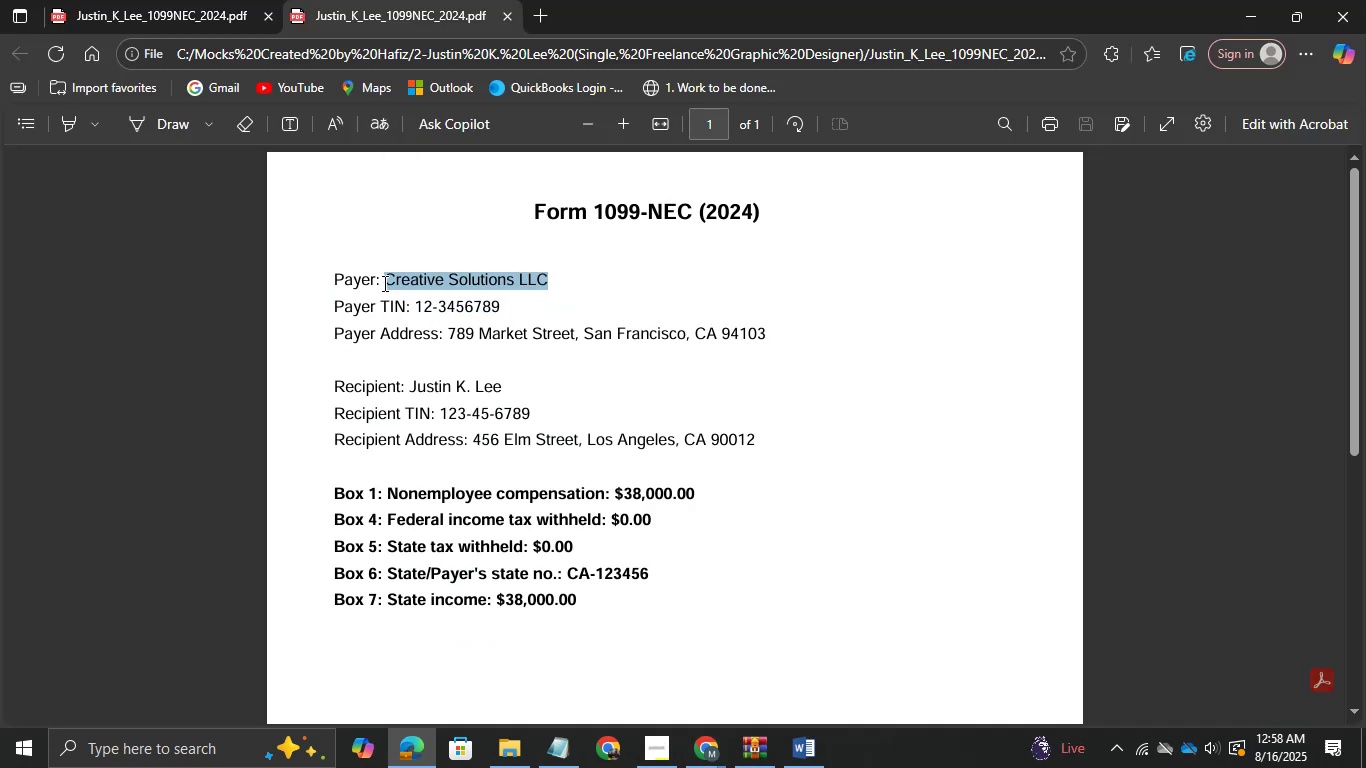 
key(Control+C)
 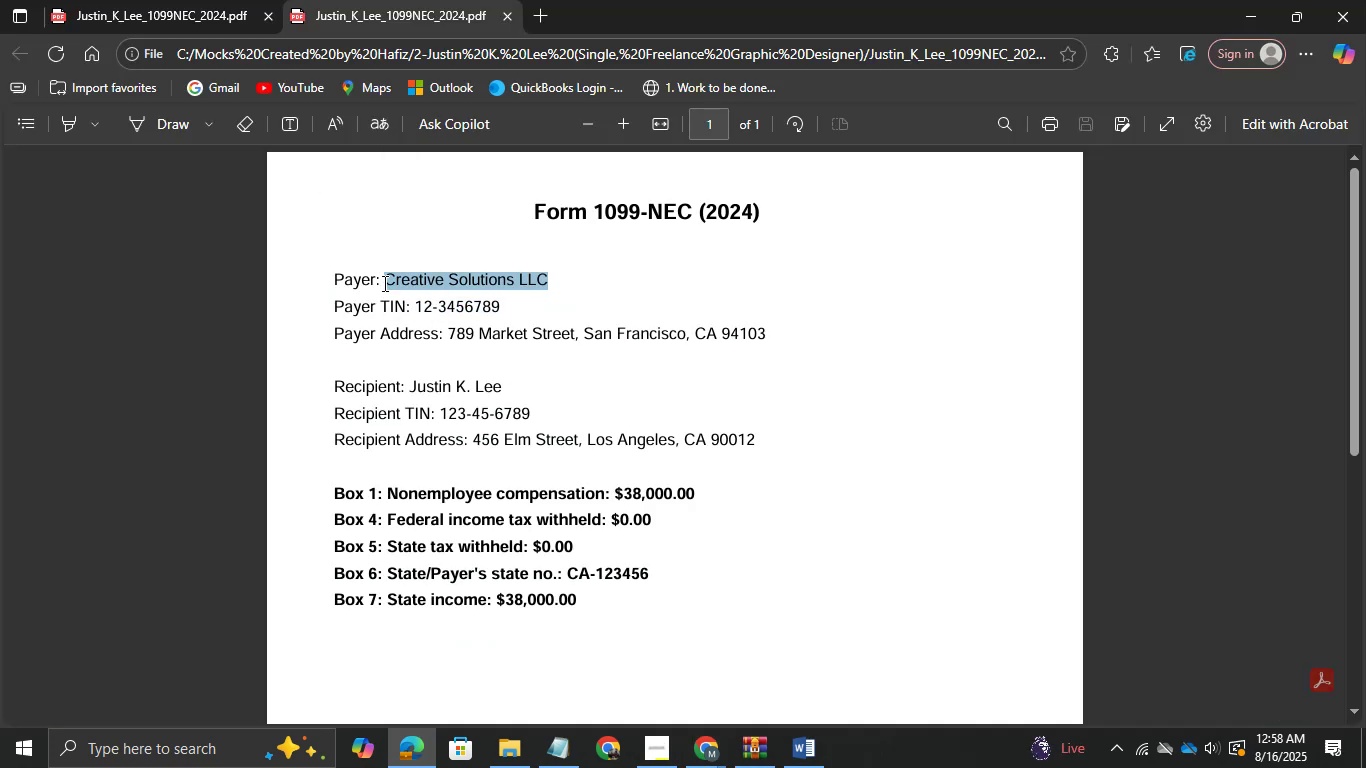 
key(Alt+AltLeft)
 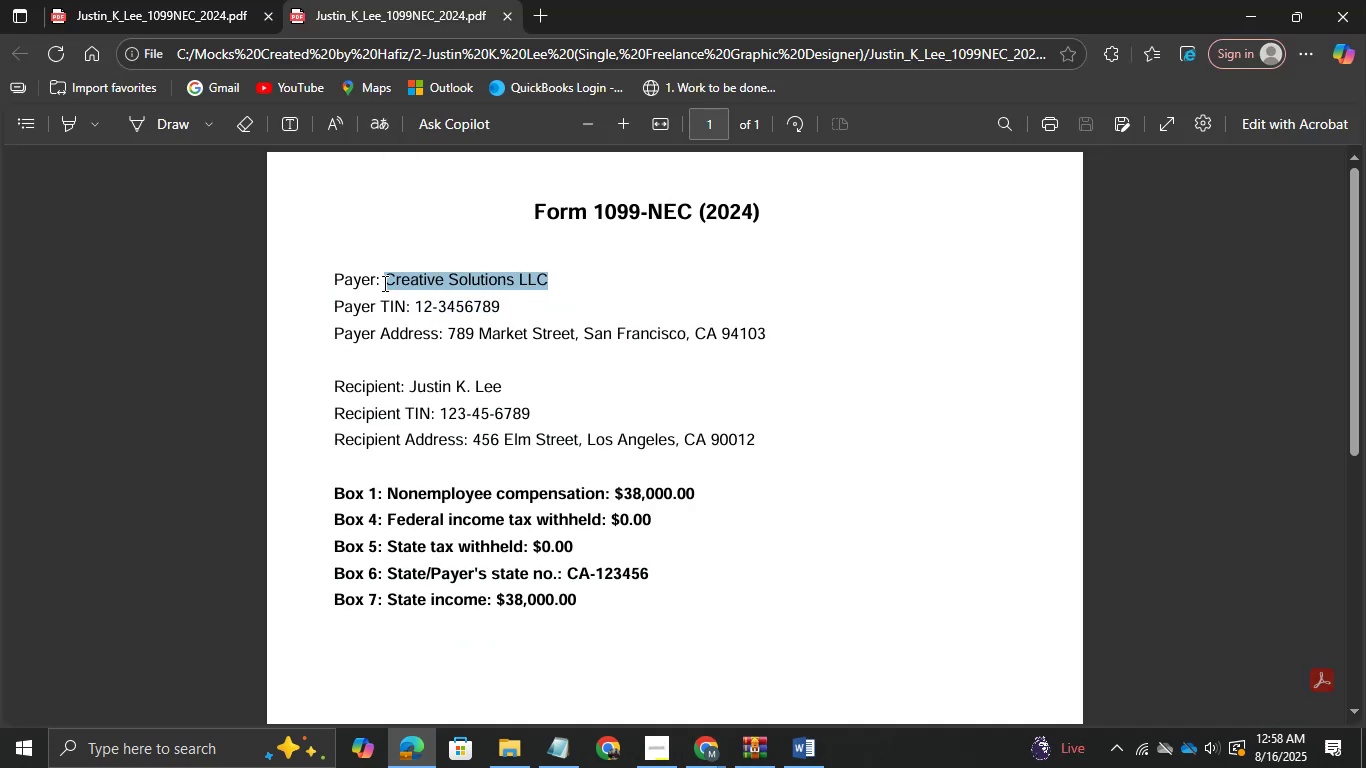 
key(Alt+Tab)
 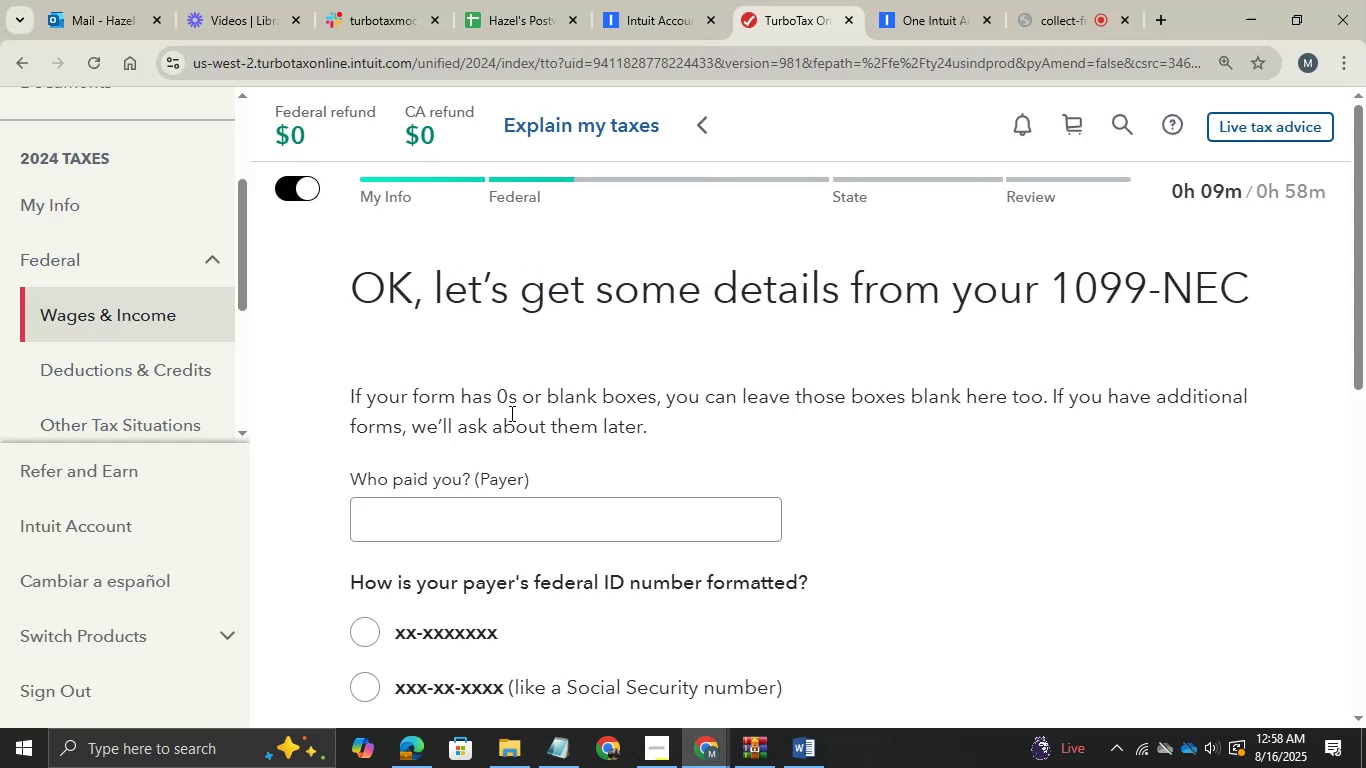 
left_click([421, 520])
 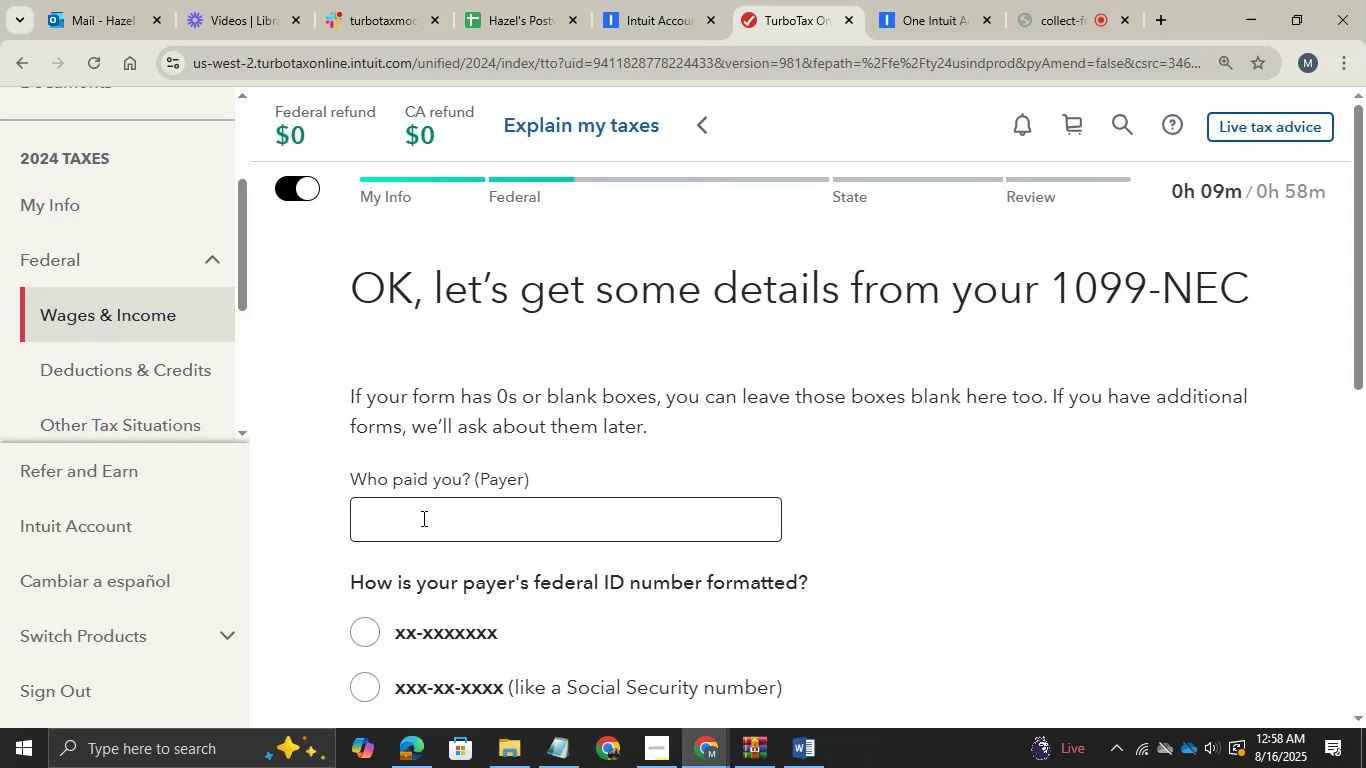 
key(Control+V)
 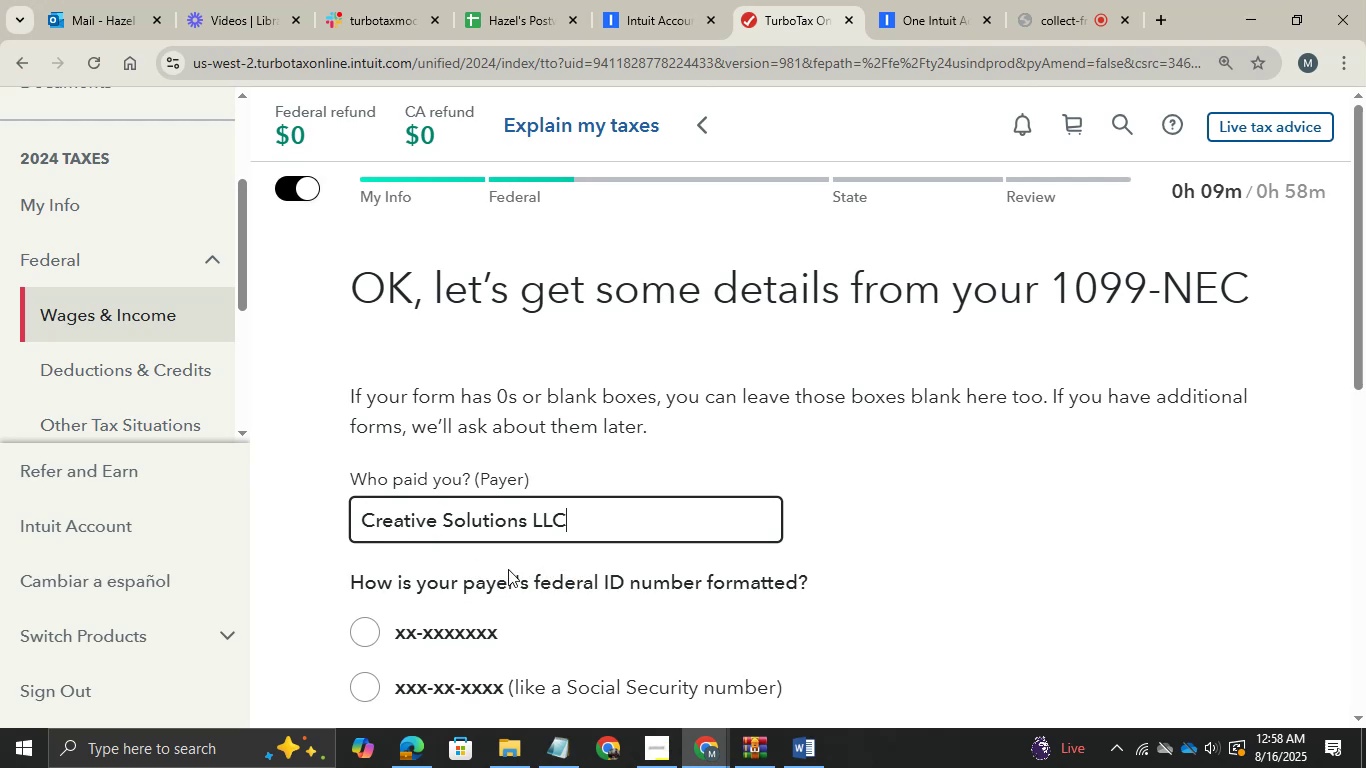 
hold_key(key=AltLeft, duration=0.58)
 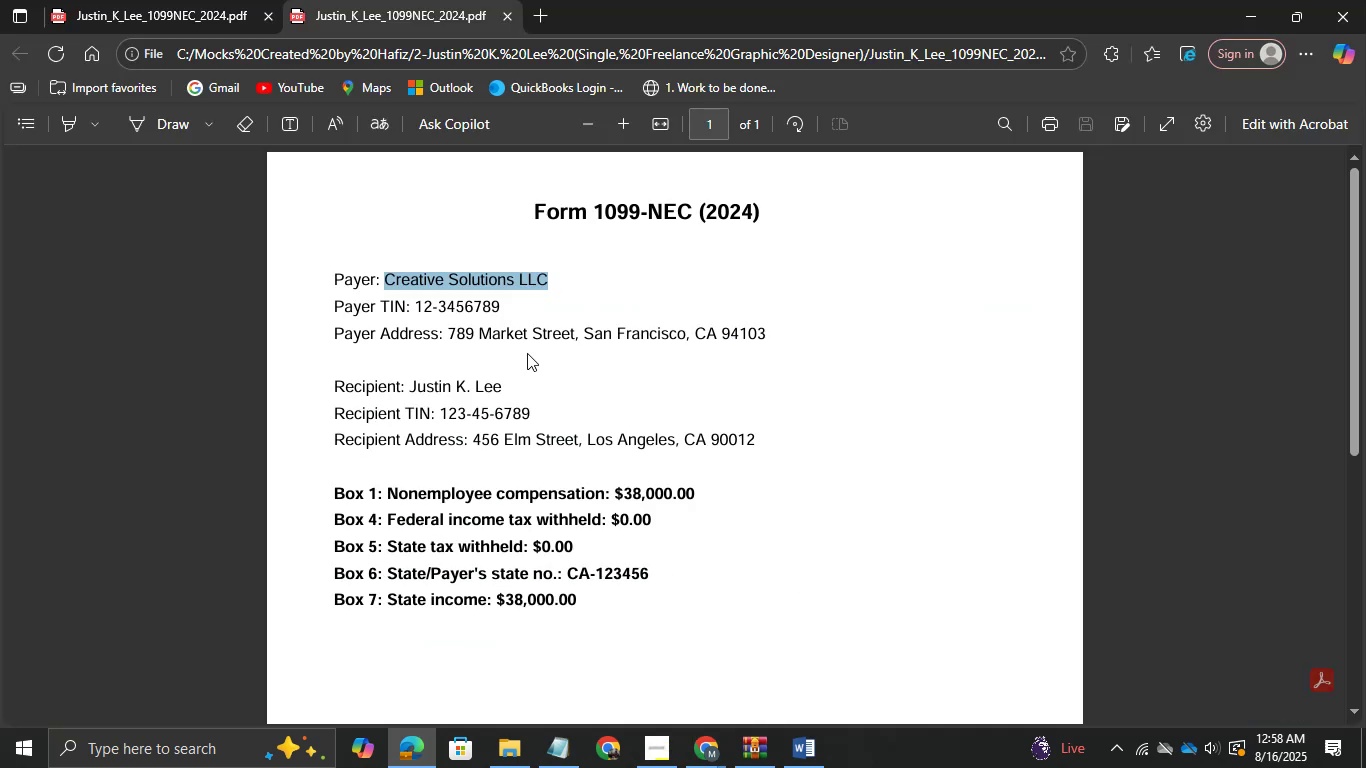 
hold_key(key=Tab, duration=0.52)
 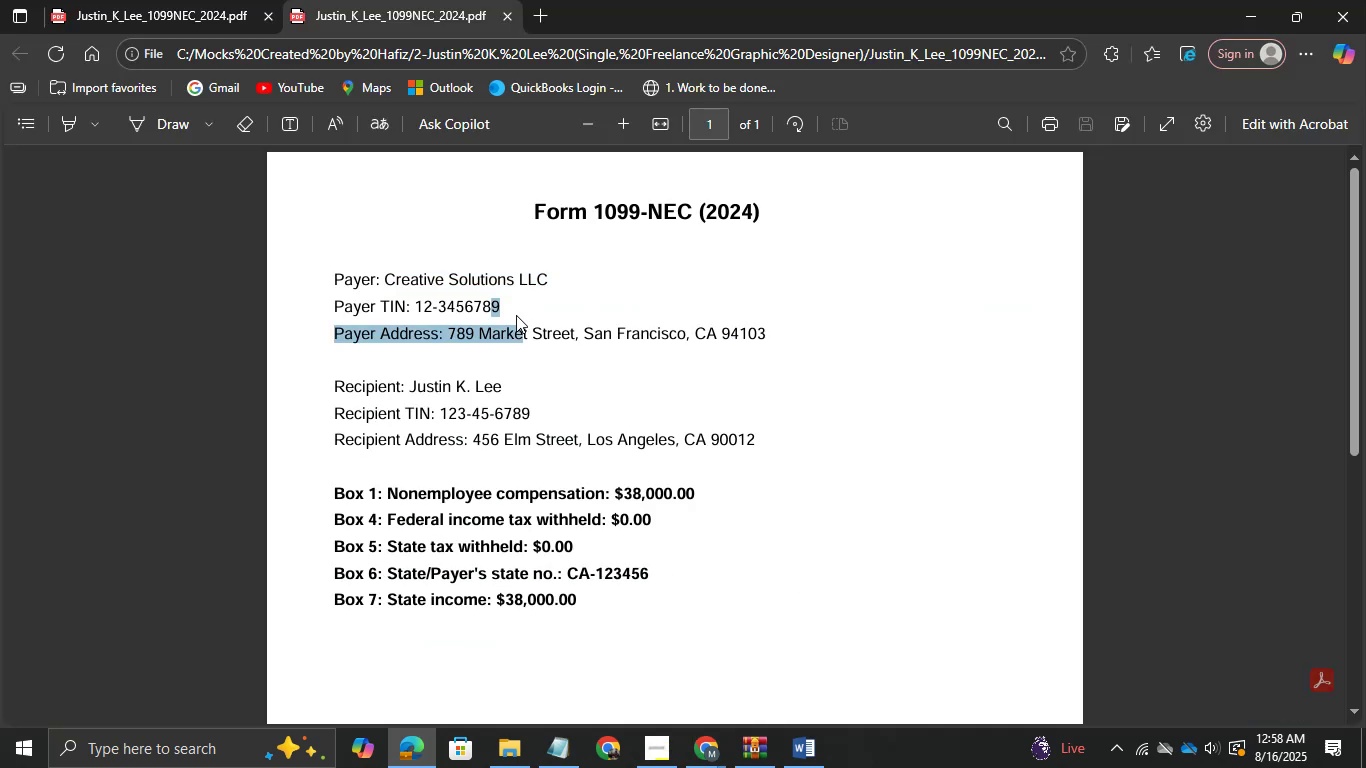 
left_click([517, 303])
 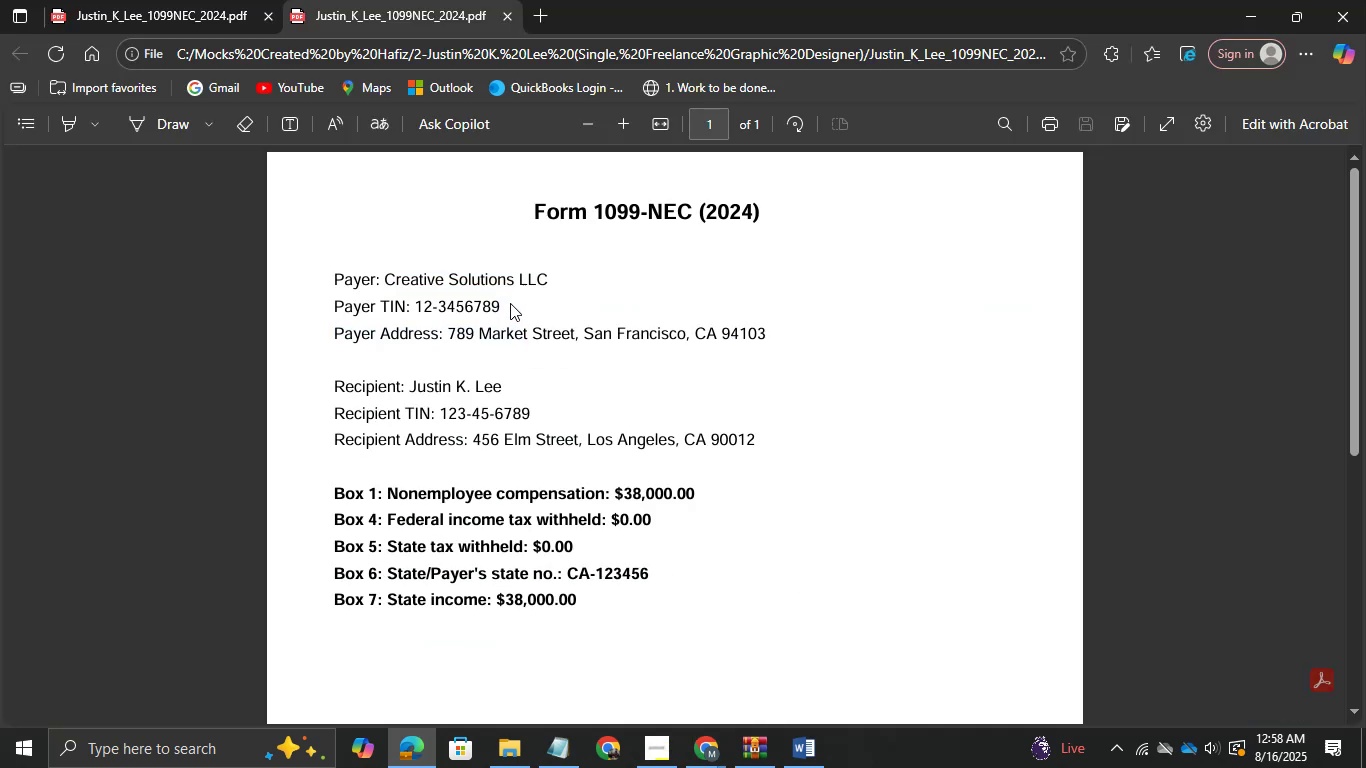 
left_click_drag(start_coordinate=[508, 303], to_coordinate=[414, 304])
 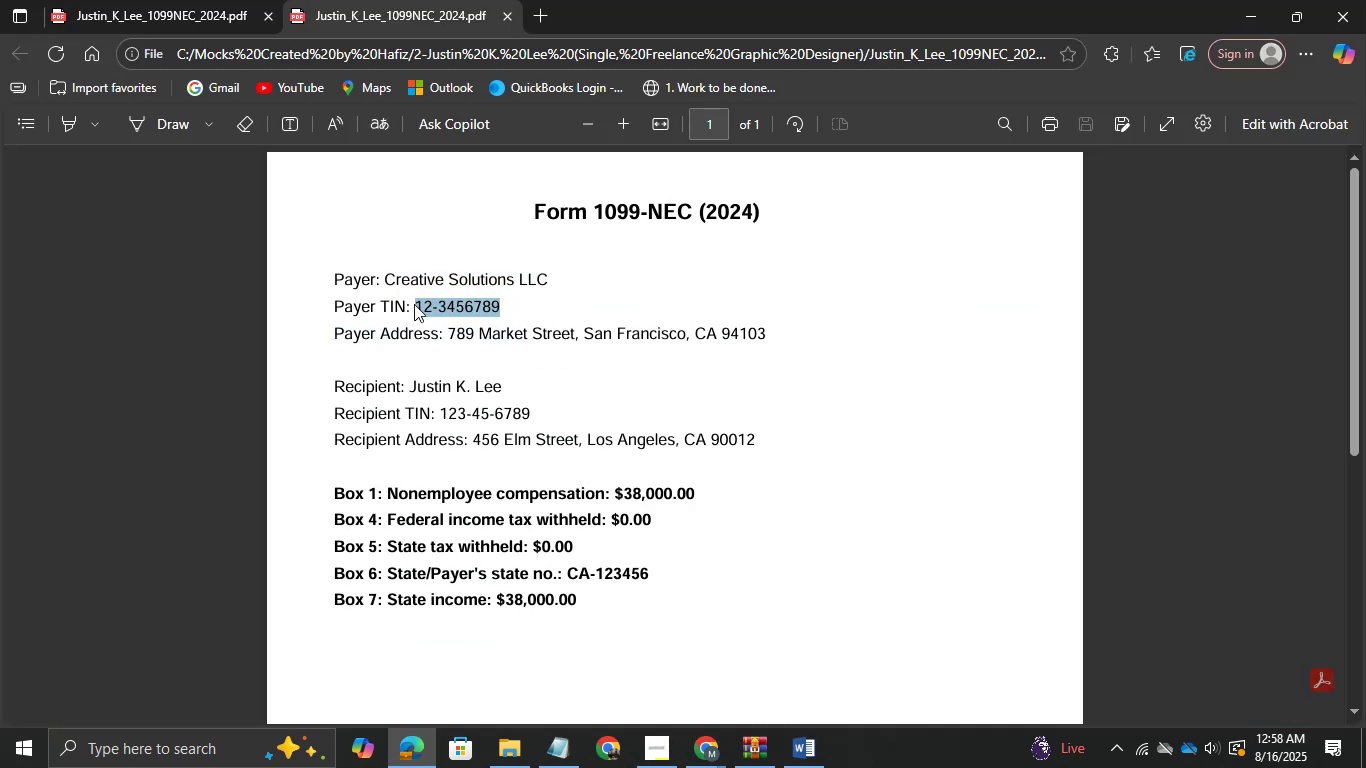 
key(Control+C)
 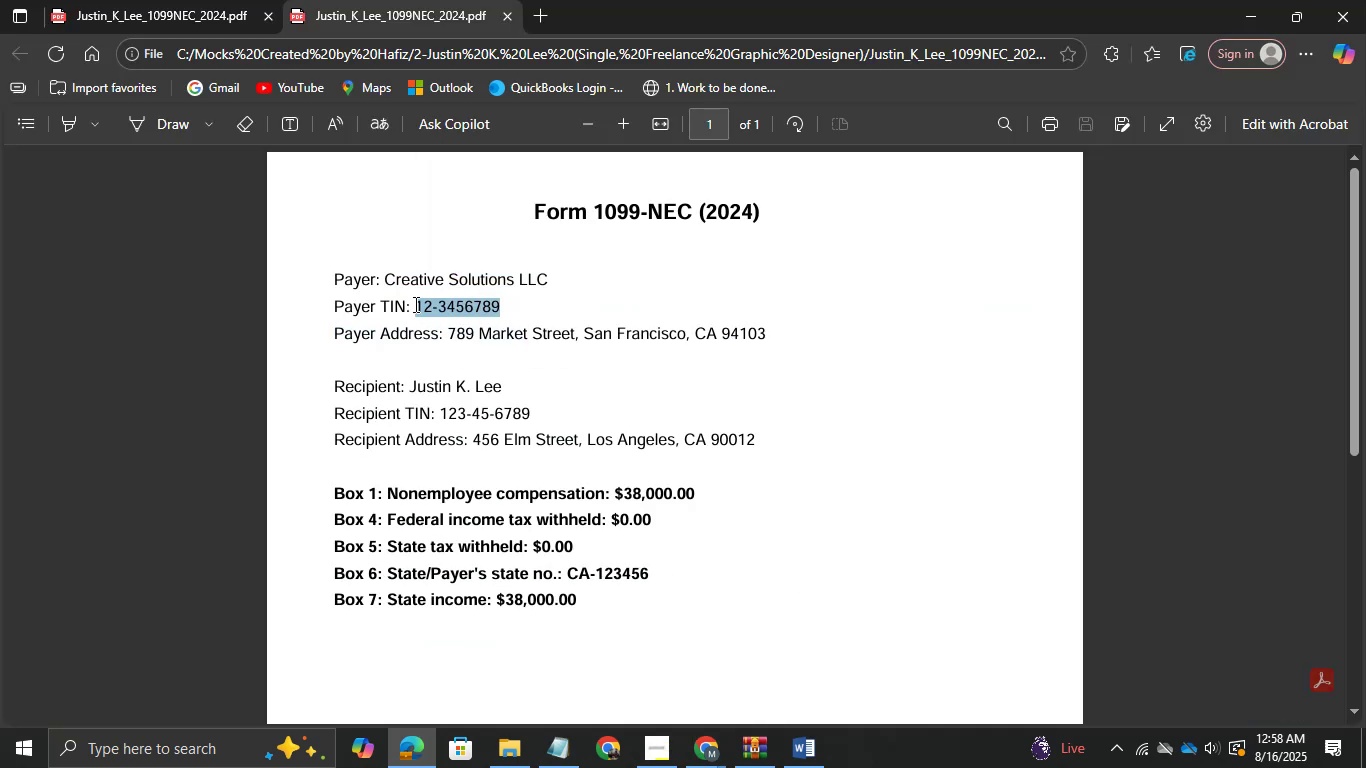 
key(Control+C)
 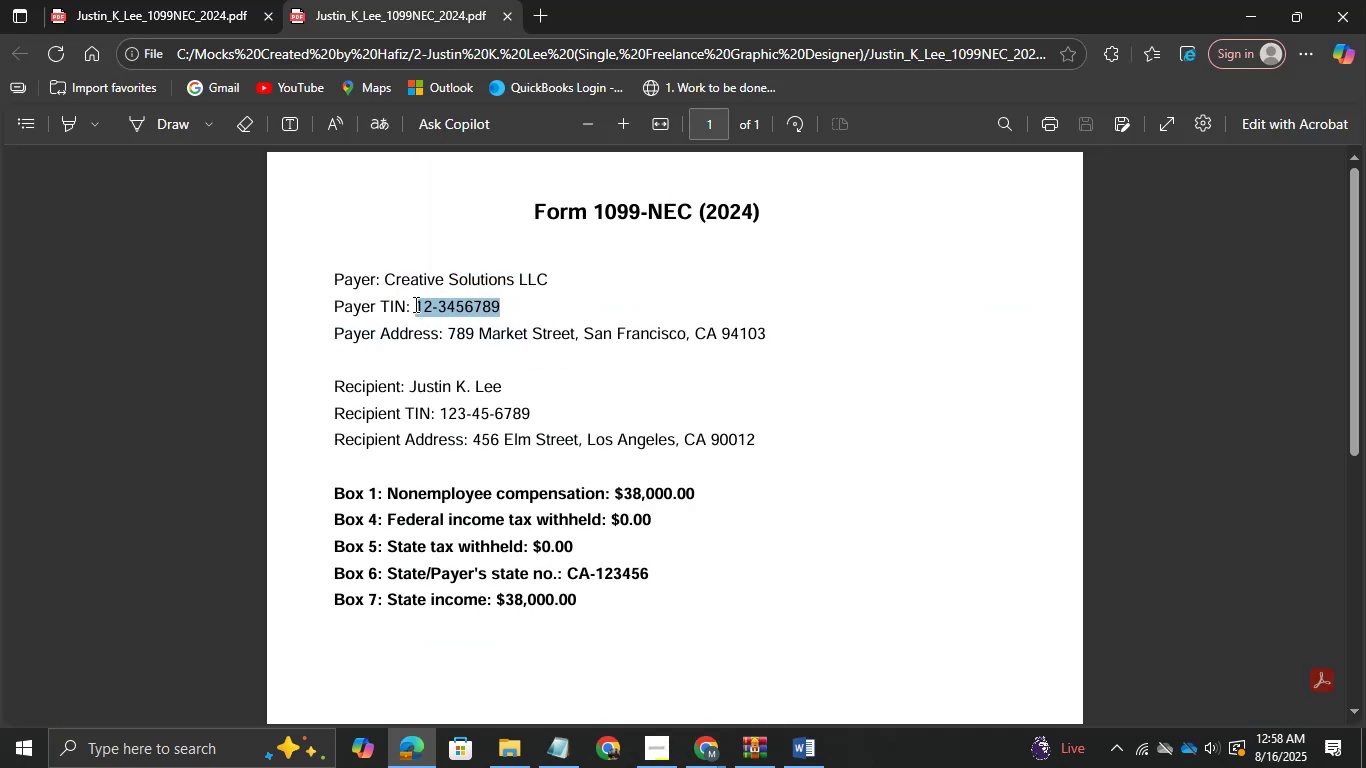 
key(Alt+Tab)
 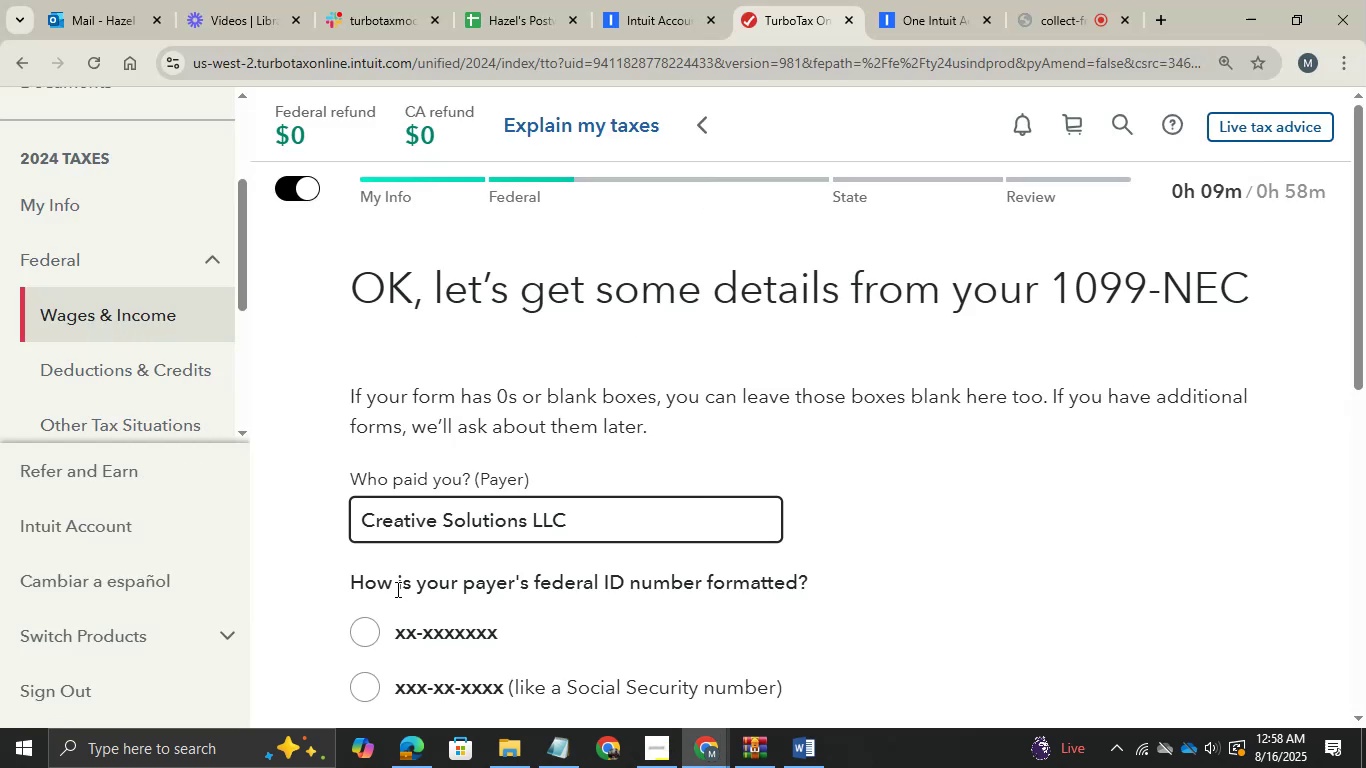 
left_click([370, 618])
 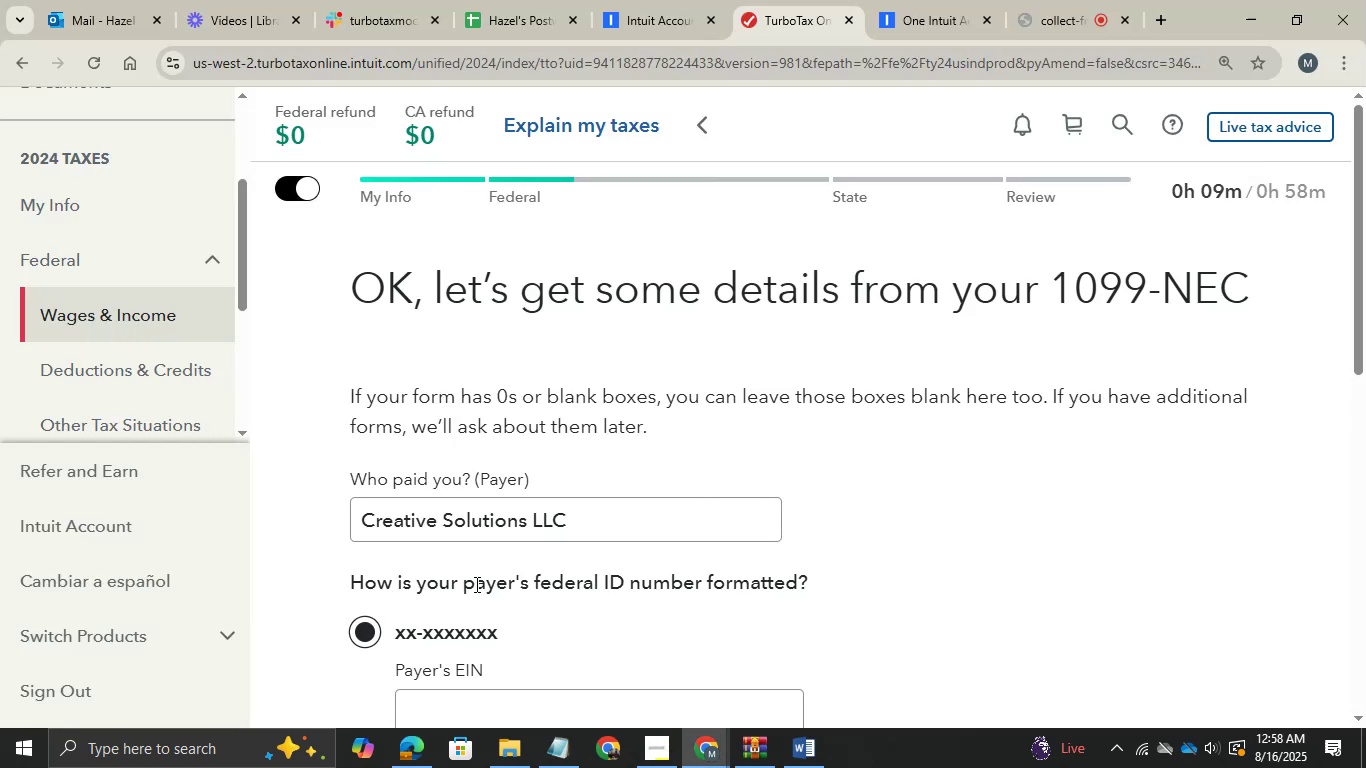 
scroll: coordinate [491, 526], scroll_direction: down, amount: 6.0
 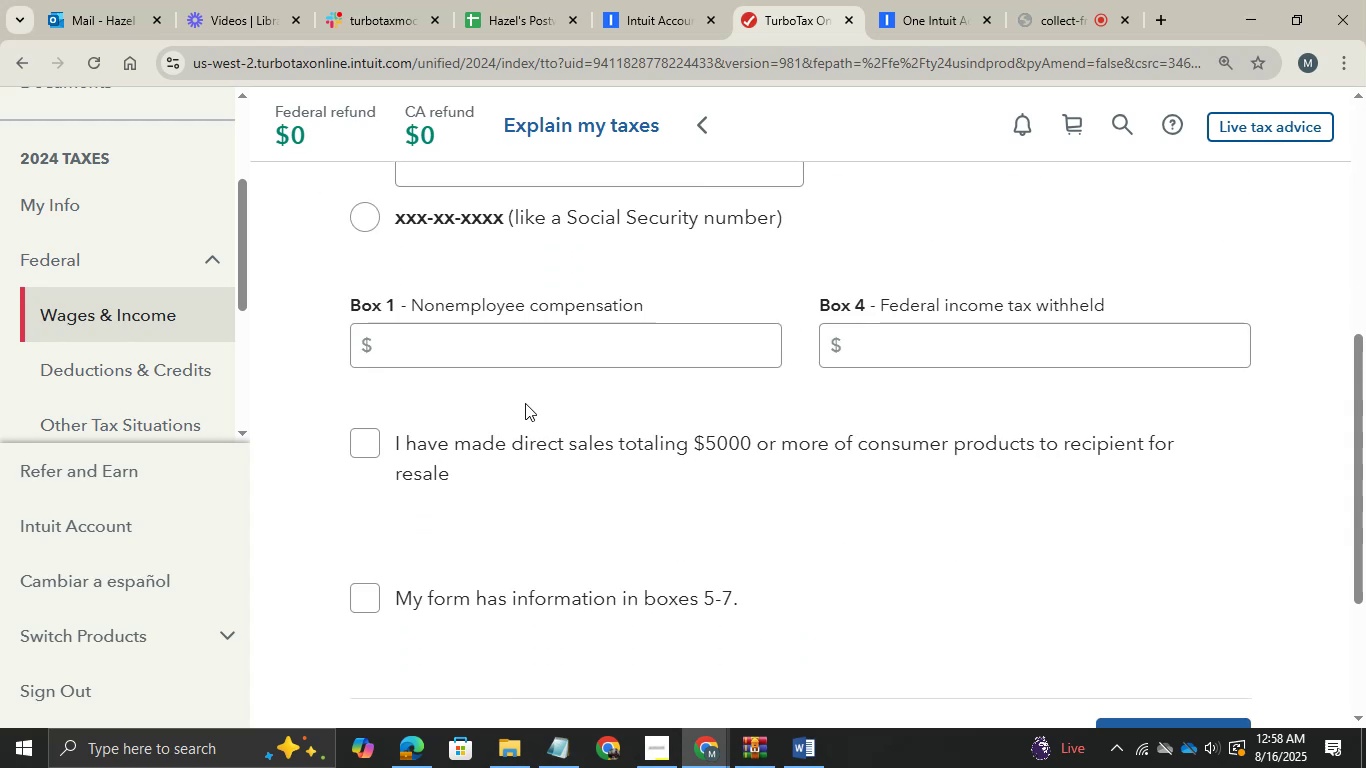 
scroll: coordinate [525, 404], scroll_direction: up, amount: 1.0
 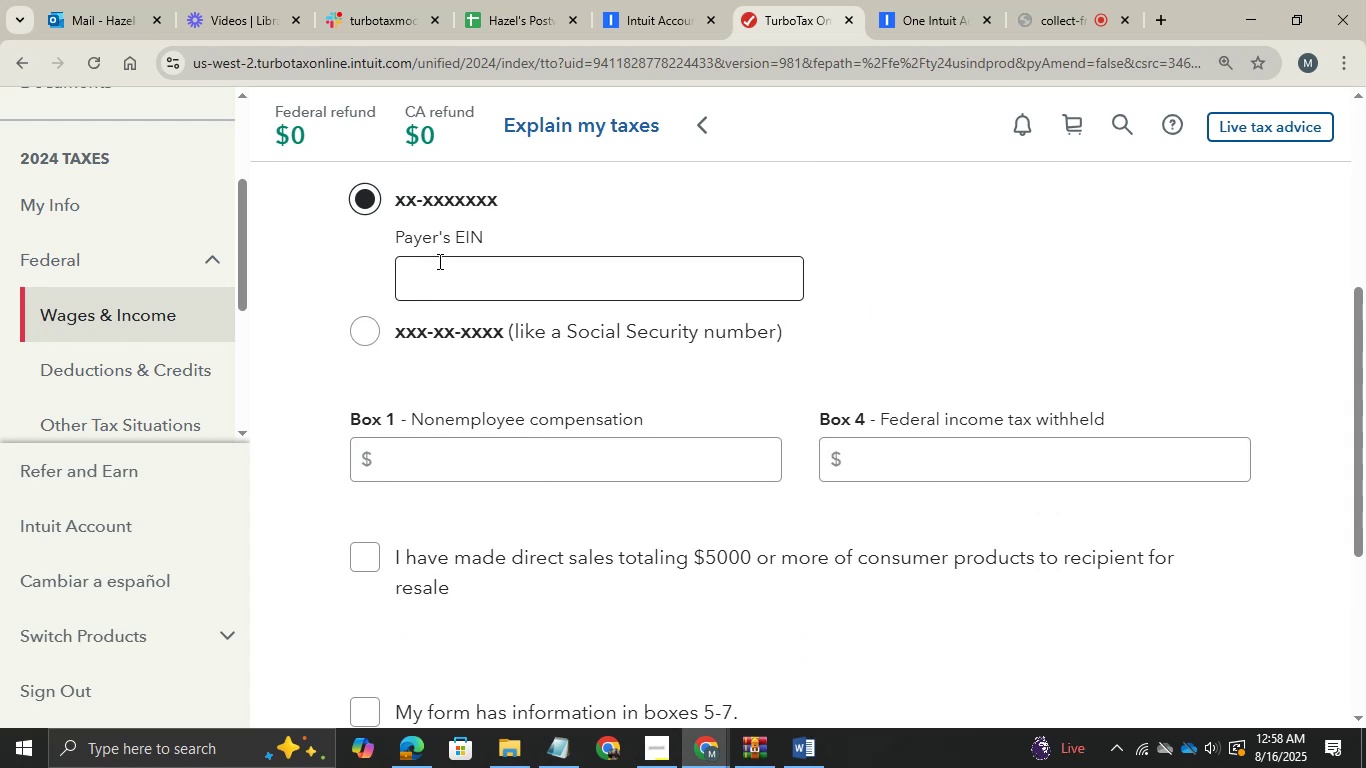 
left_click([438, 261])
 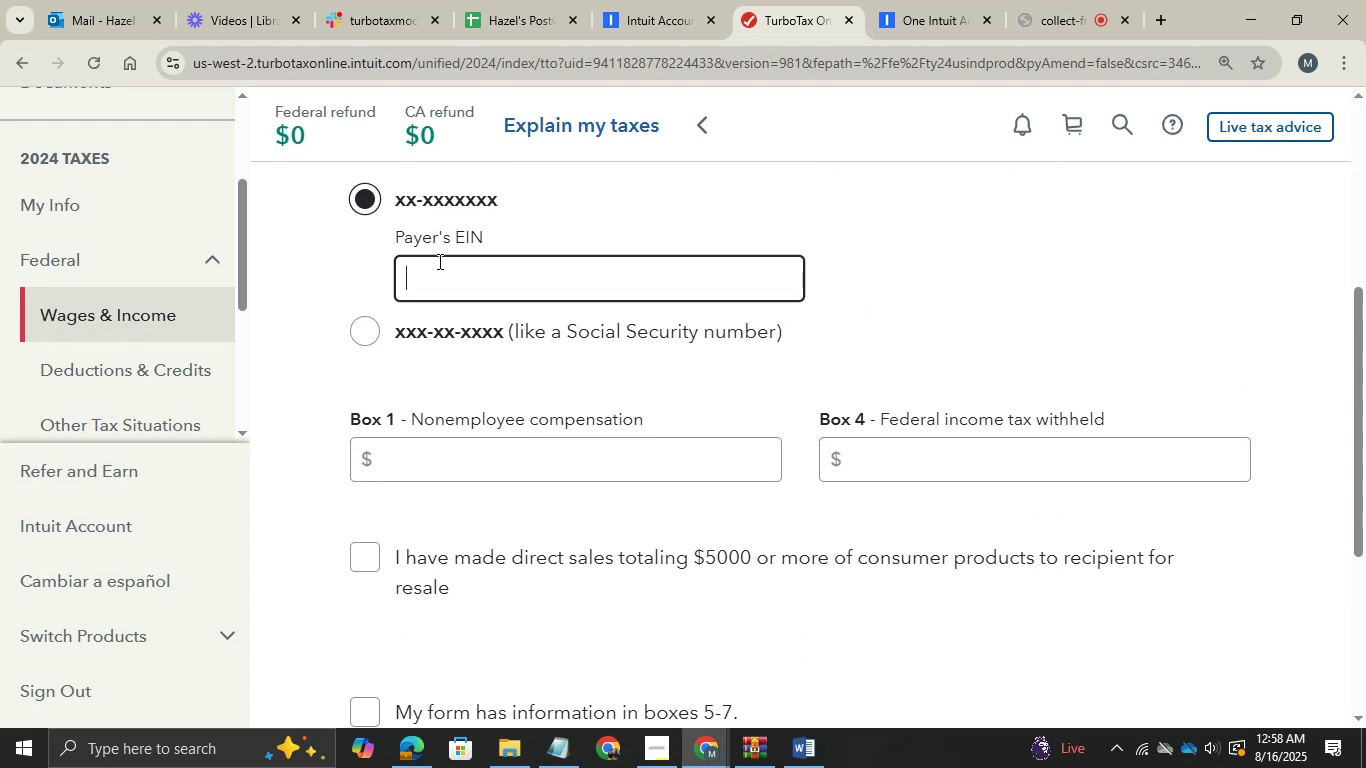 
key(Control+V)
 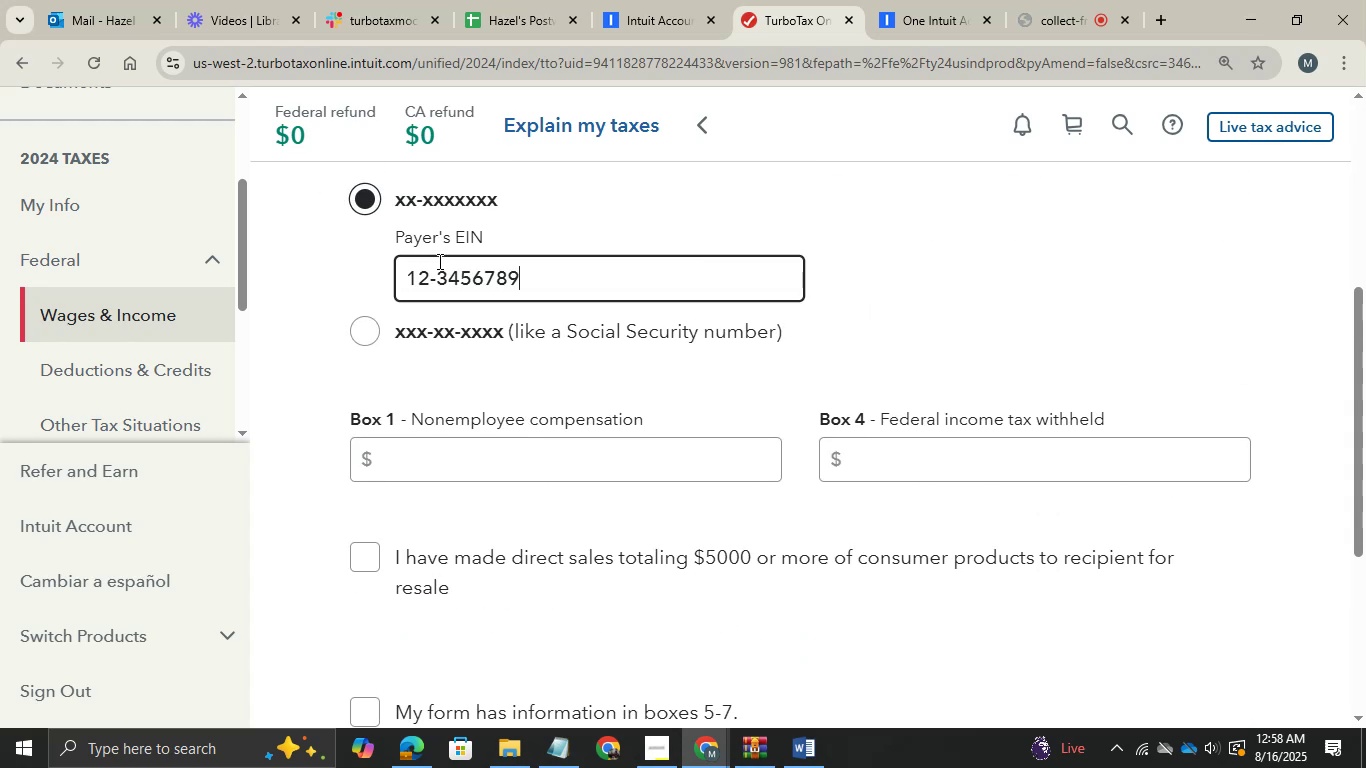 
key(Tab)
 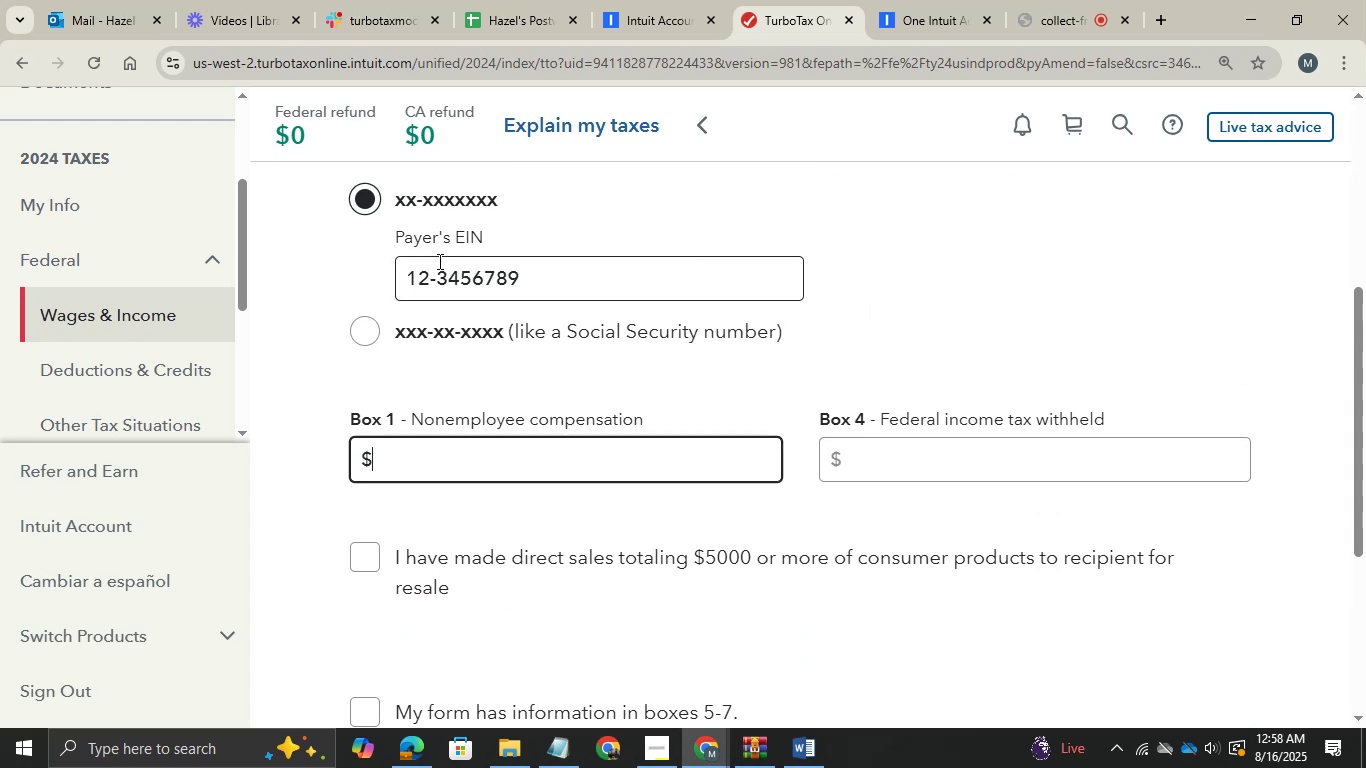 
hold_key(key=AltLeft, duration=0.62)
 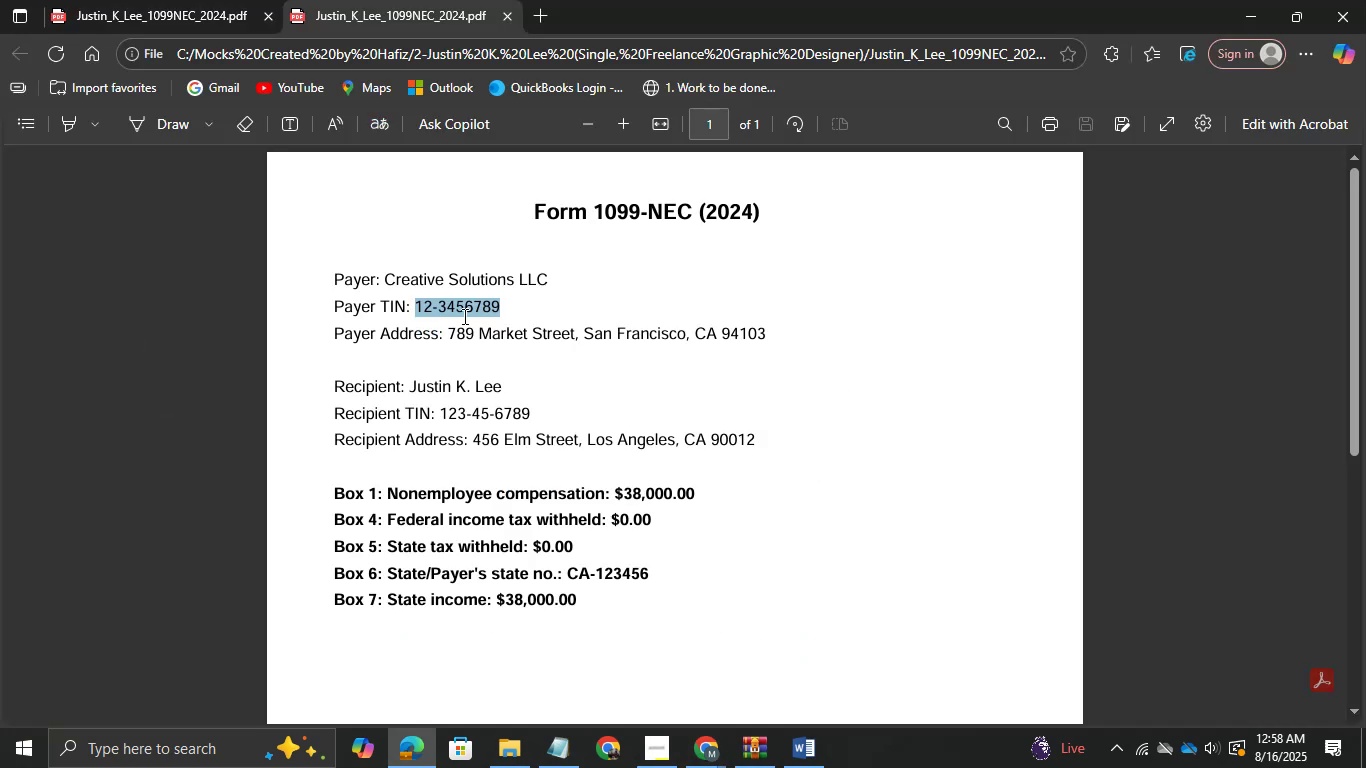 
hold_key(key=Tab, duration=0.54)
 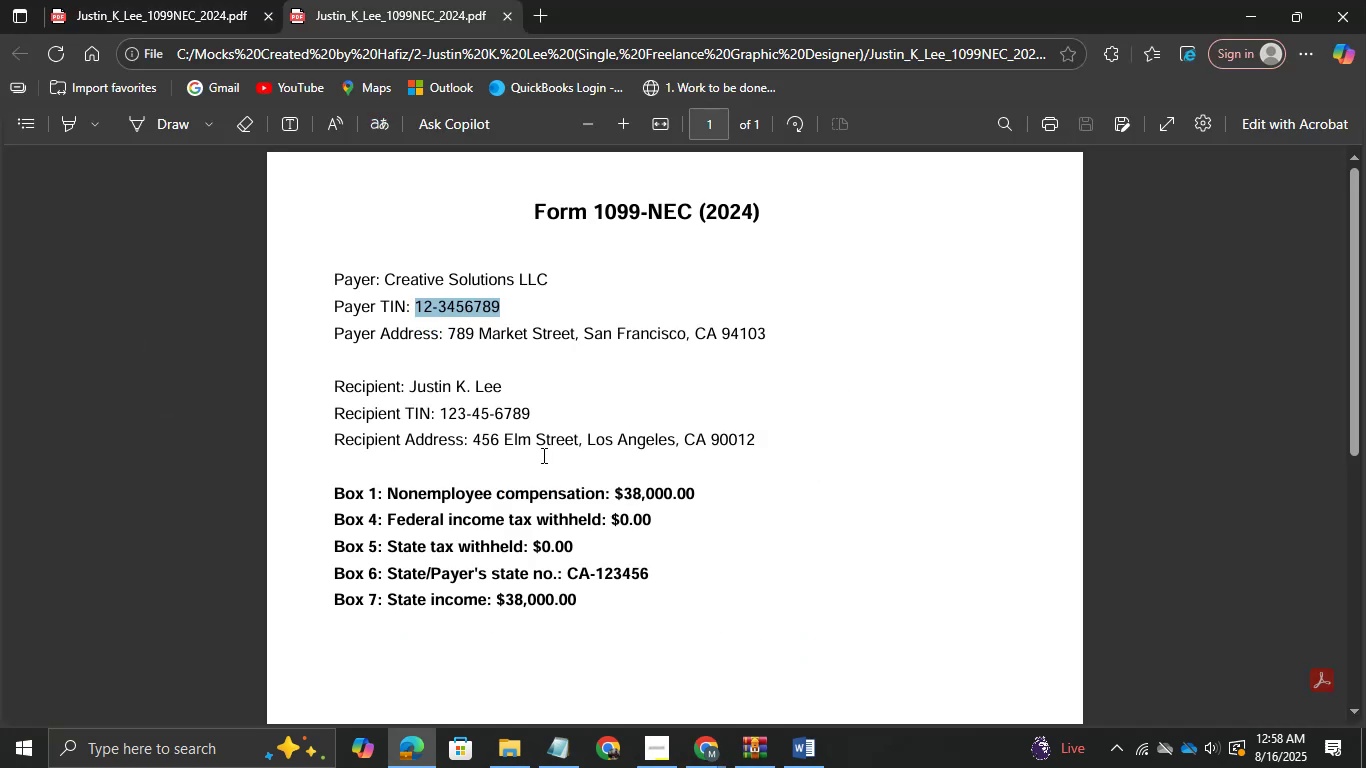 
key(Alt+AltLeft)
 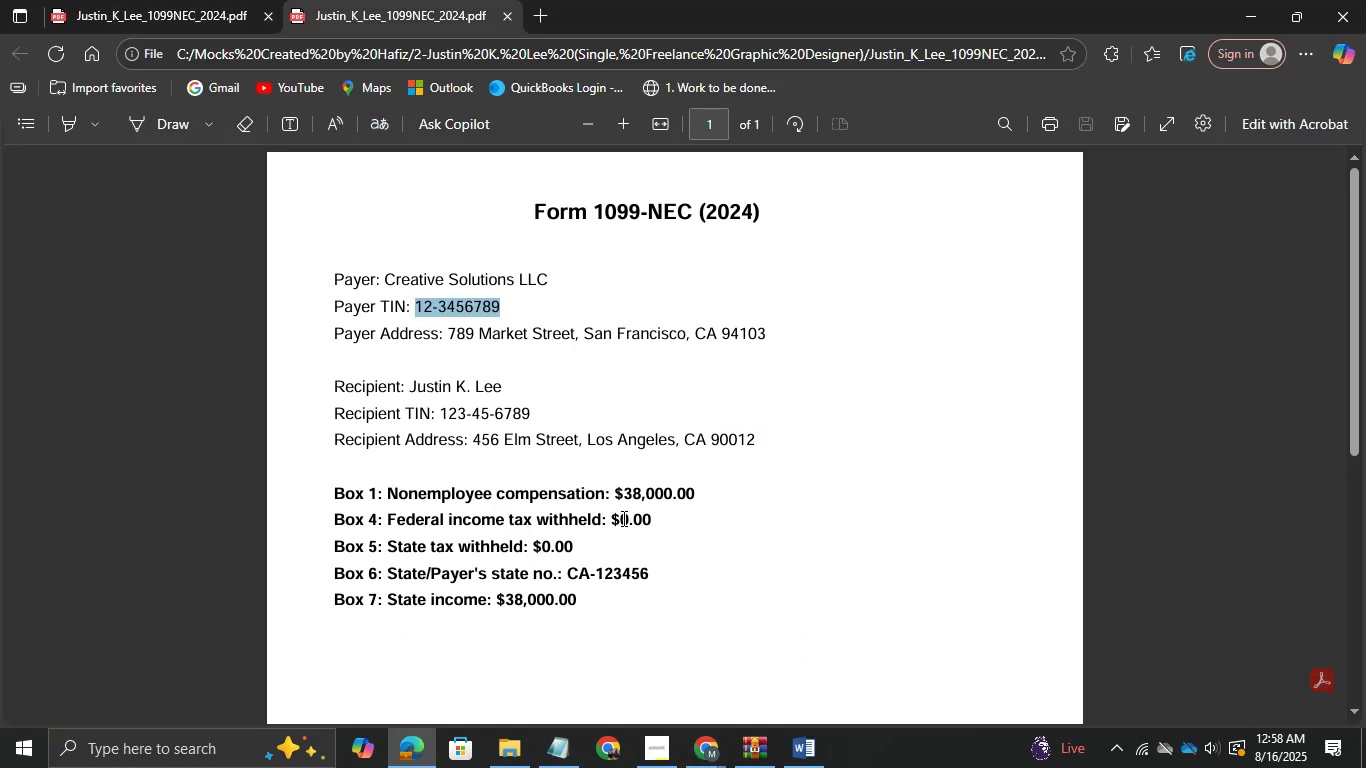 
key(Alt+Tab)
 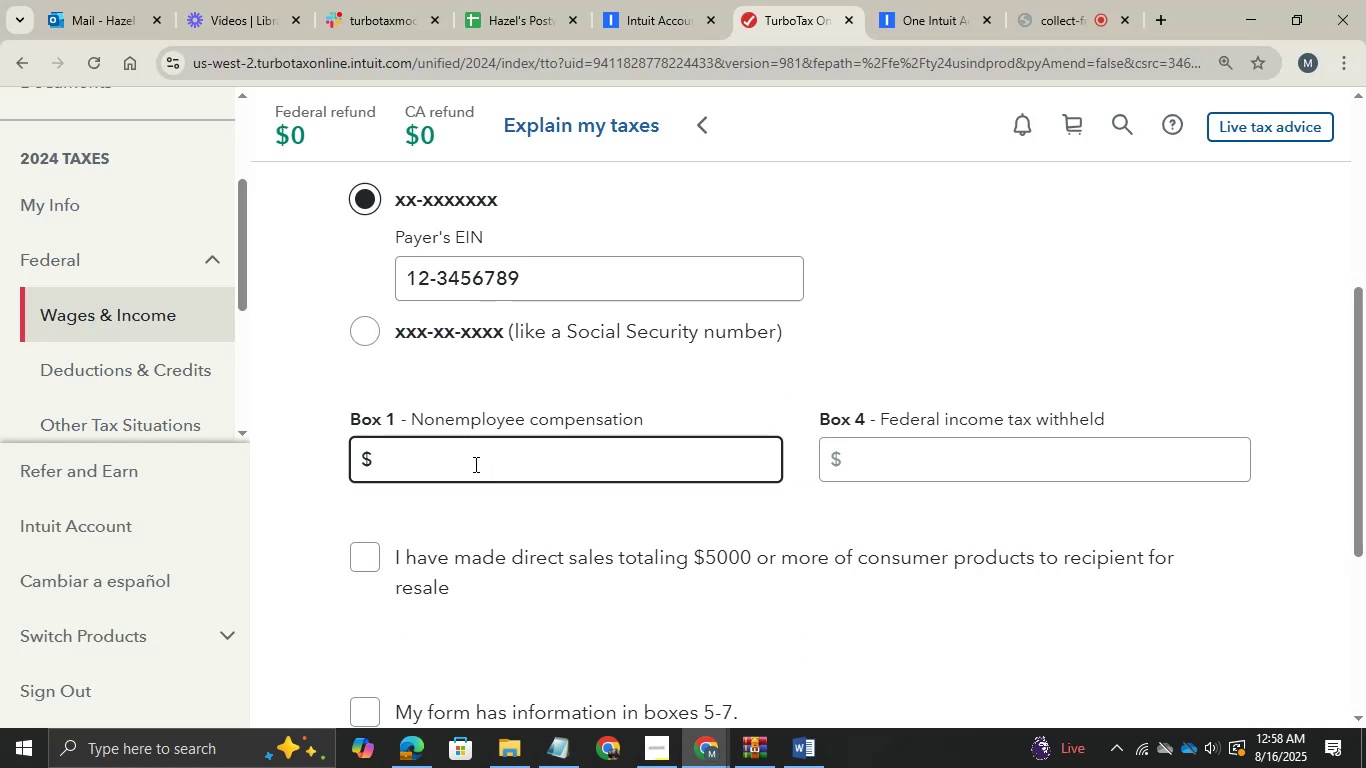 
left_click([474, 464])
 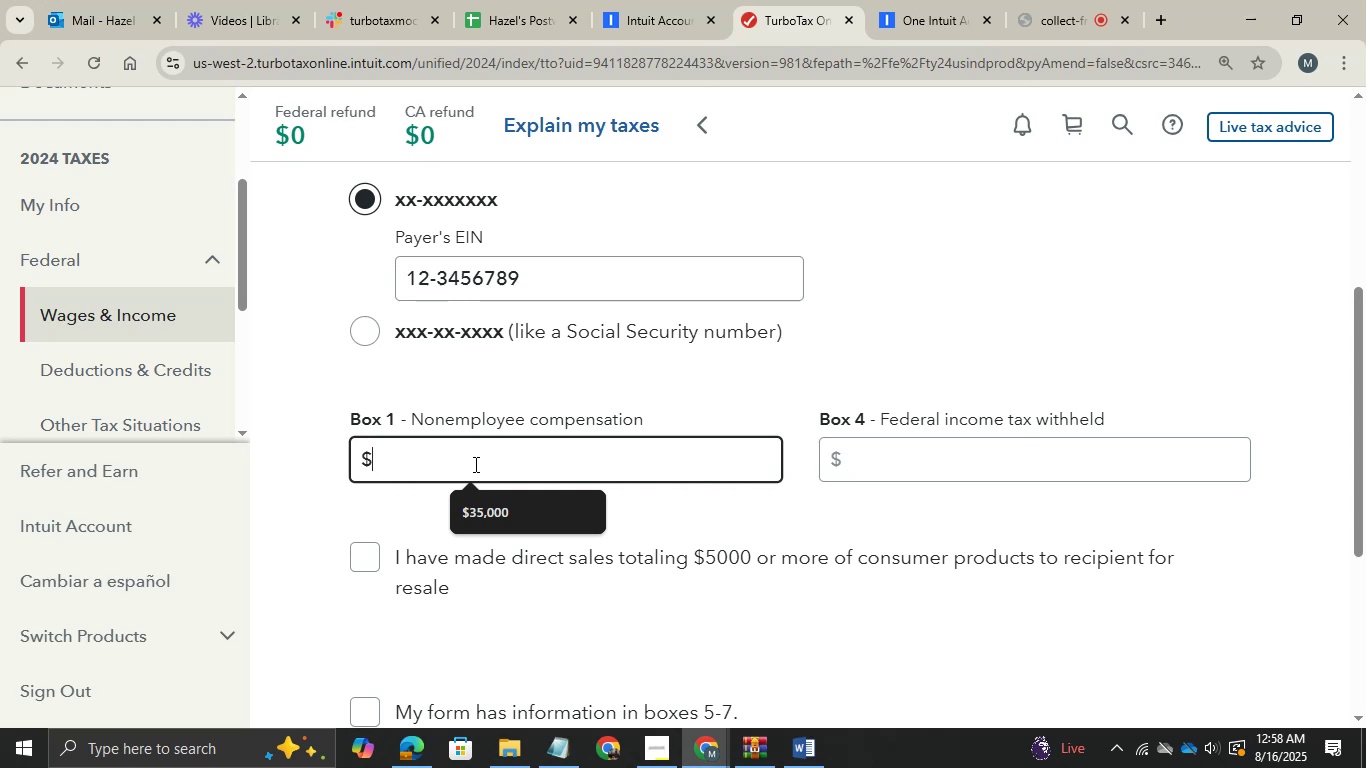 
type(38000)
key(Tab)
 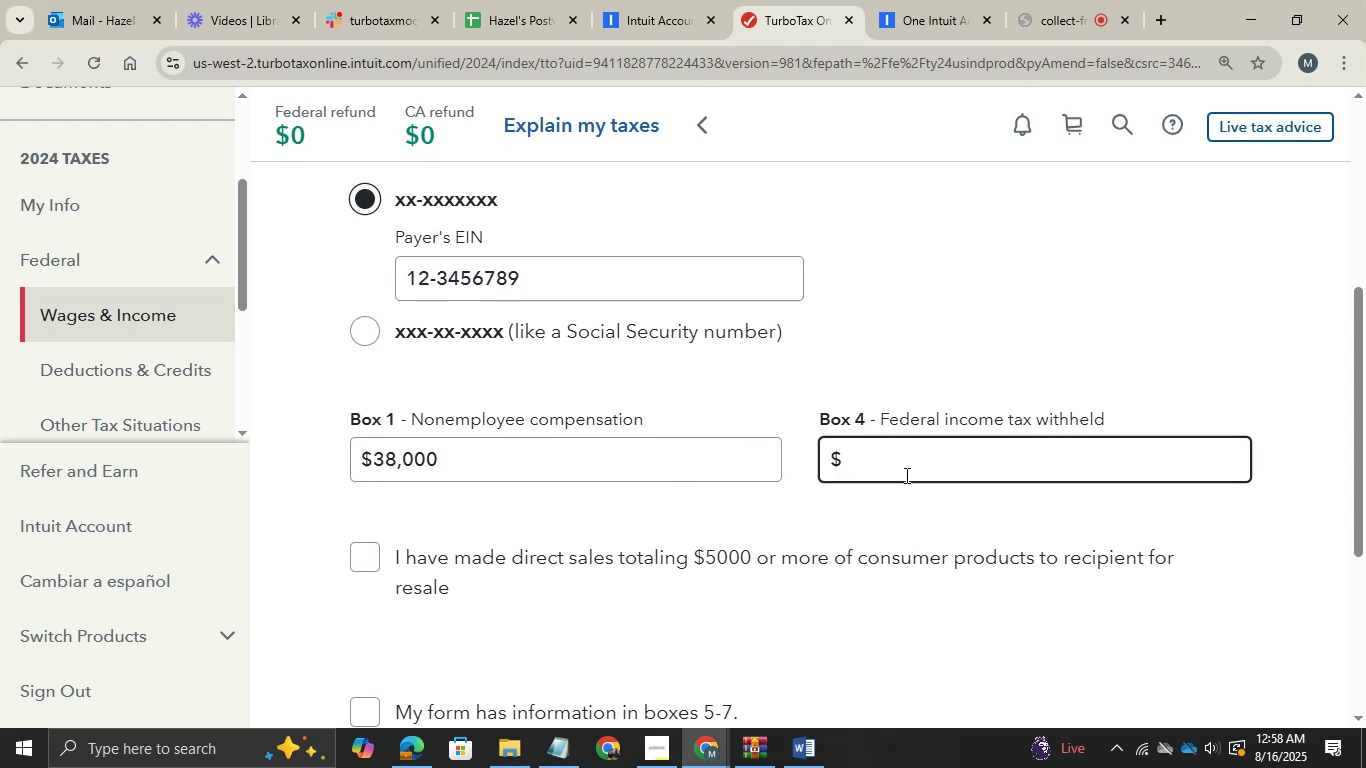 
left_click([899, 463])
 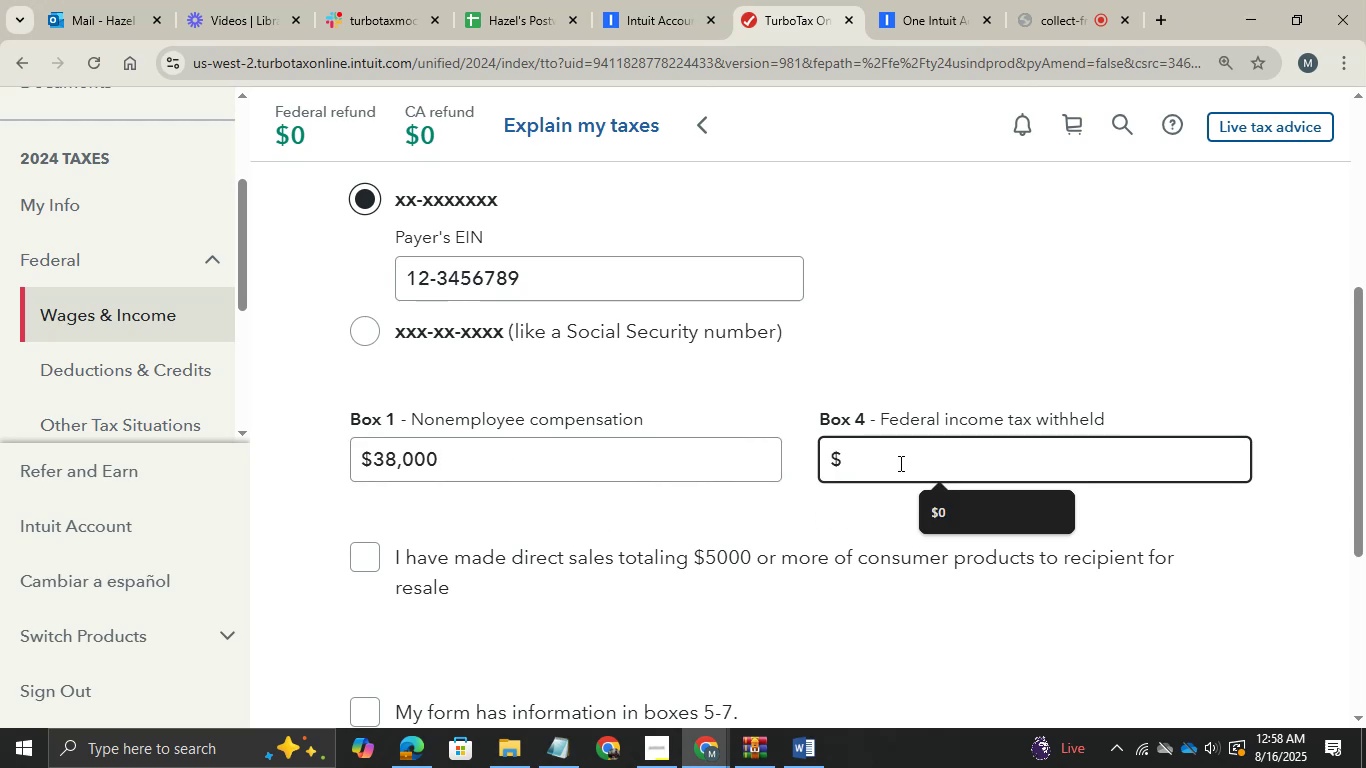 
key(0)
 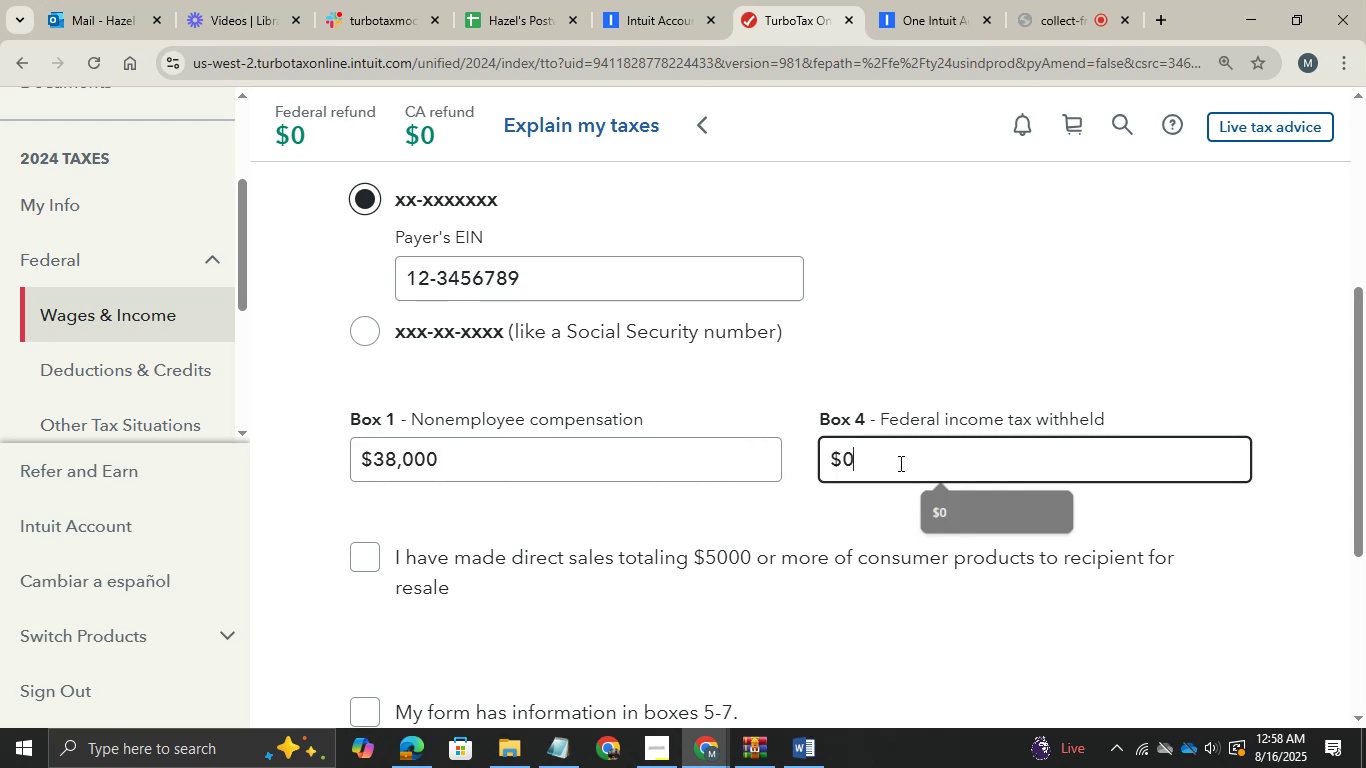 
key(Alt+AltLeft)
 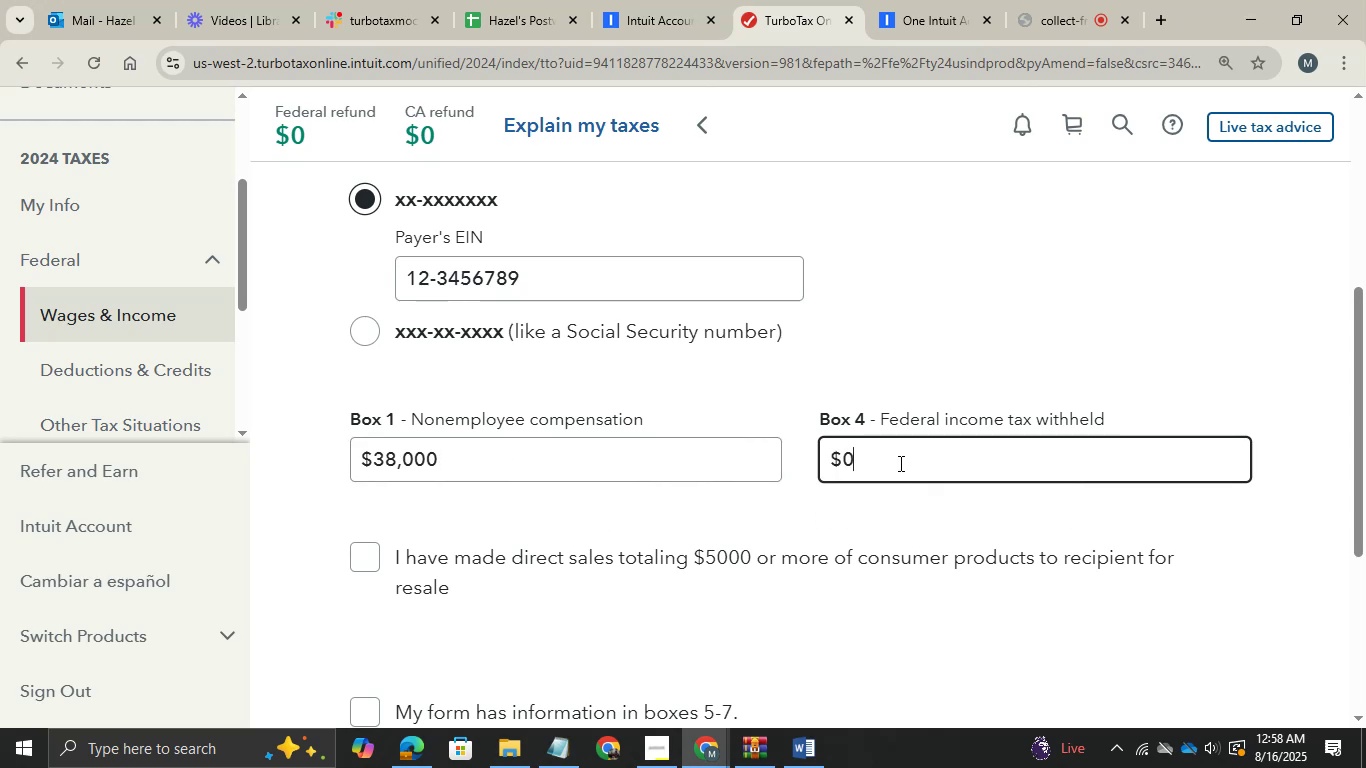 
key(Alt+Tab)
 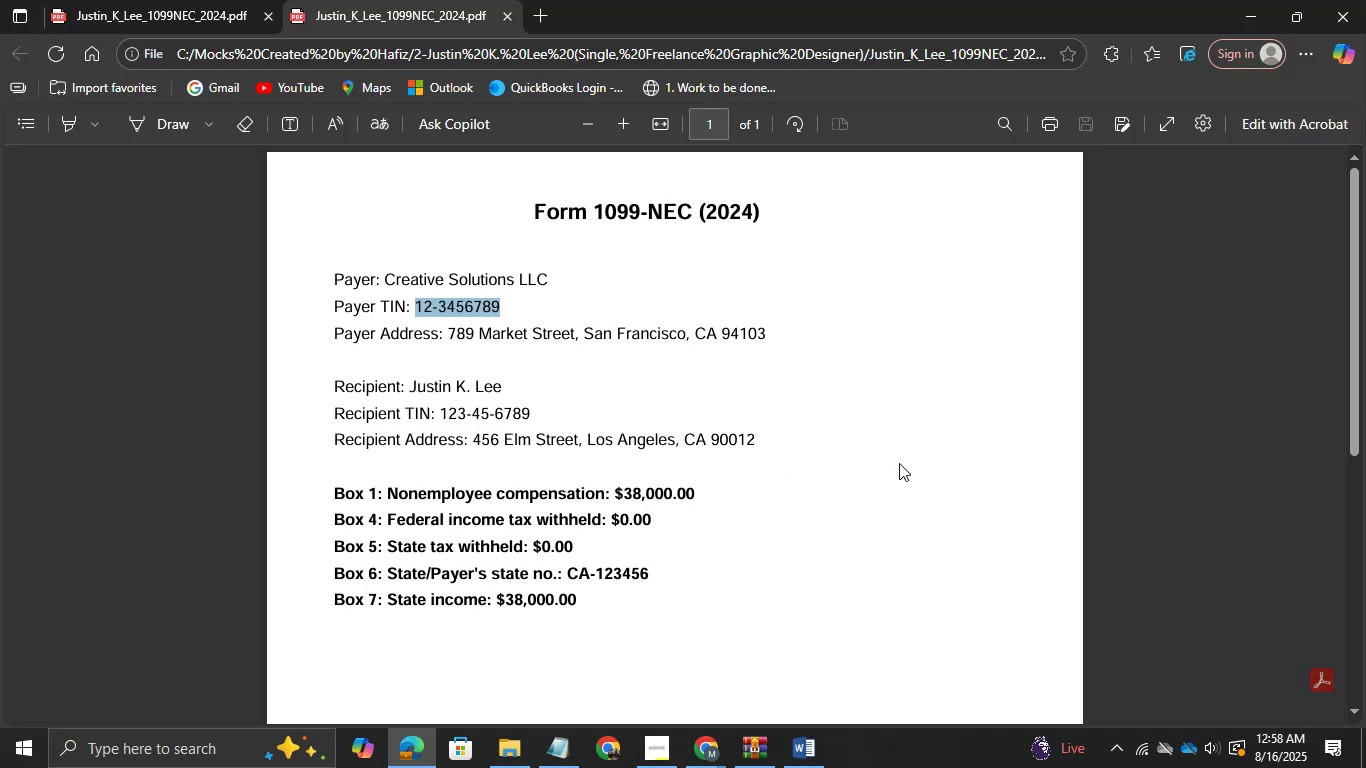 
hold_key(key=AltLeft, duration=0.69)
 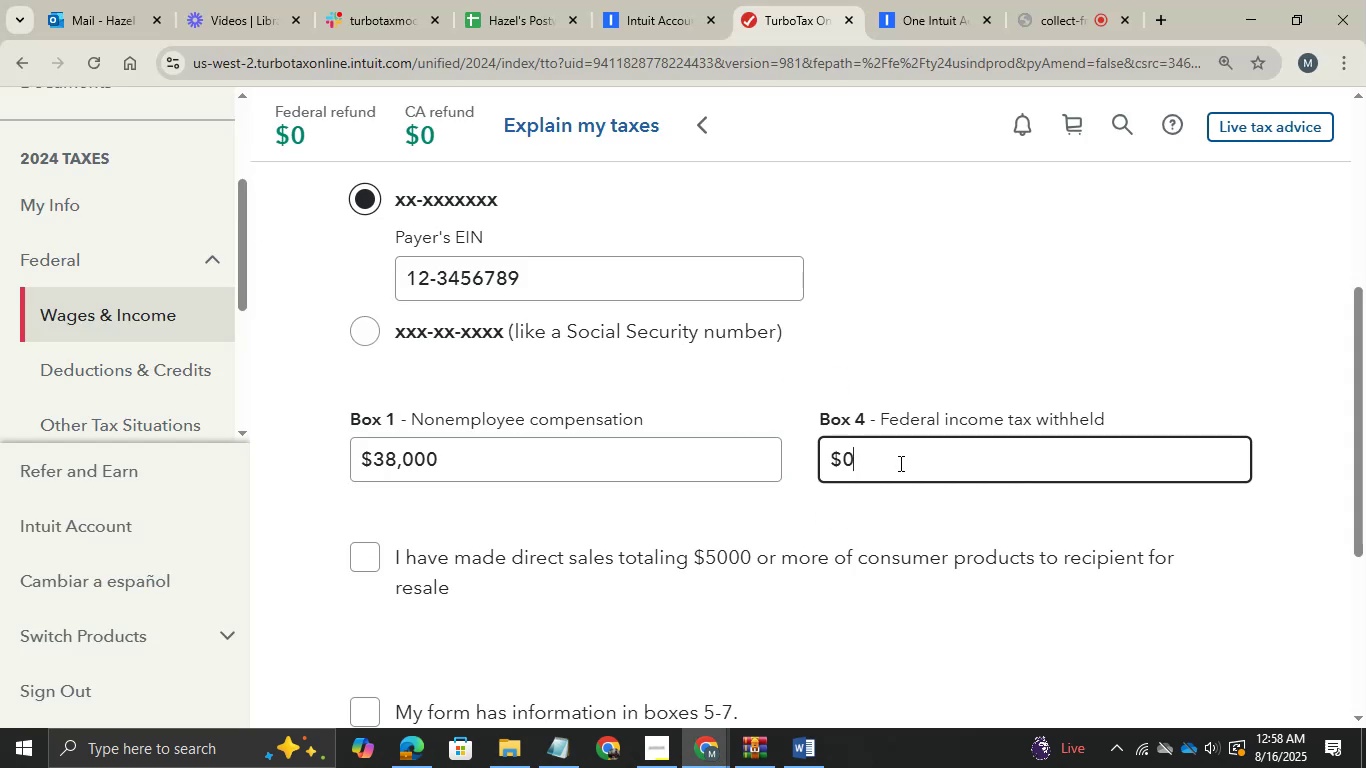 
hold_key(key=Tab, duration=0.3)
 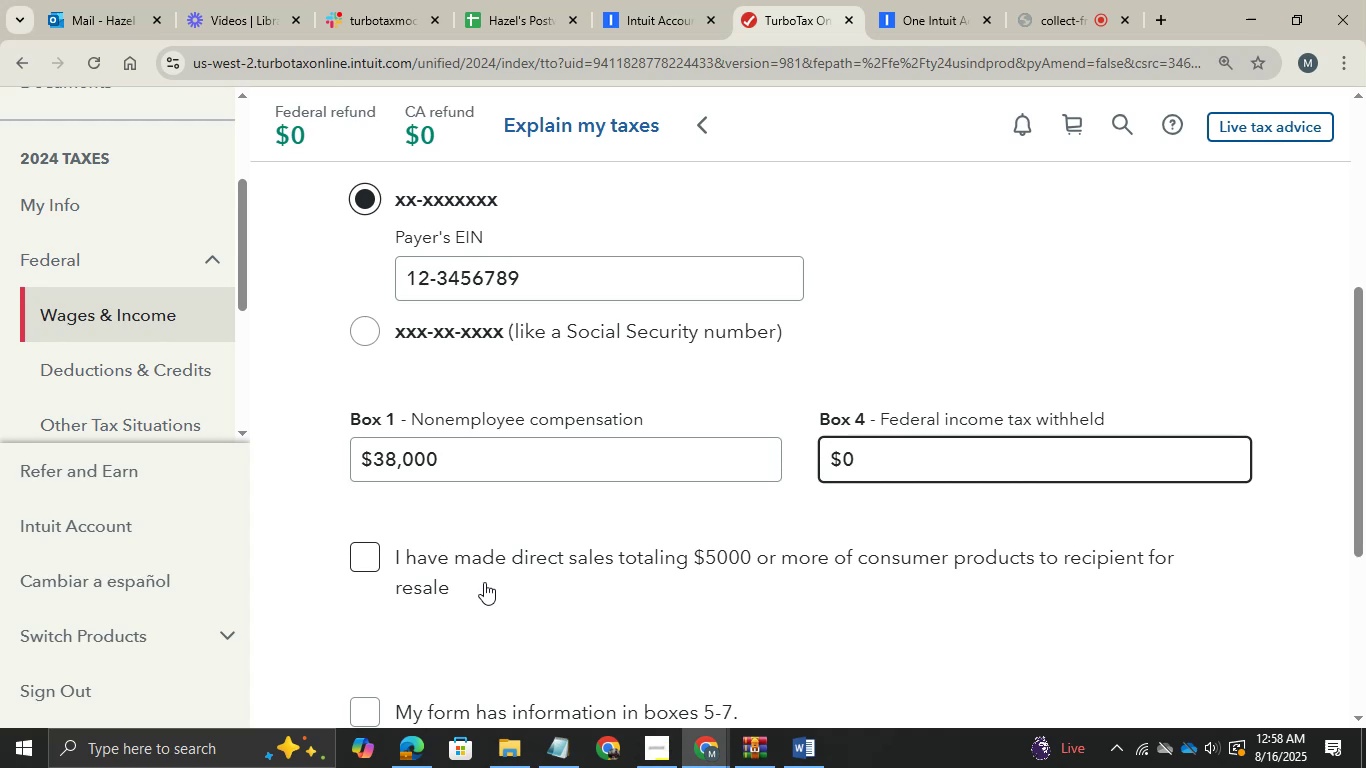 
scroll: coordinate [484, 582], scroll_direction: down, amount: 1.0
 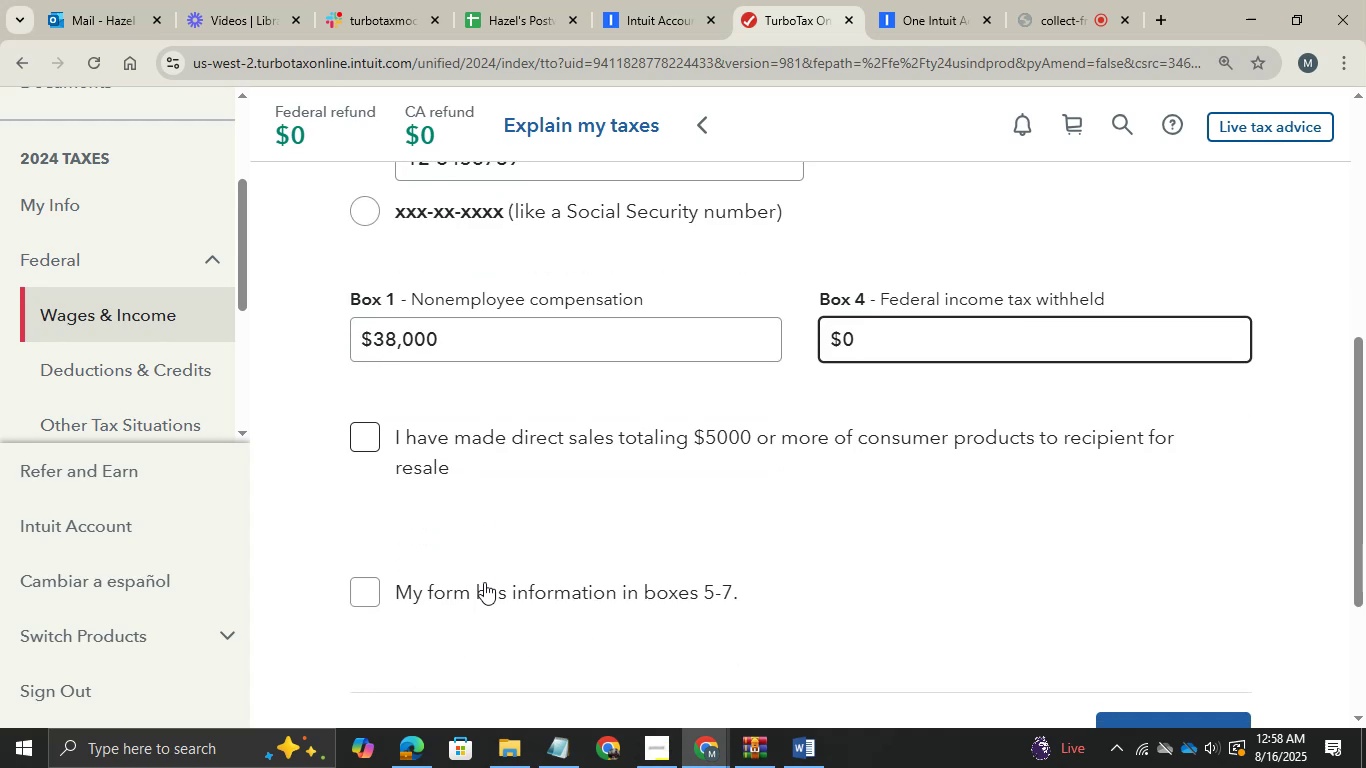 
scroll: coordinate [484, 582], scroll_direction: none, amount: 0.0
 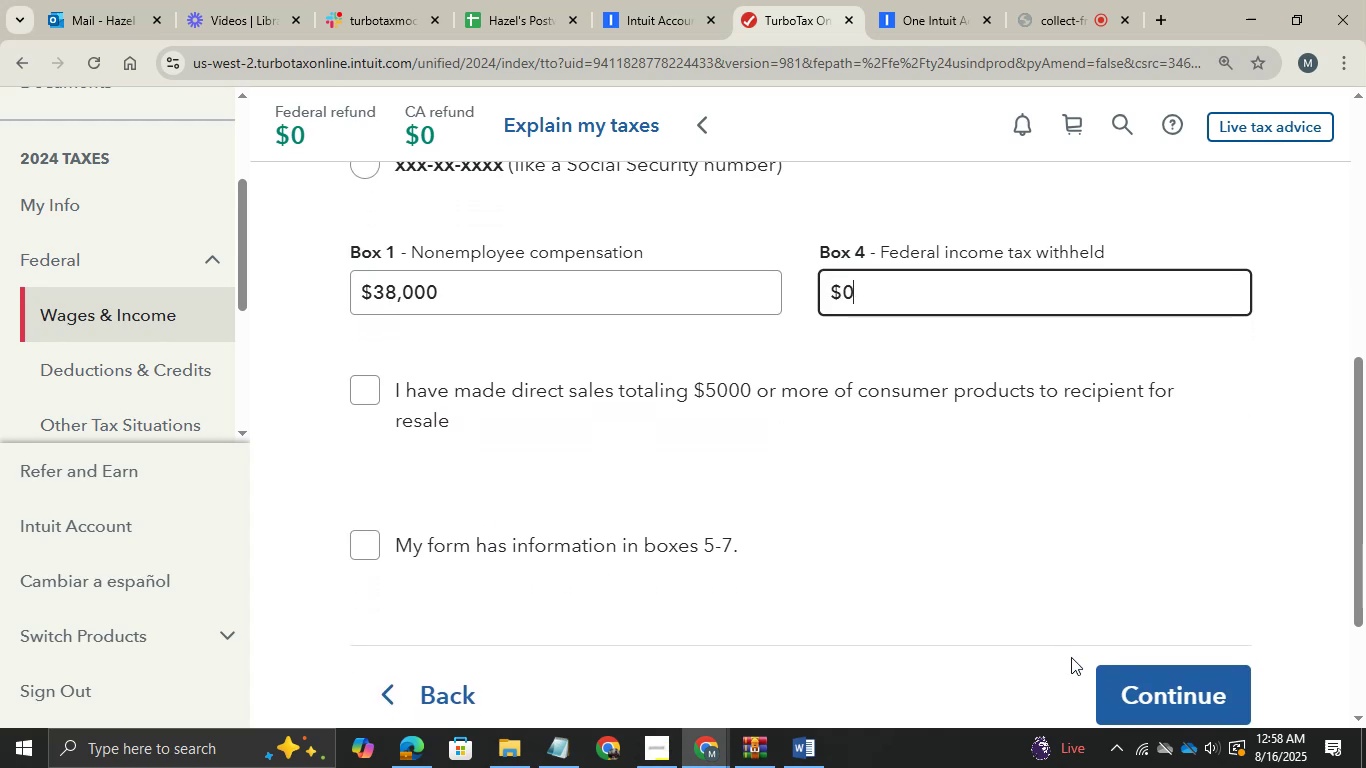 
left_click([1153, 696])
 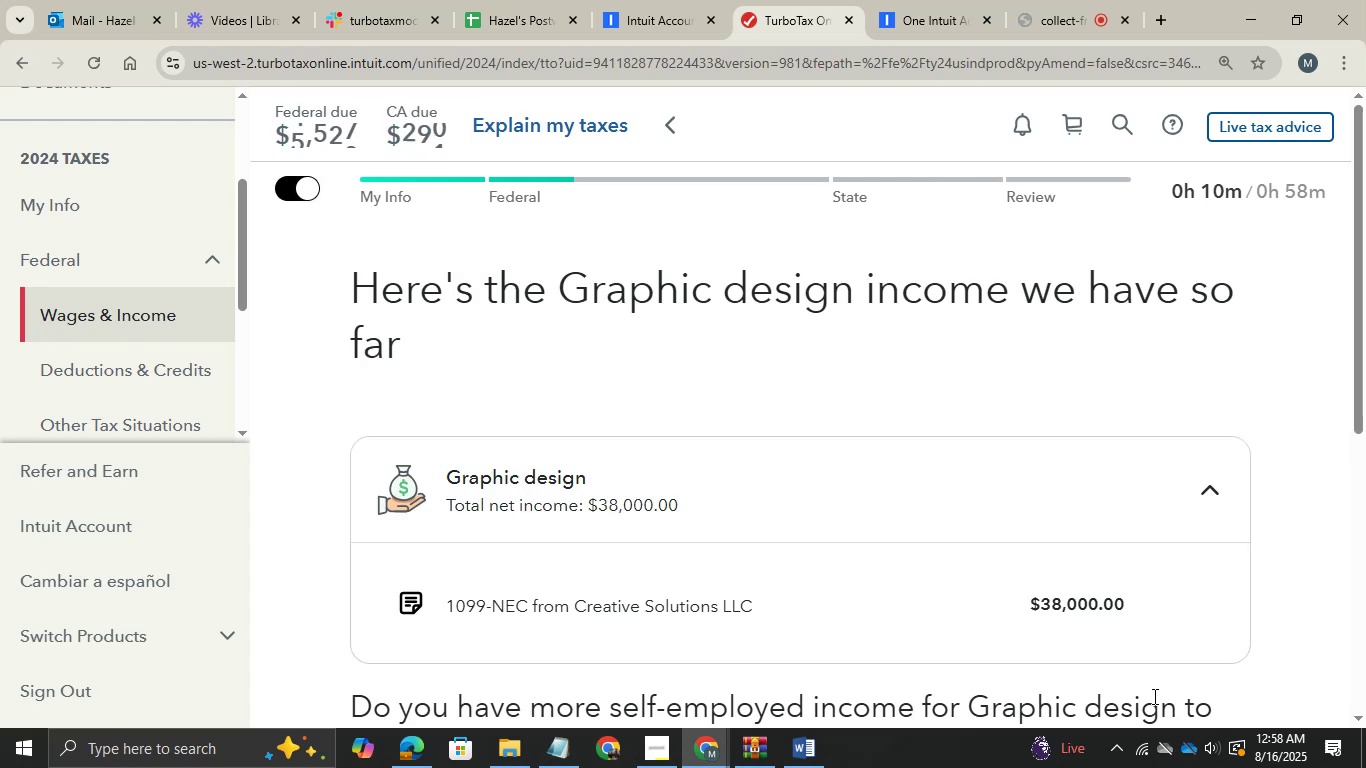 
wait(7.17)
 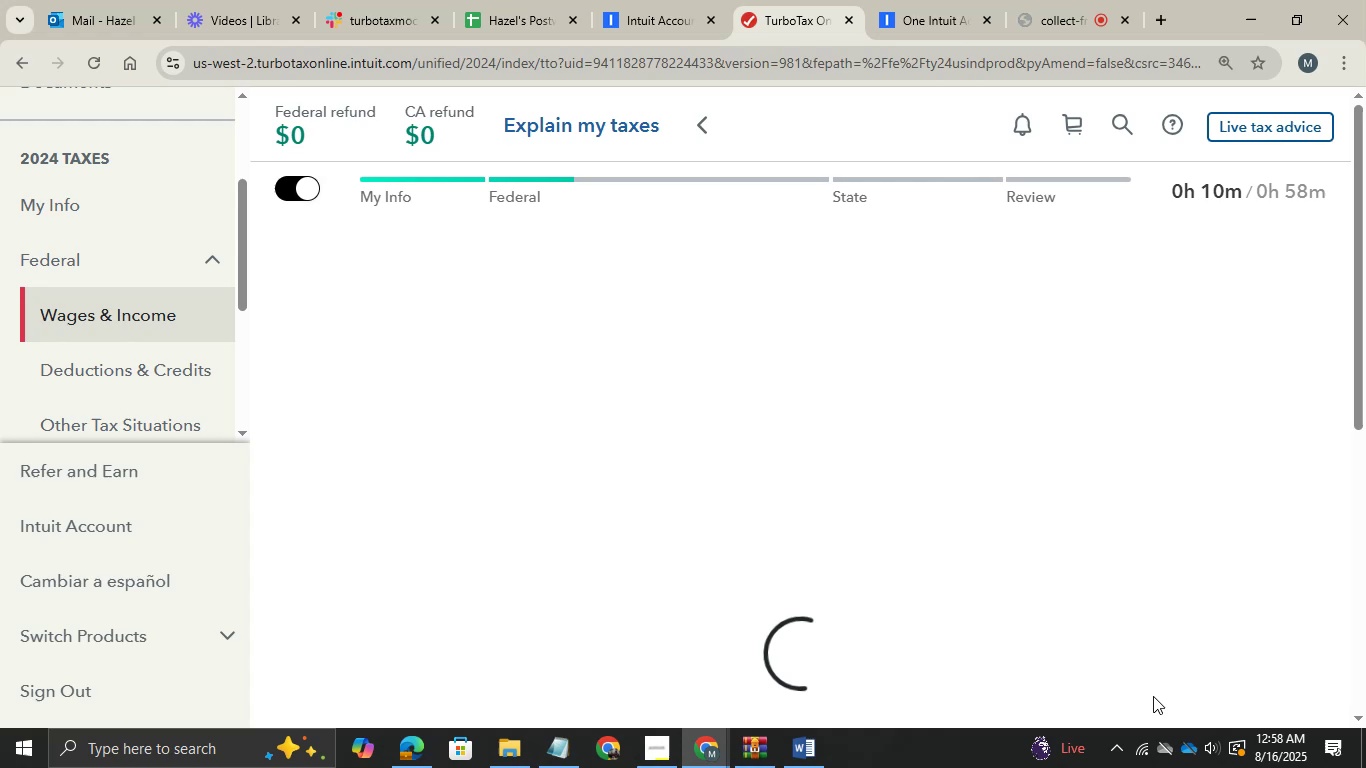 
scroll: coordinate [901, 569], scroll_direction: down, amount: 4.0
 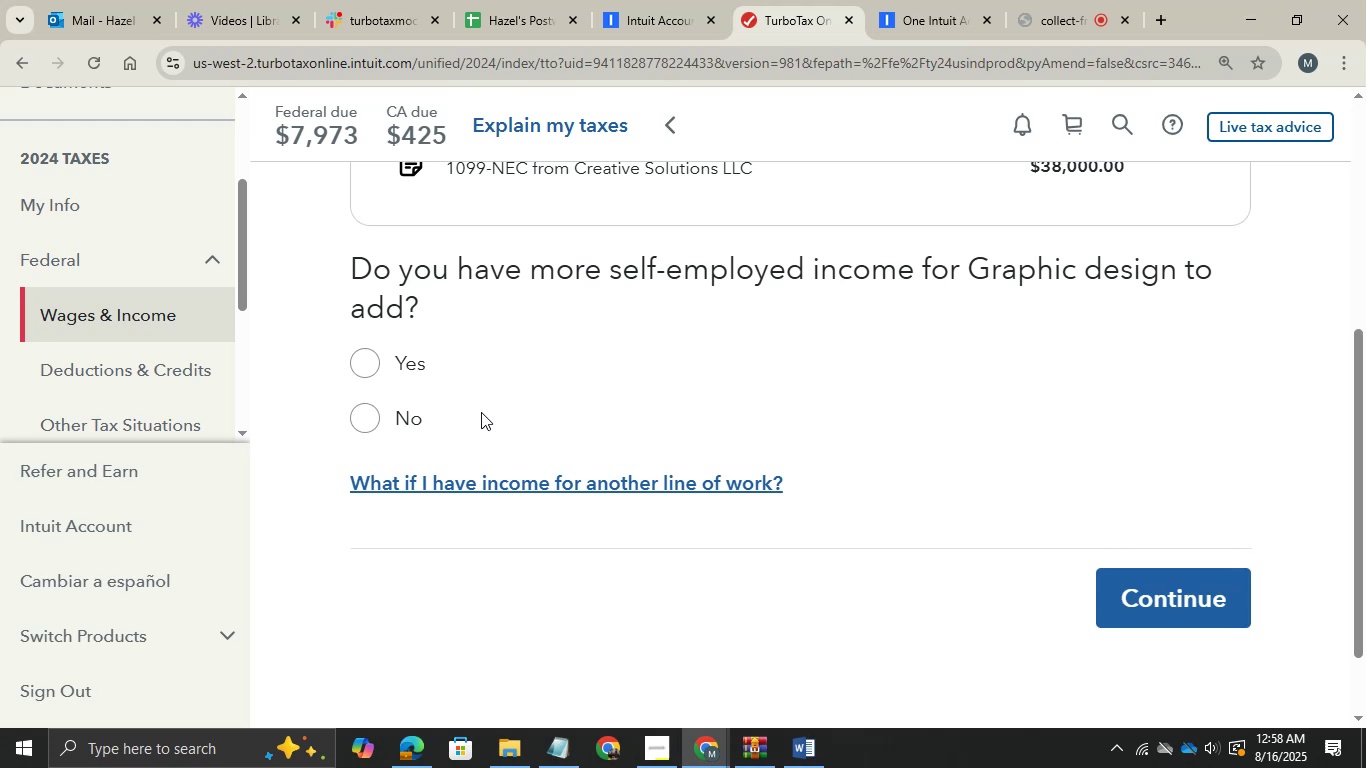 
wait(9.75)
 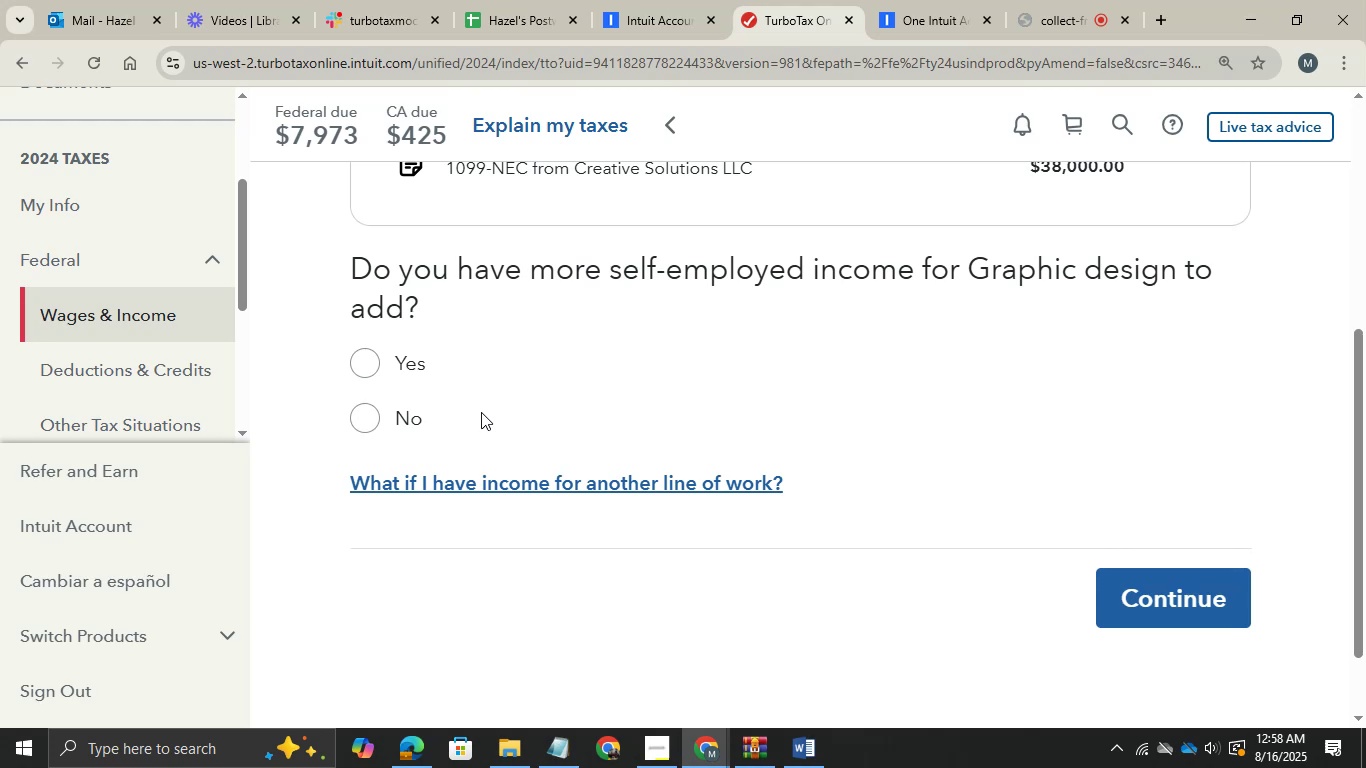 
left_click([380, 412])
 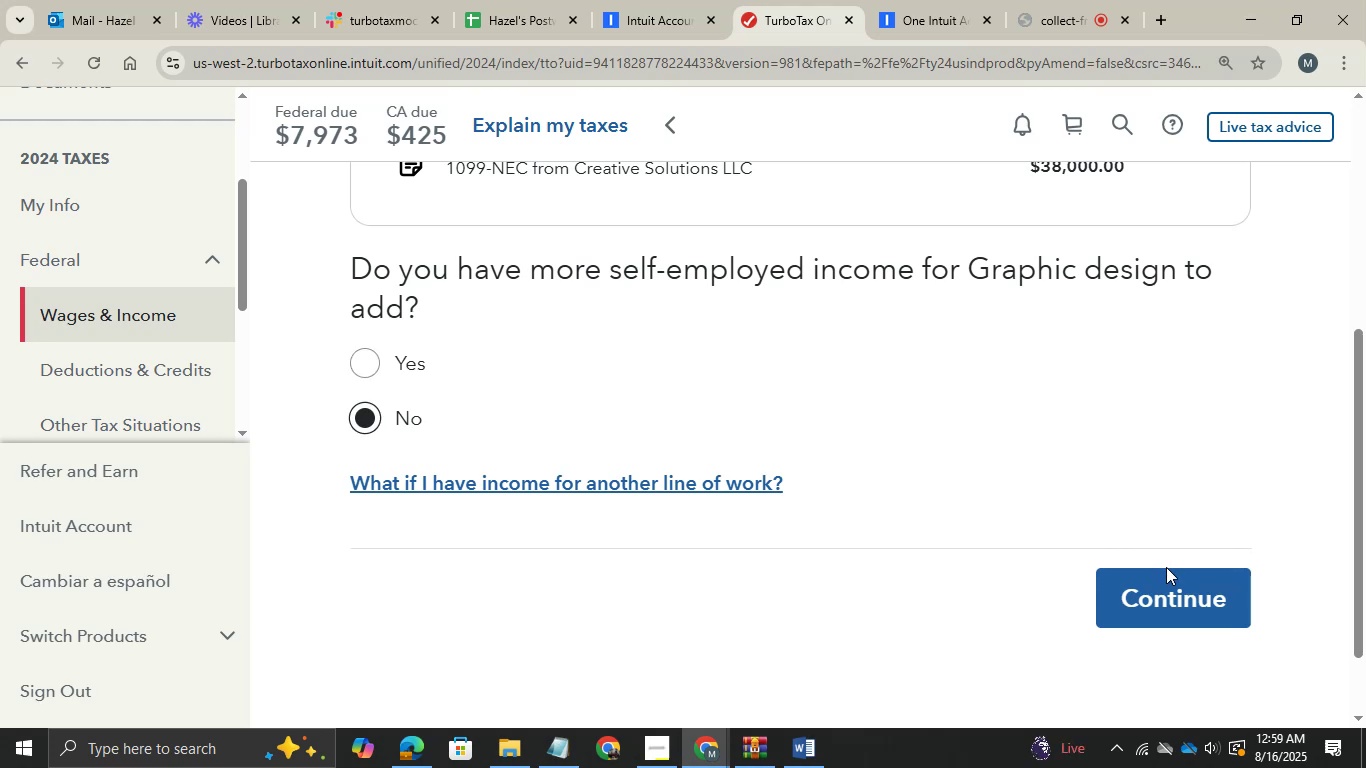 
left_click([1171, 586])
 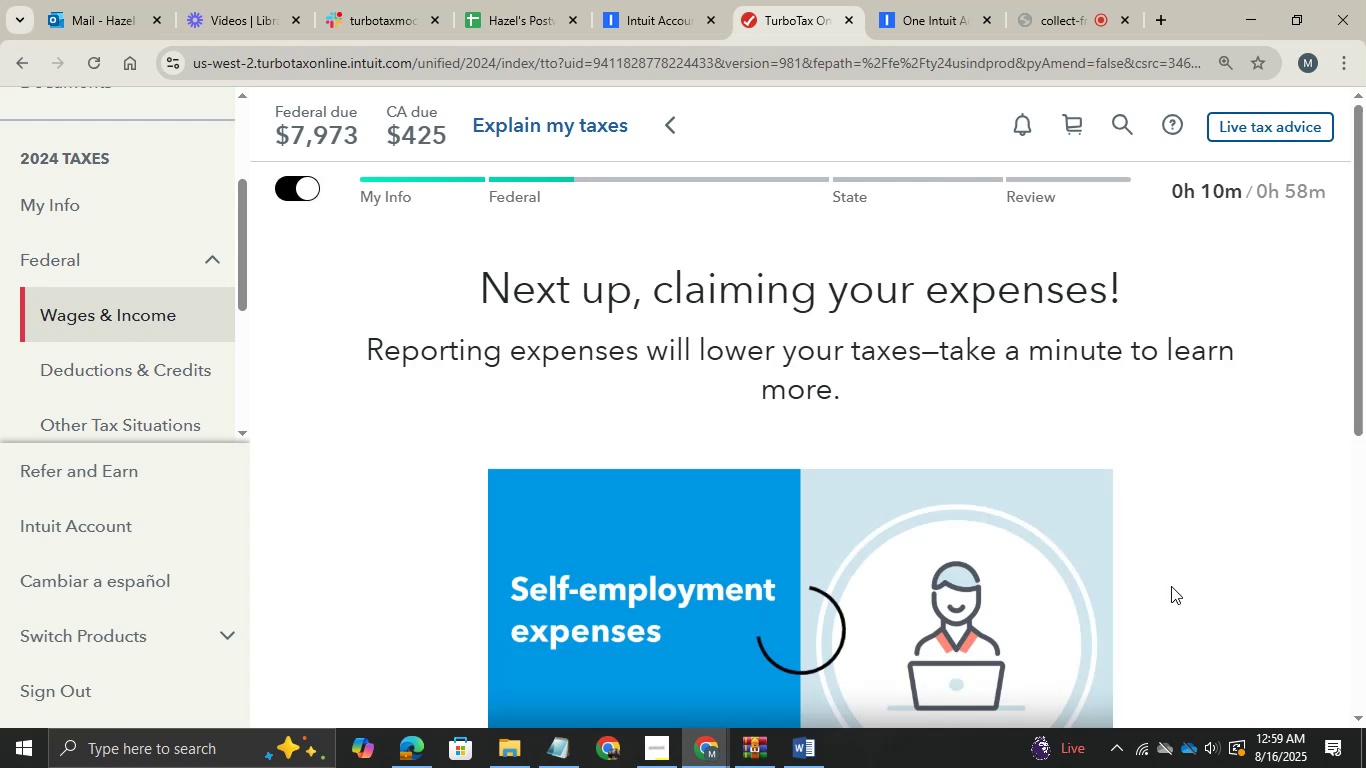 
wait(7.5)
 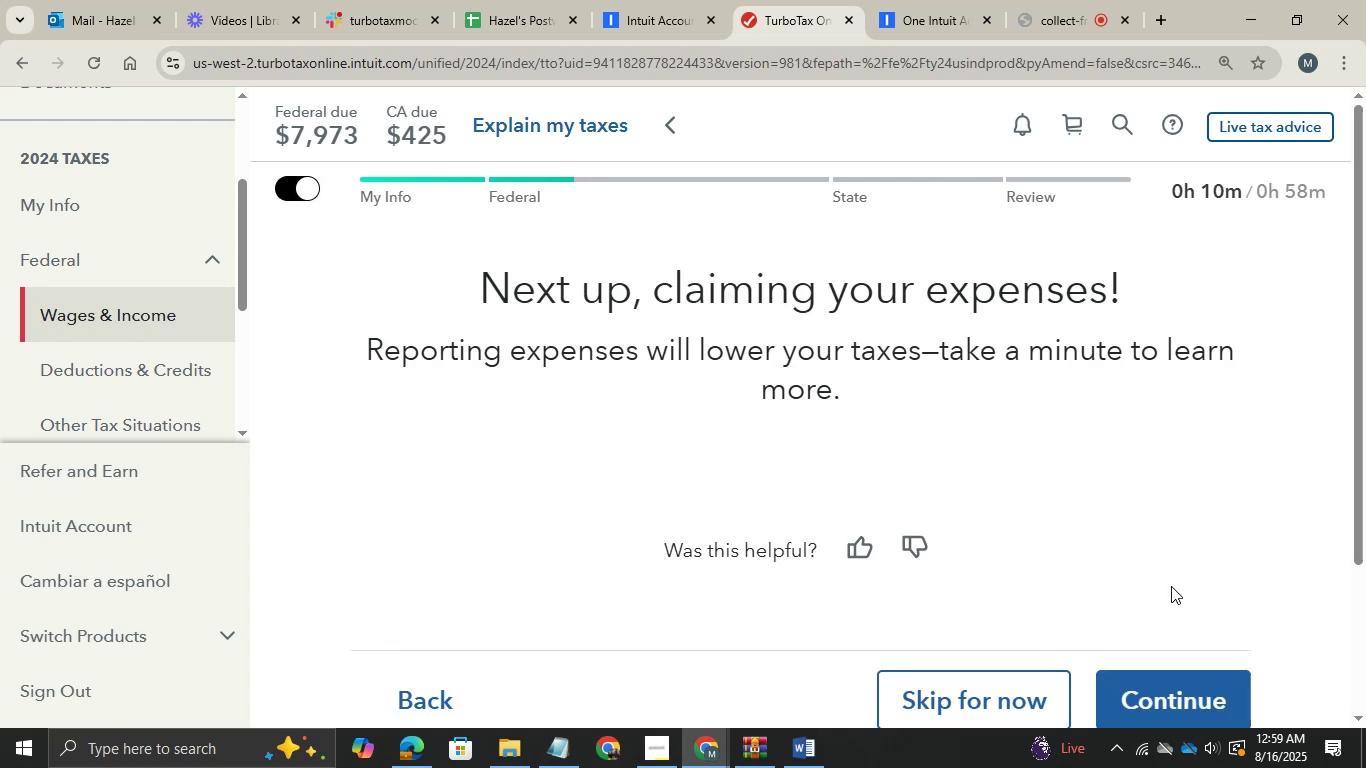 
scroll: coordinate [1171, 586], scroll_direction: down, amount: 3.0
 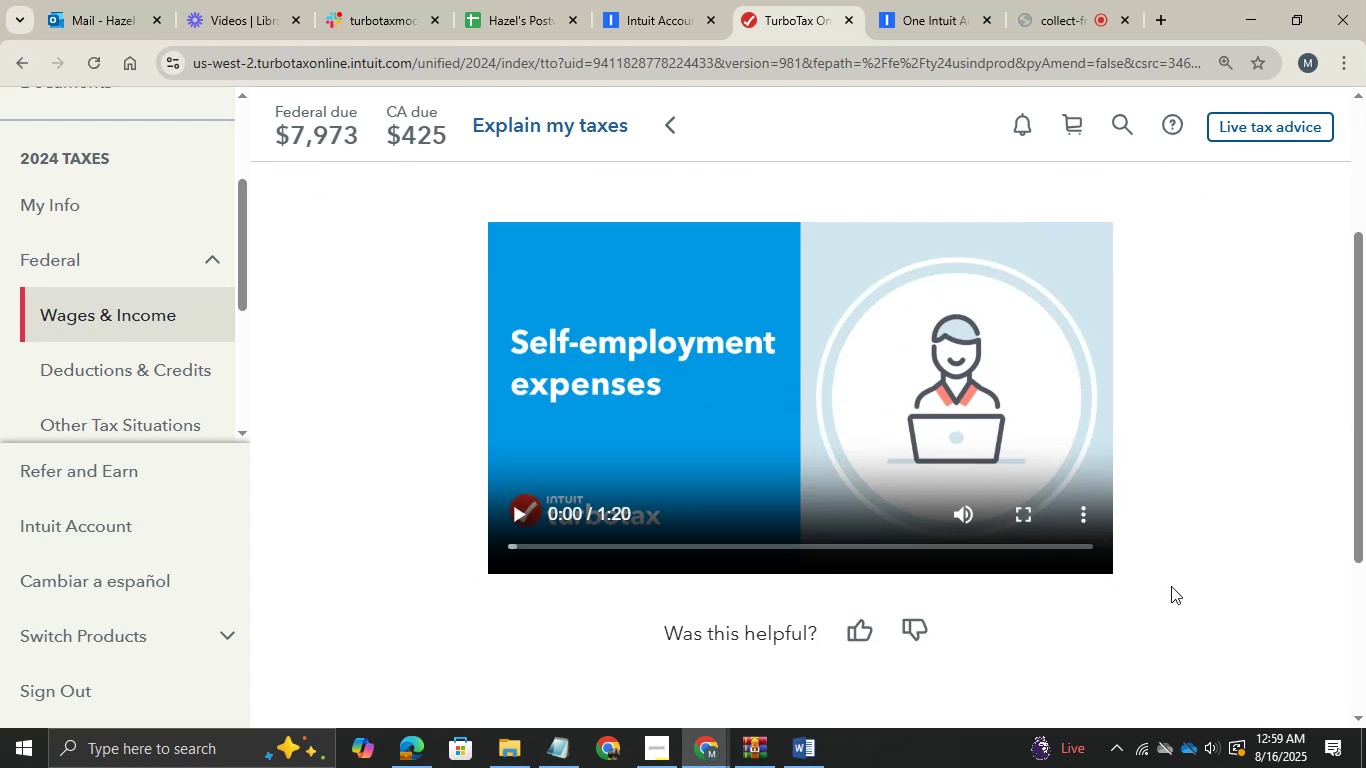 
scroll: coordinate [1171, 586], scroll_direction: up, amount: 1.0
 